 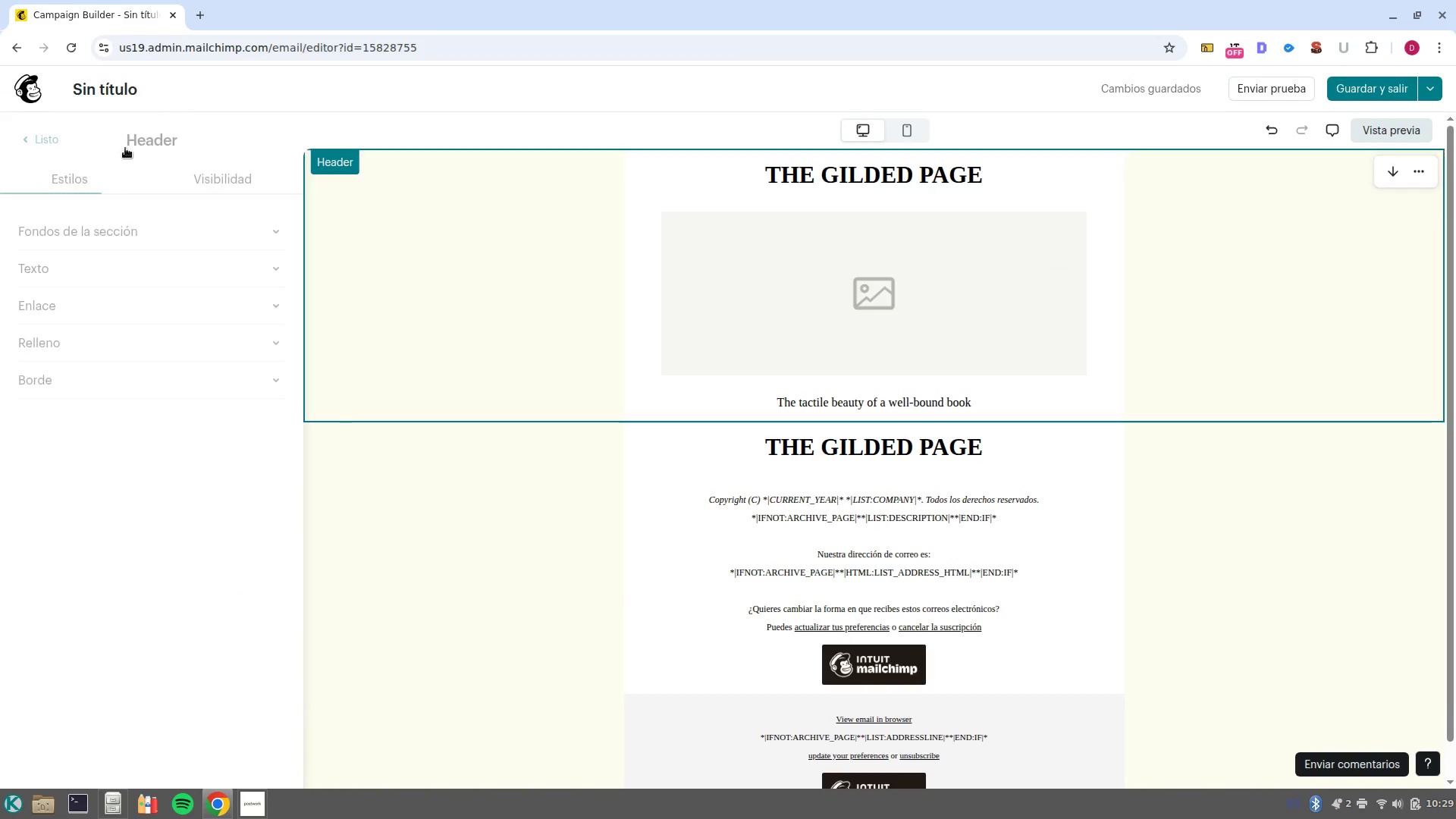 
left_click([32, 141])
 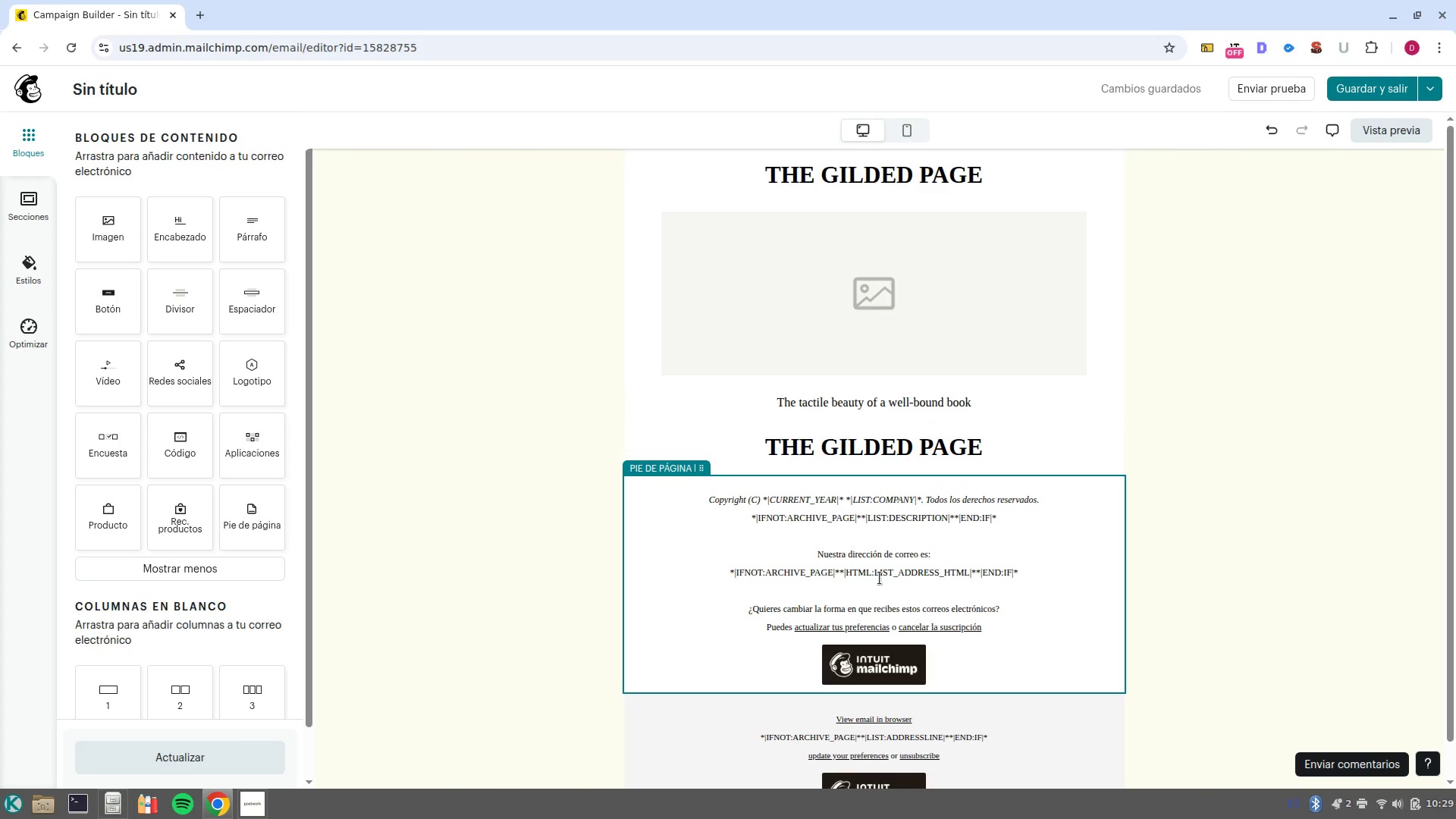 
wait(5.7)
 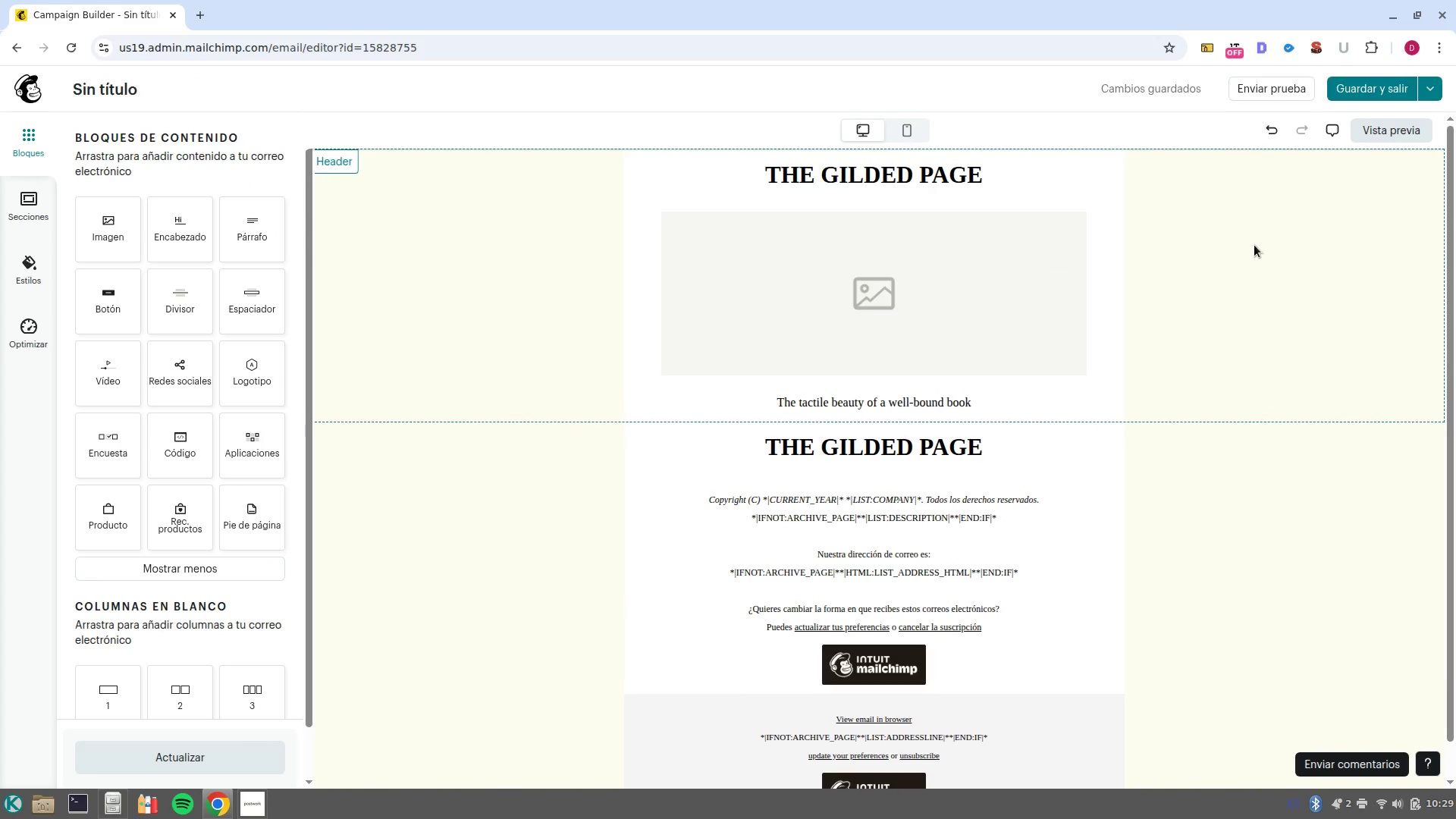 
left_click([28, 141])
 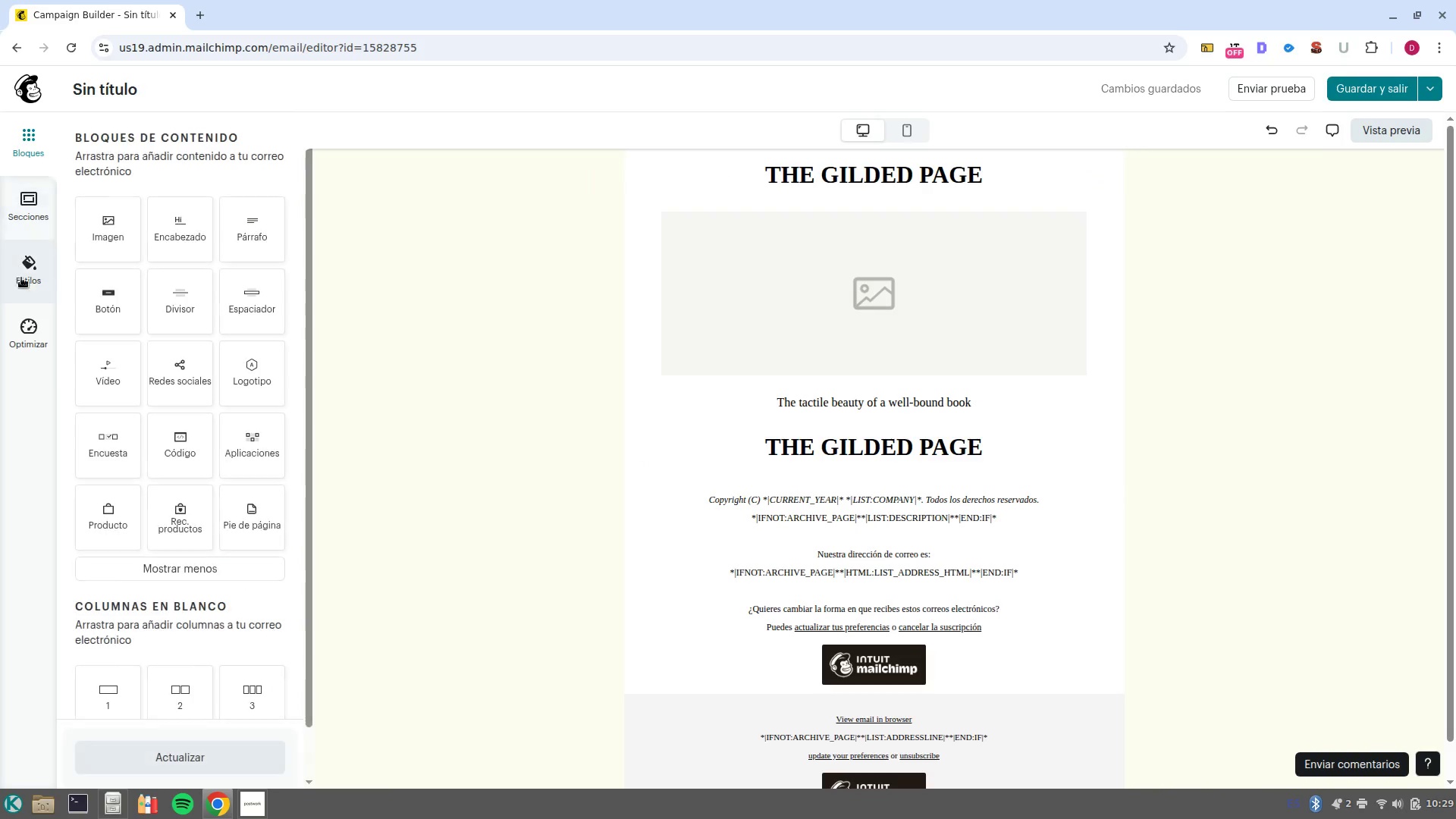 
left_click([28, 268])
 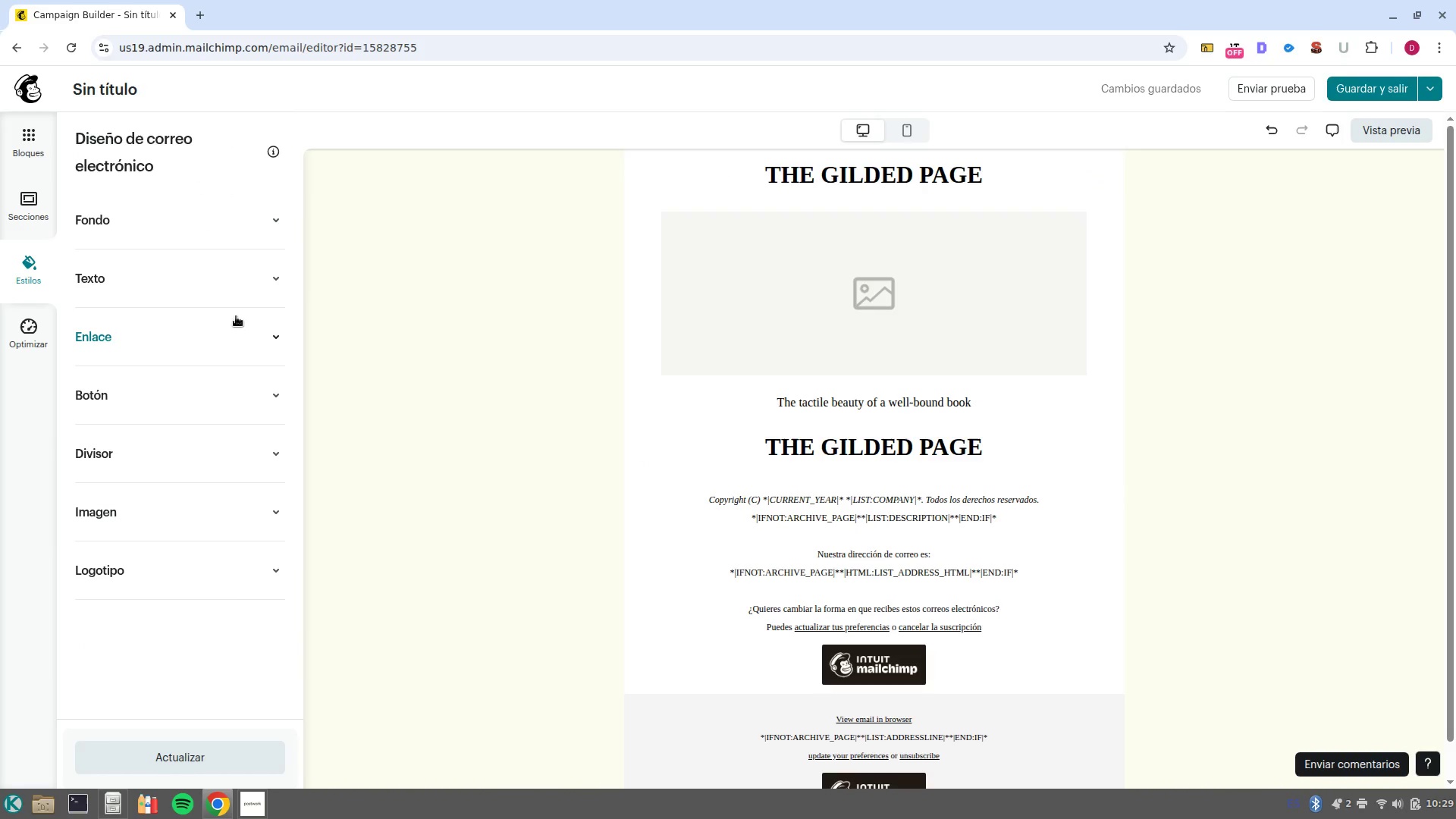 
wait(7.81)
 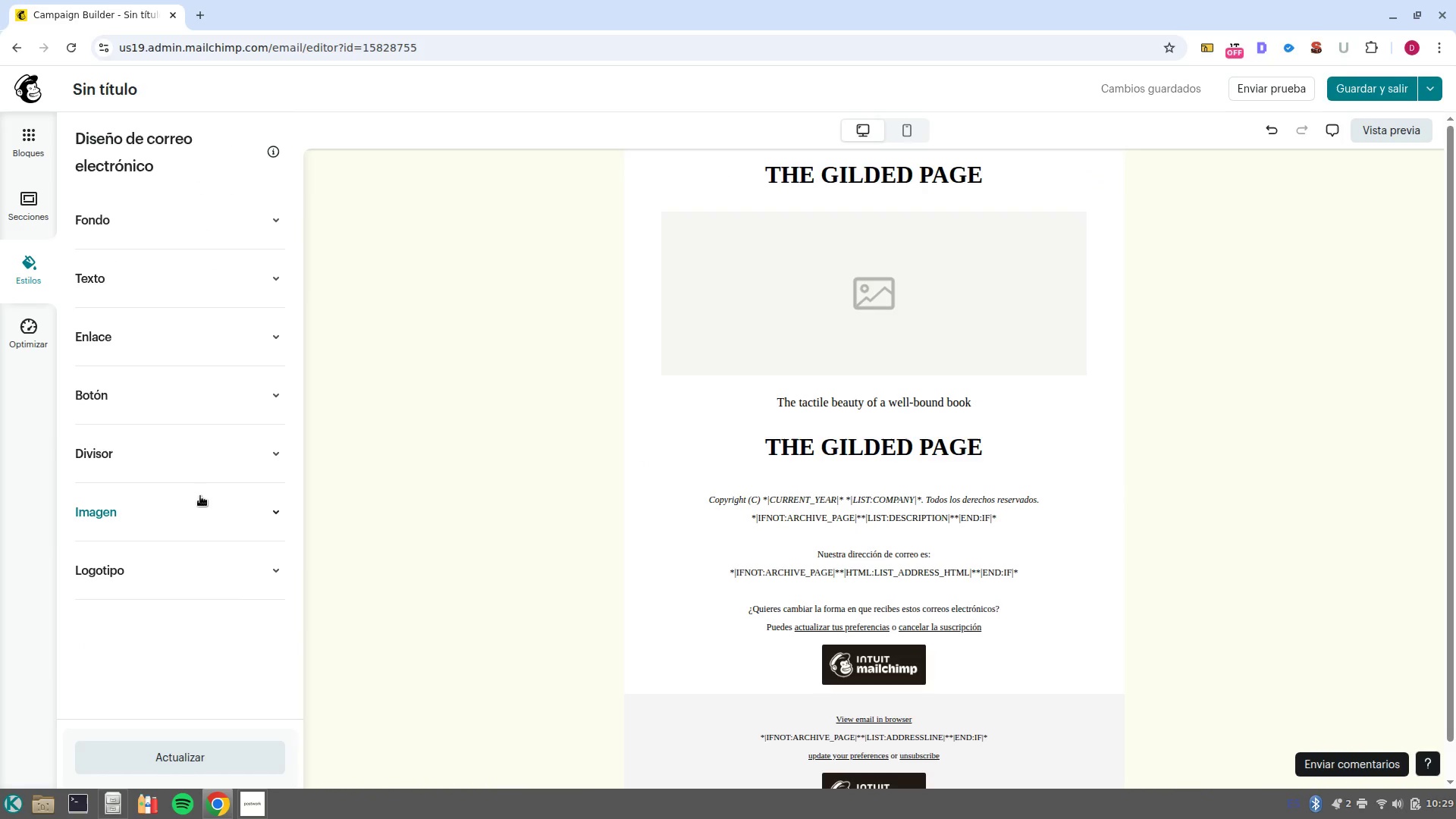 
left_click_drag(start_coordinate=[1023, 630], to_coordinate=[672, 482])
 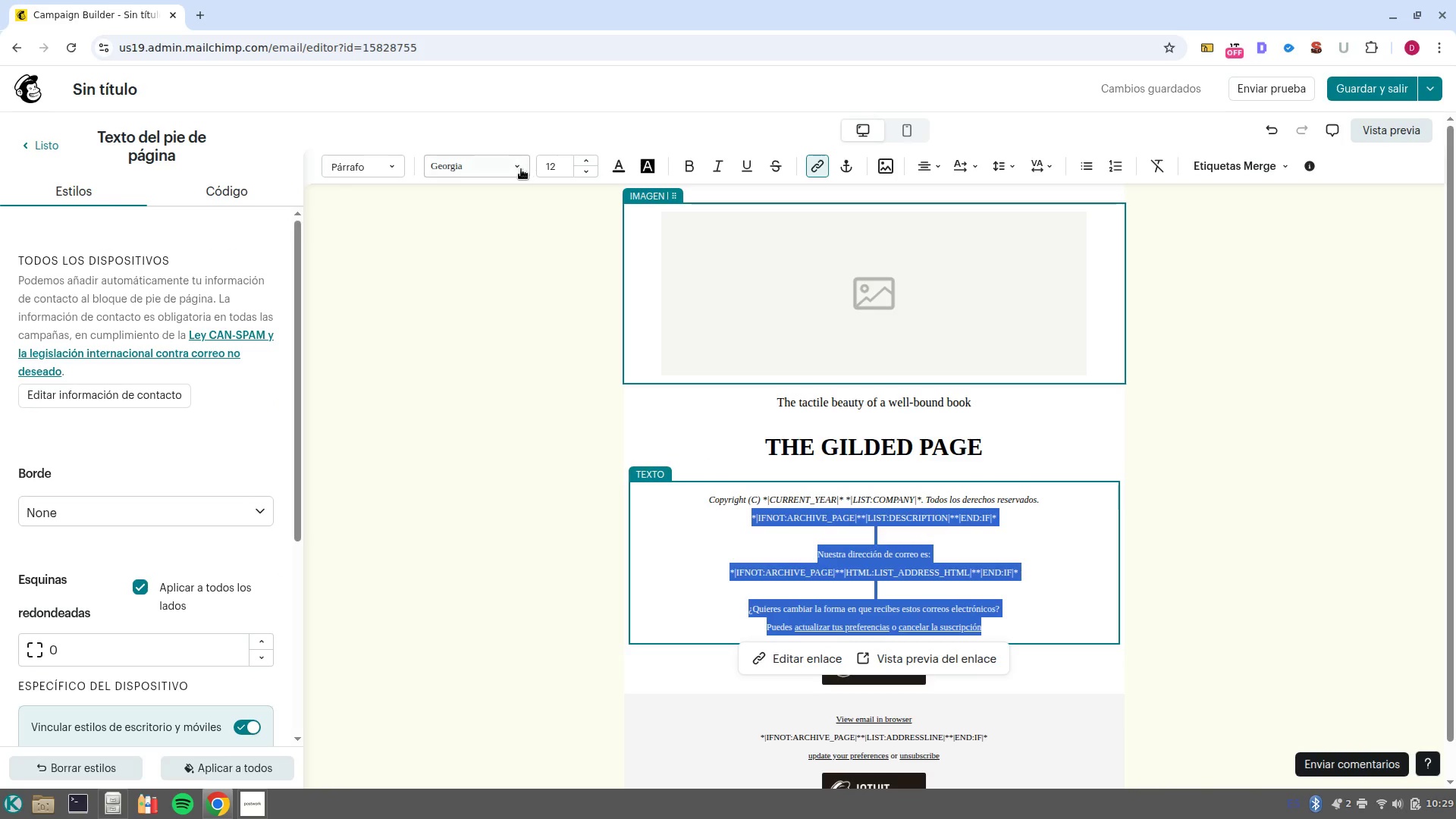 
left_click([520, 171])
 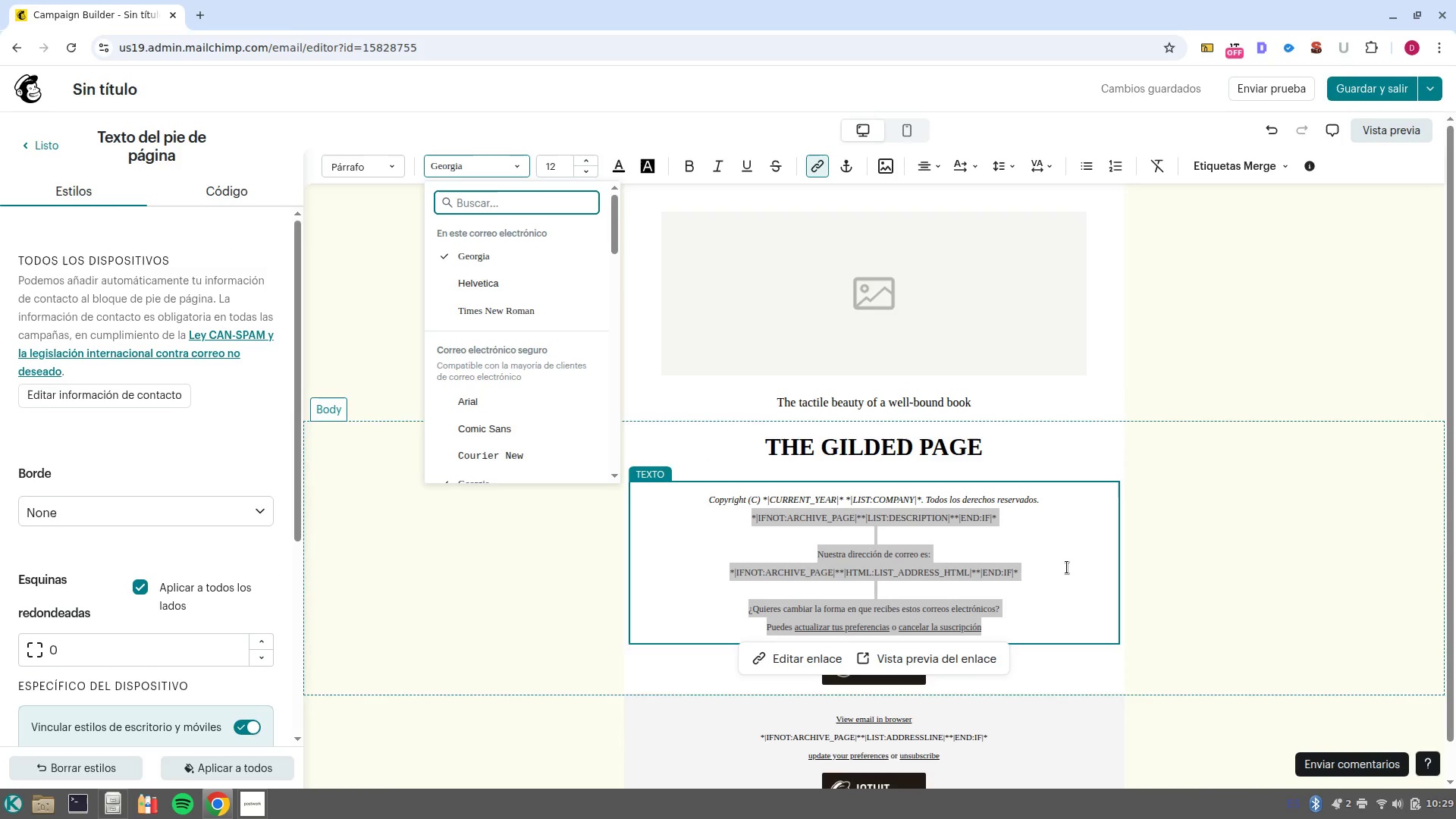 
left_click([1043, 561])
 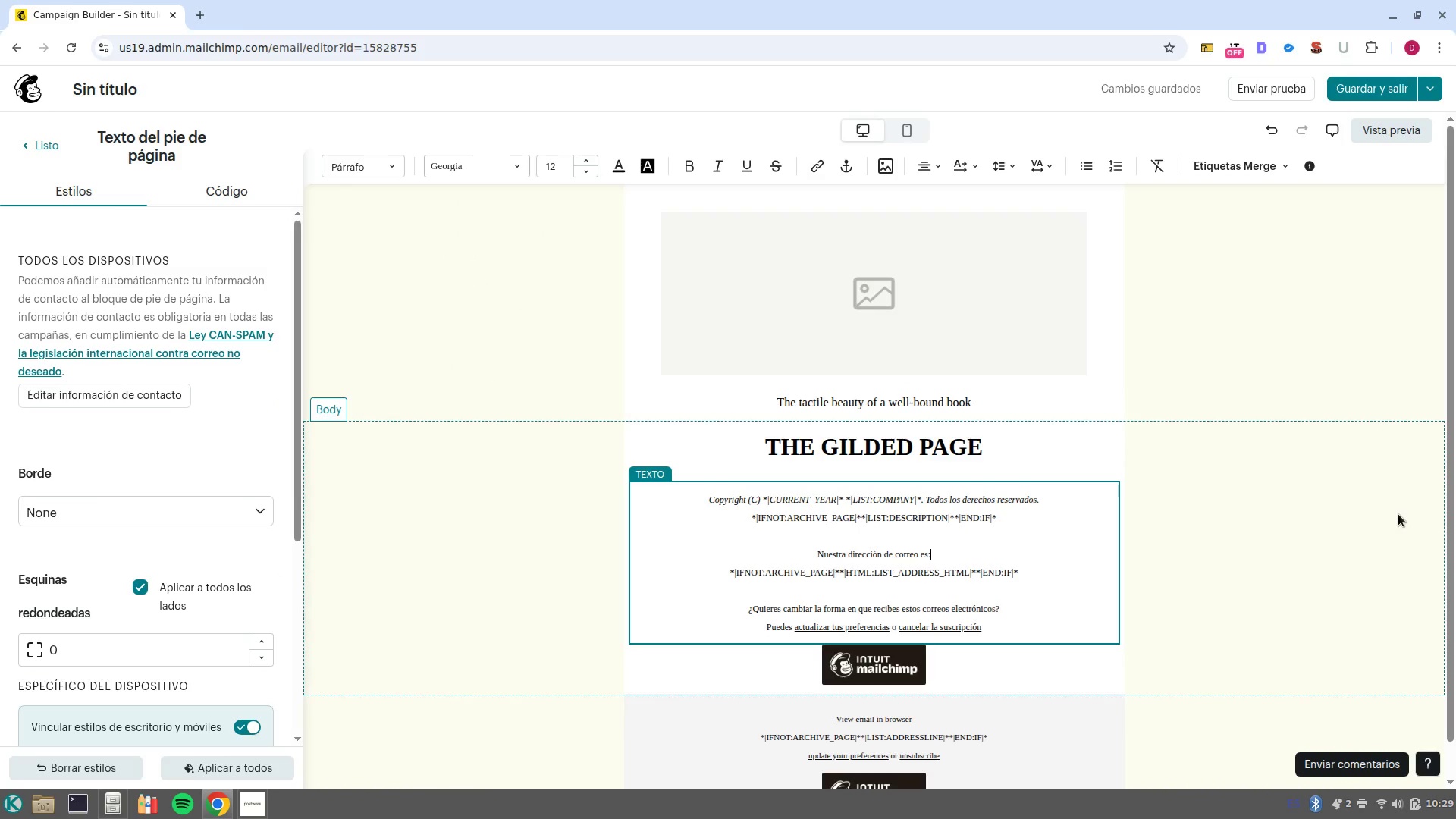 
left_click([1423, 554])
 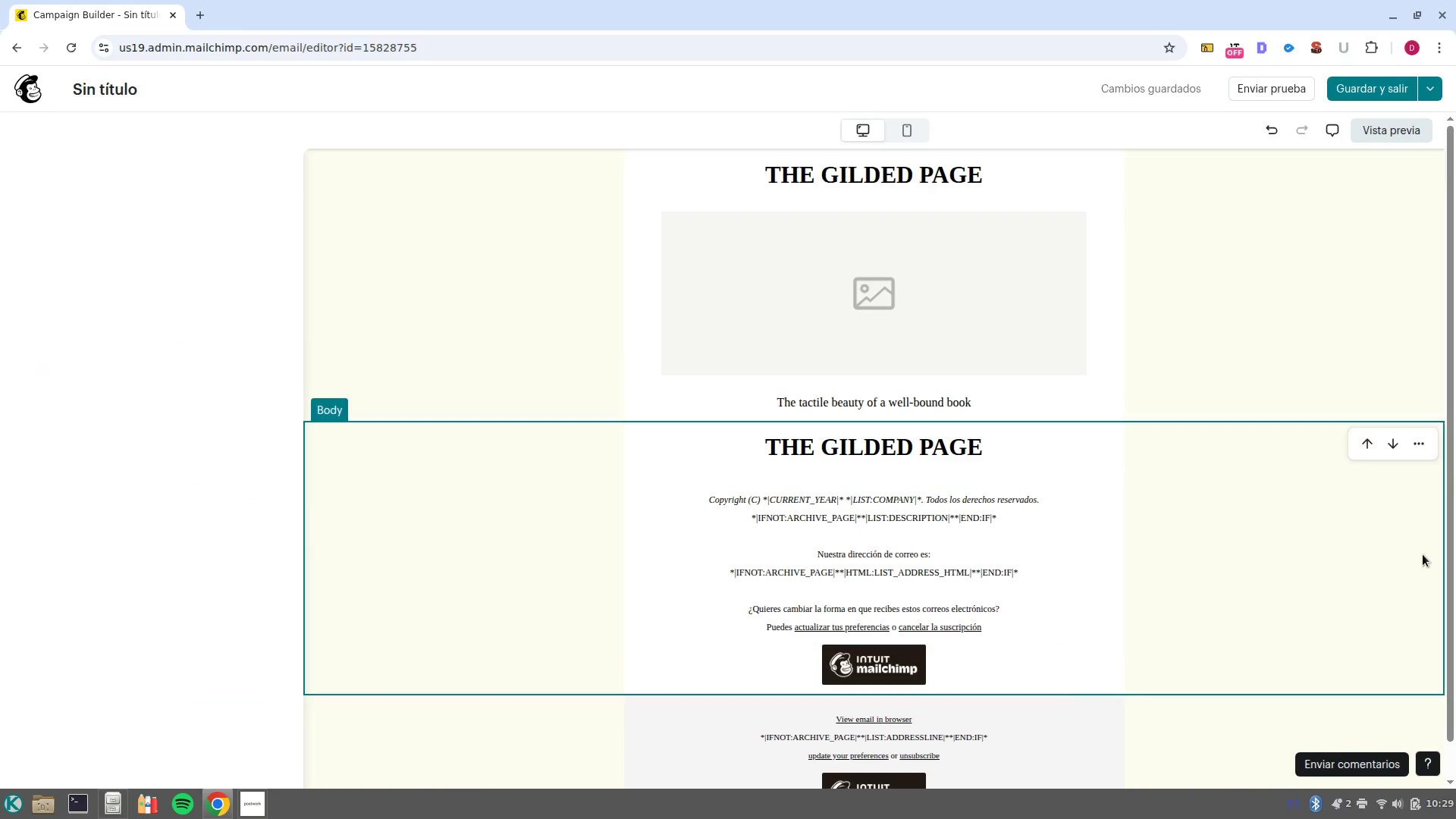 
hold_key(key=ControlLeft, duration=1.03)
scroll: coordinate [1265, 599], scroll_direction: up, amount: 2.0
 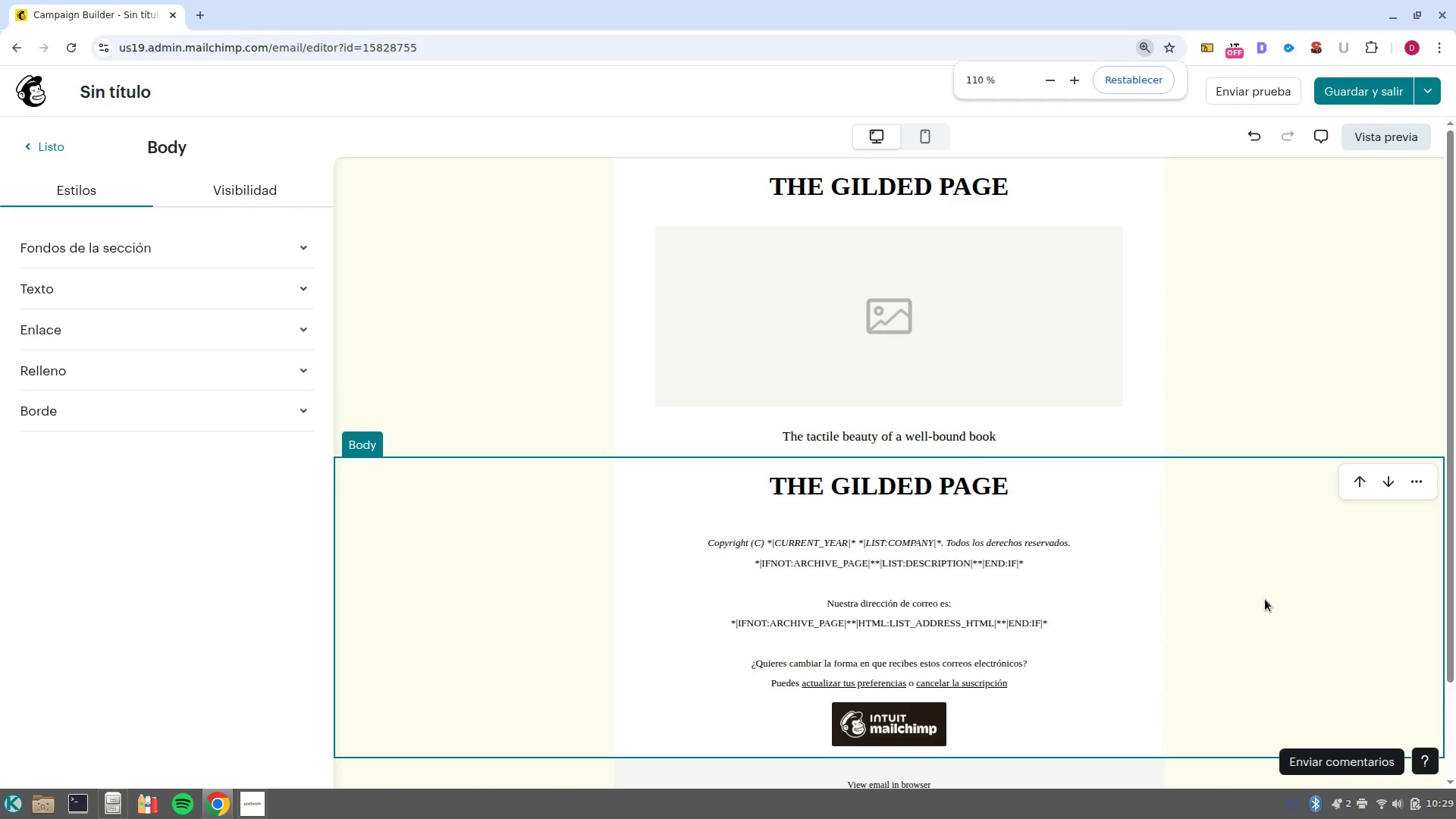 
hold_key(key=ControlLeft, duration=1.07)
scroll: coordinate [1265, 599], scroll_direction: down, amount: 1.0
 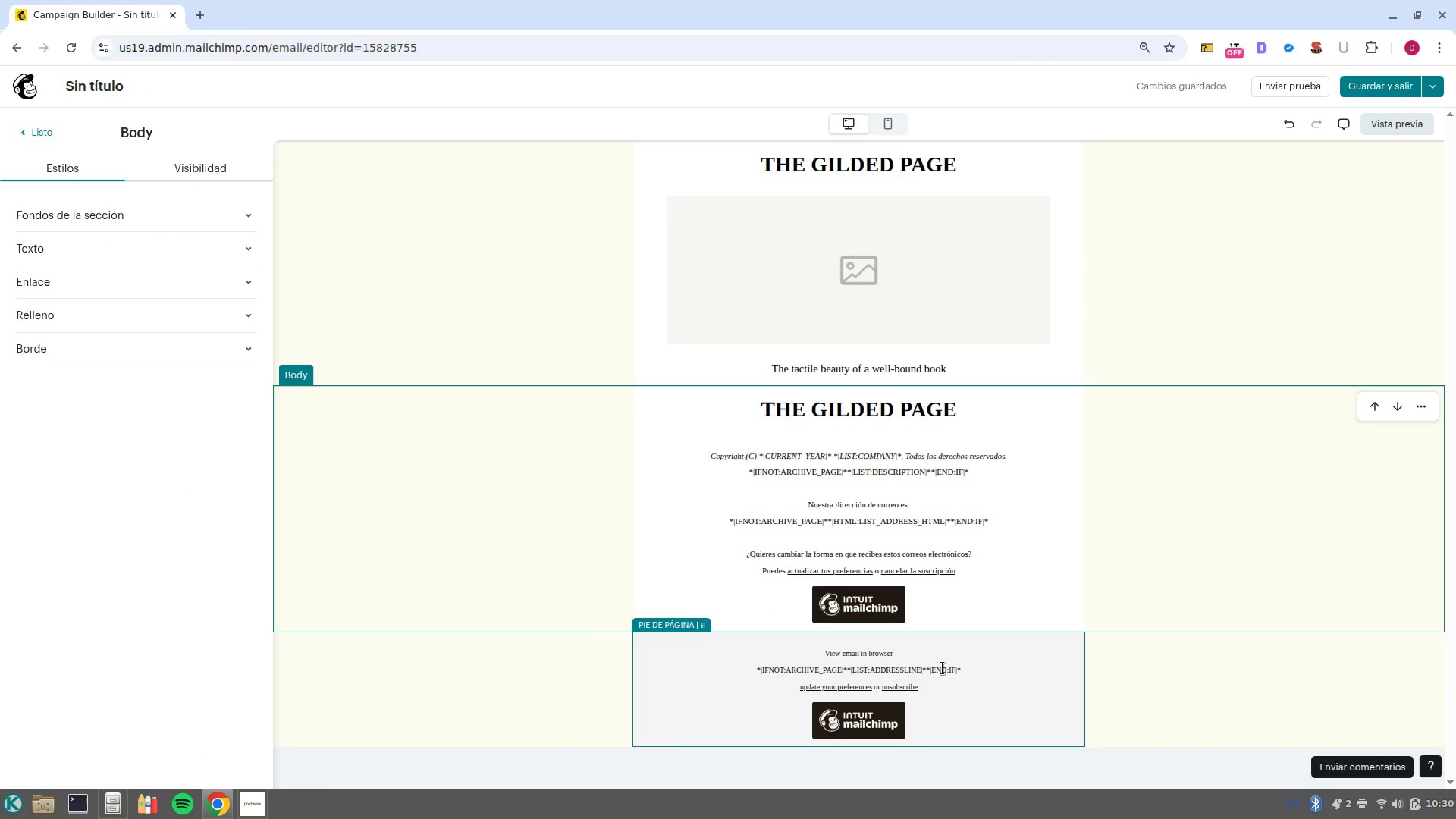 
wait(7.44)
 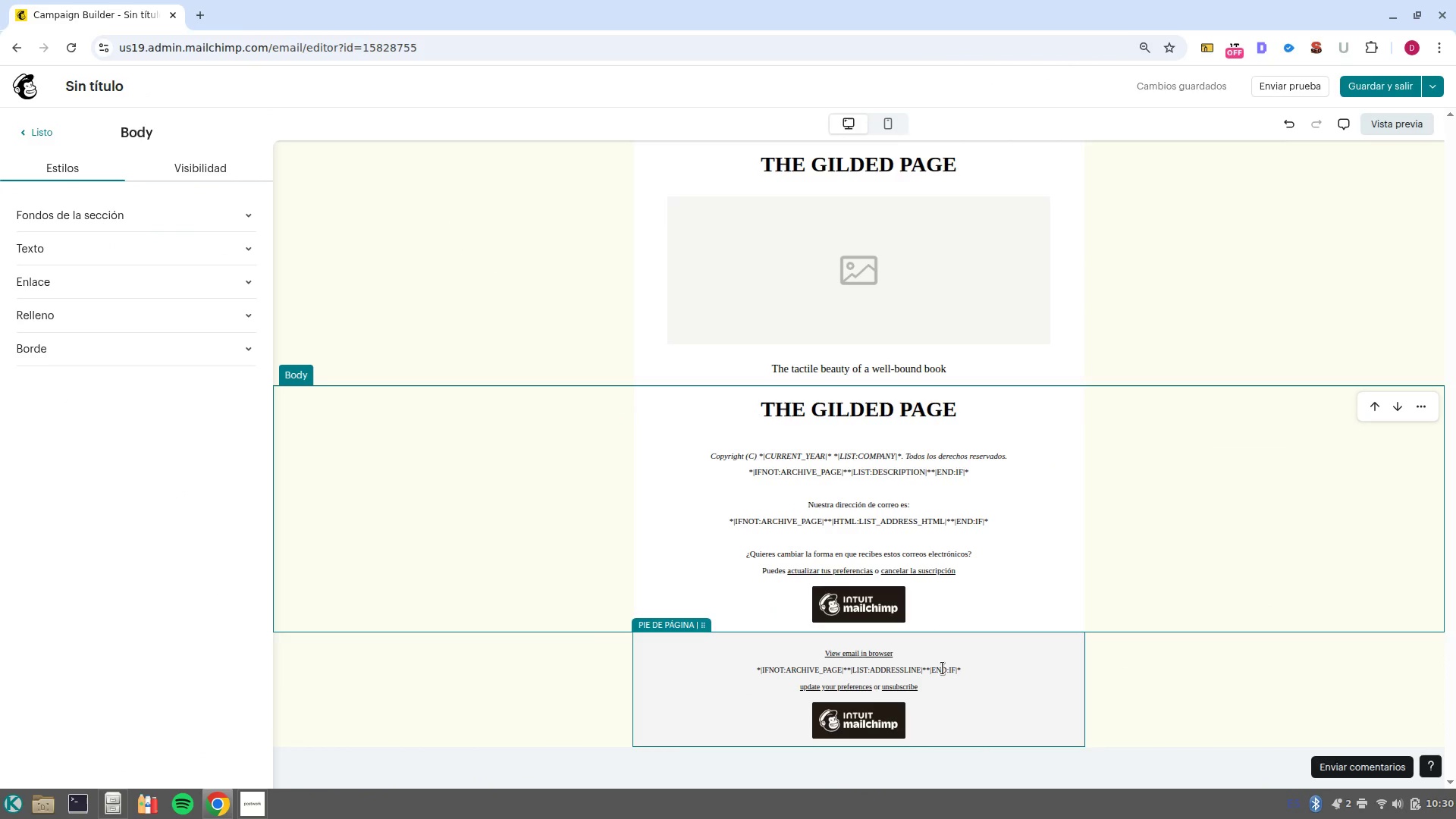 
left_click_drag(start_coordinate=[932, 682], to_coordinate=[777, 650])
 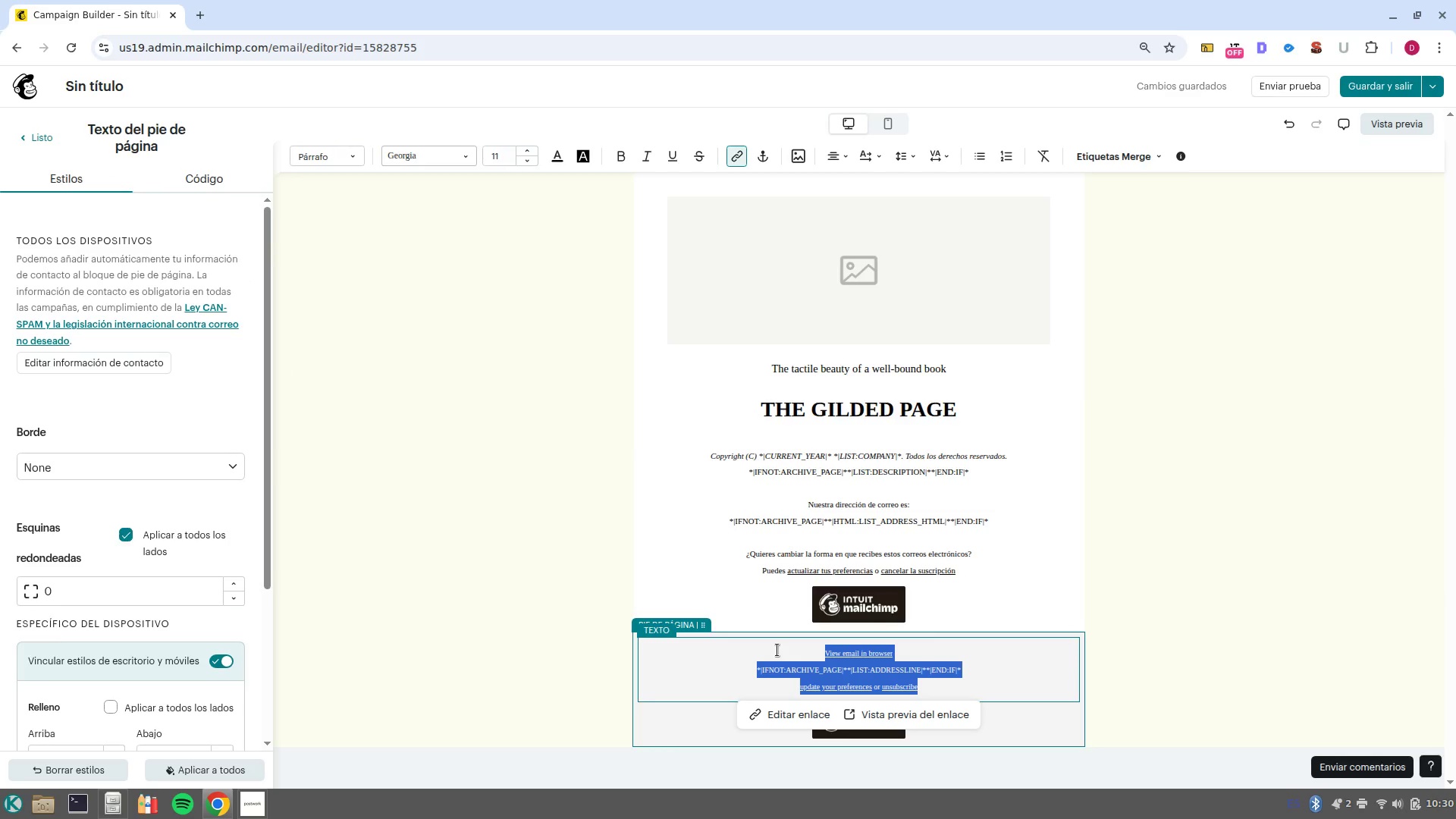 
key(Control+X)
 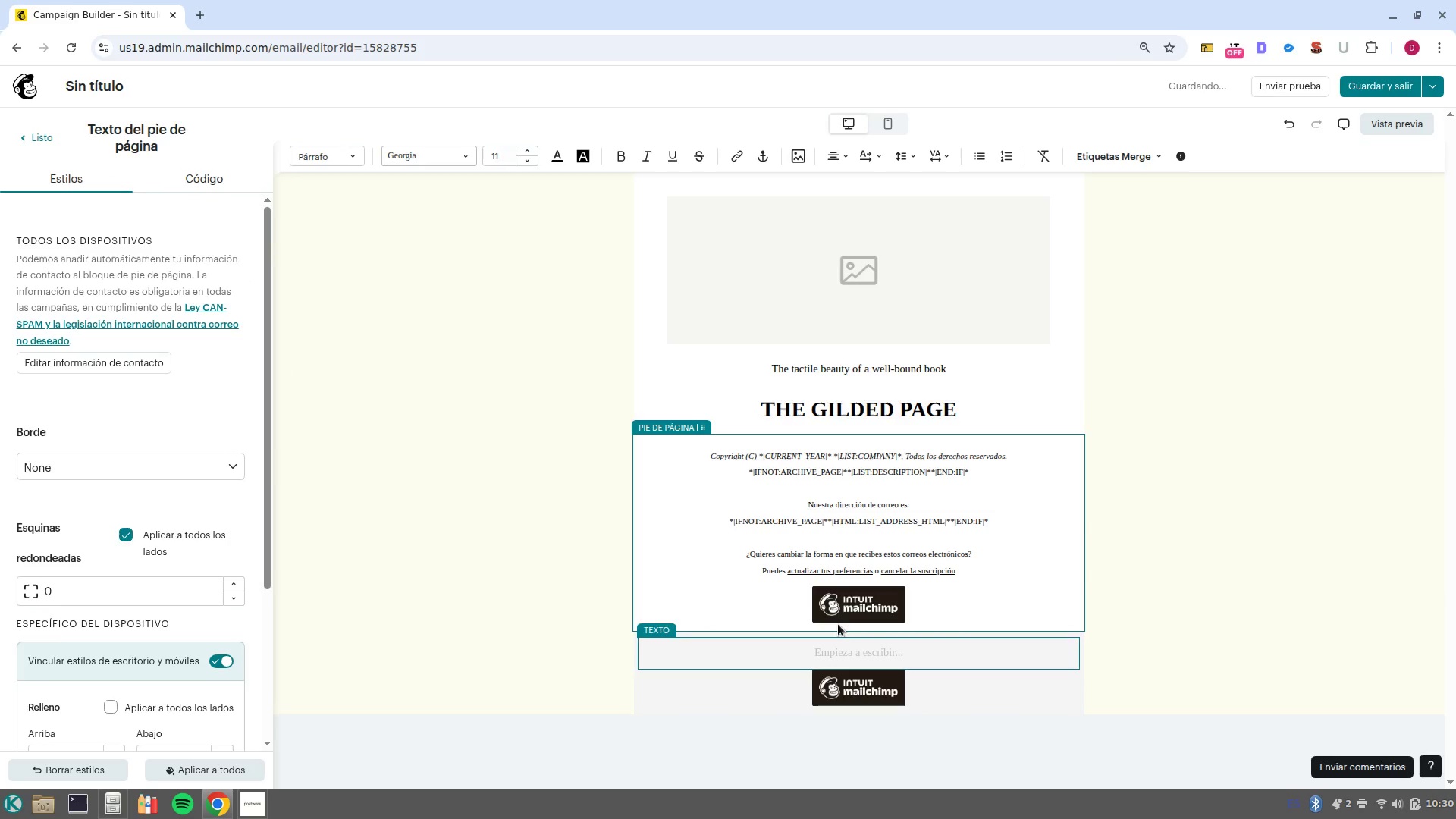 
key(Control+Z)
 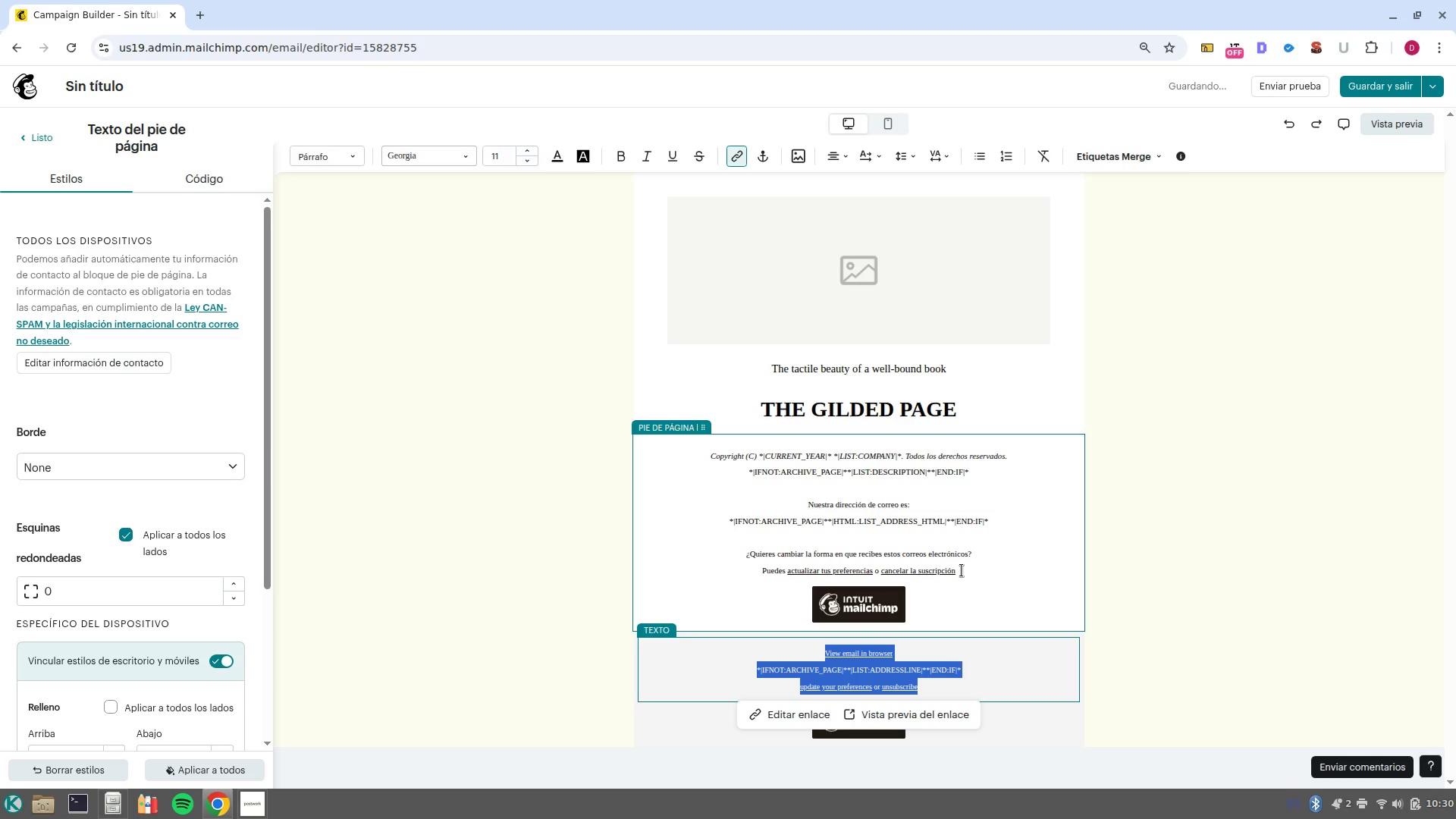 
key(Control+C)
 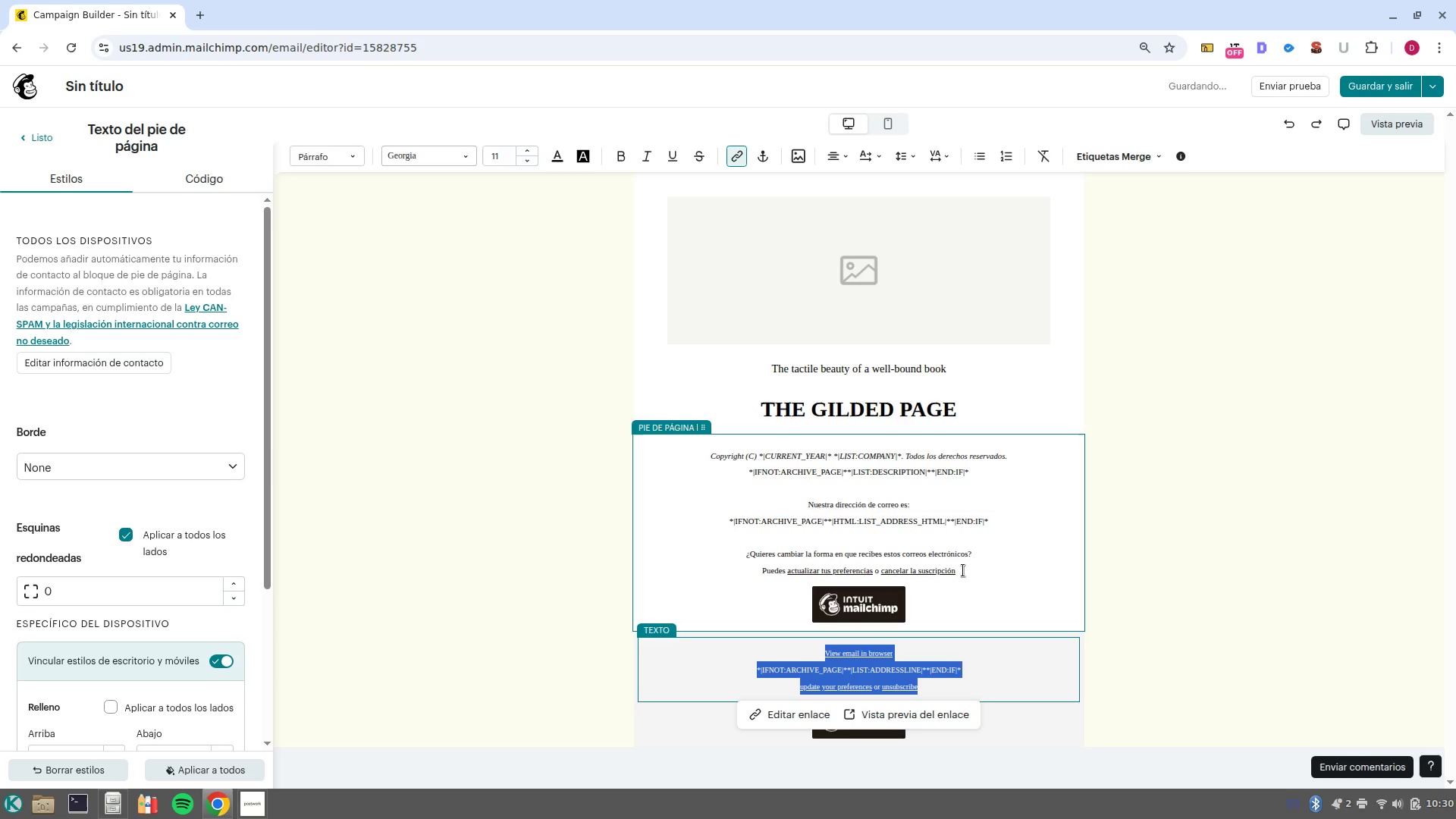 
left_click_drag(start_coordinate=[963, 570], to_coordinate=[744, 505])
 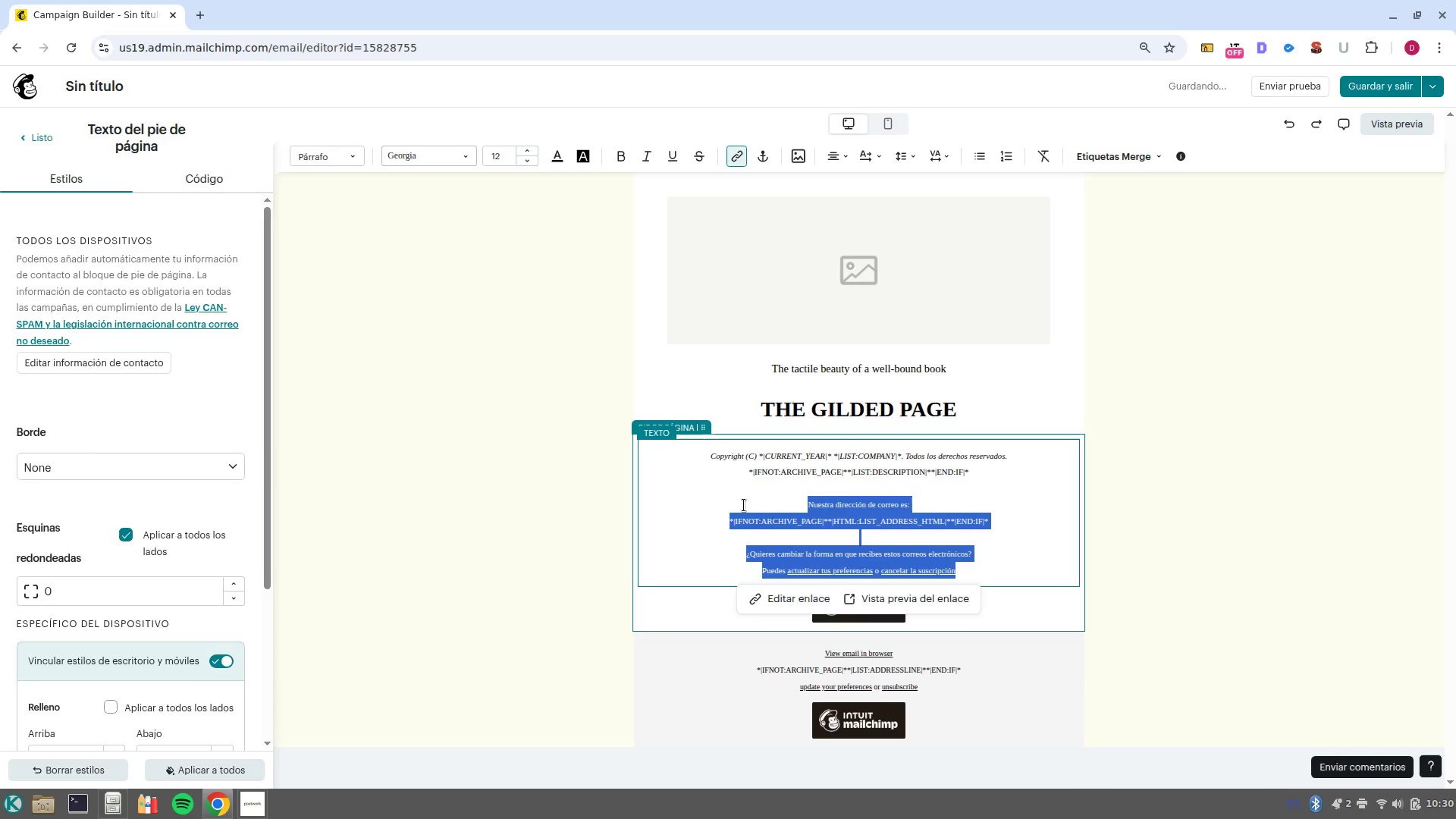 
key(Control+V)
 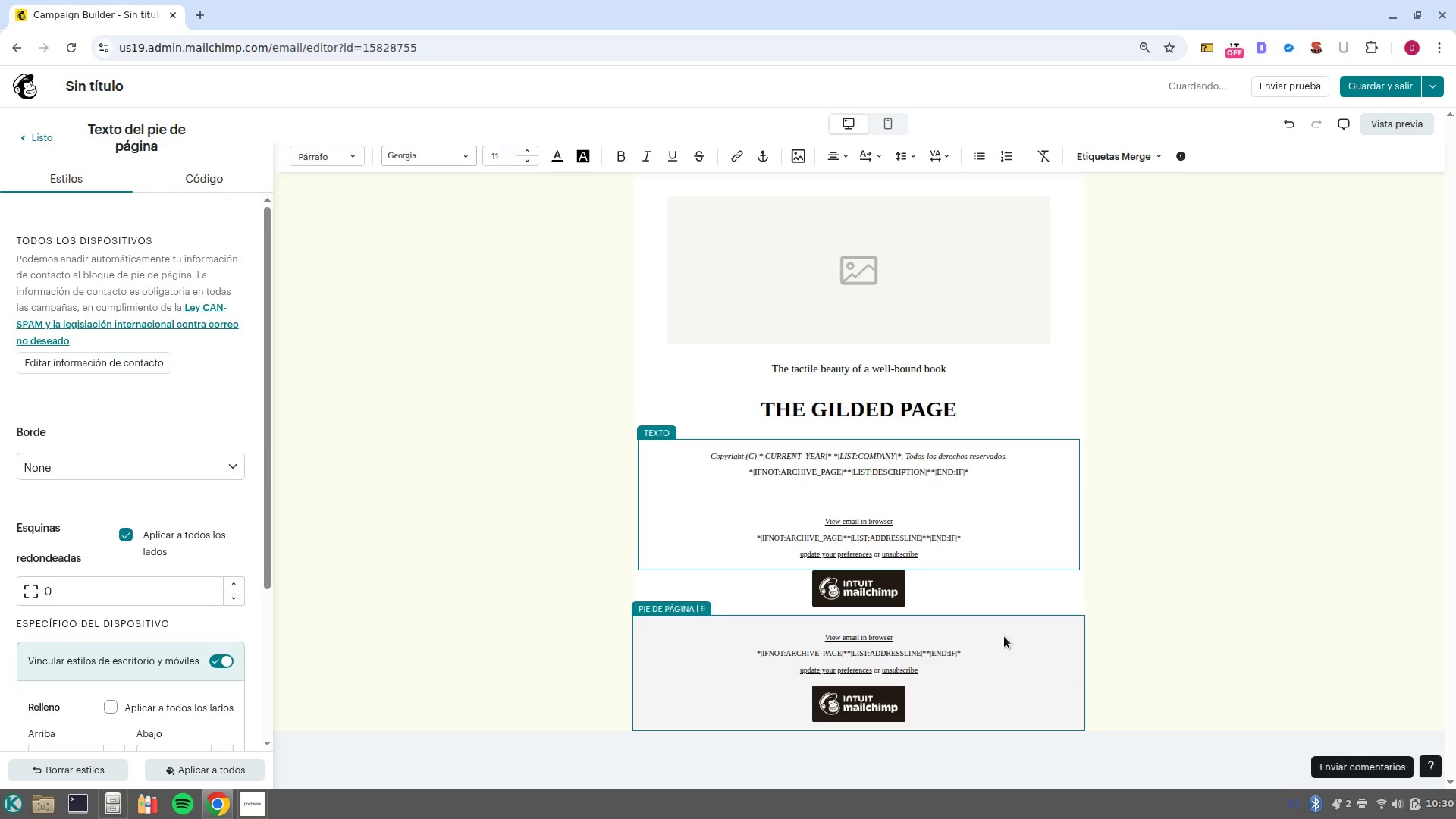 
left_click([911, 651])
 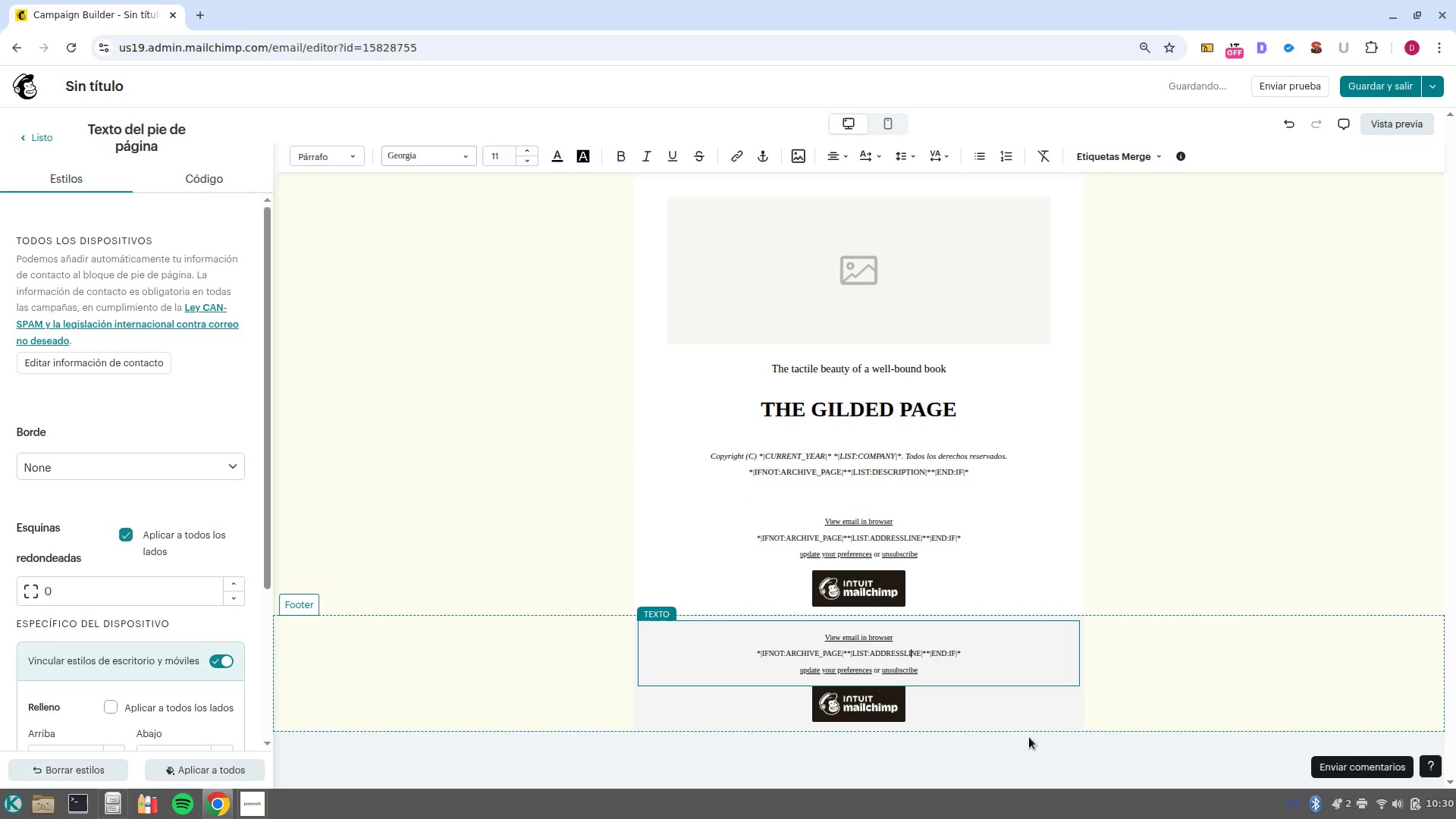 
left_click([1068, 692])
 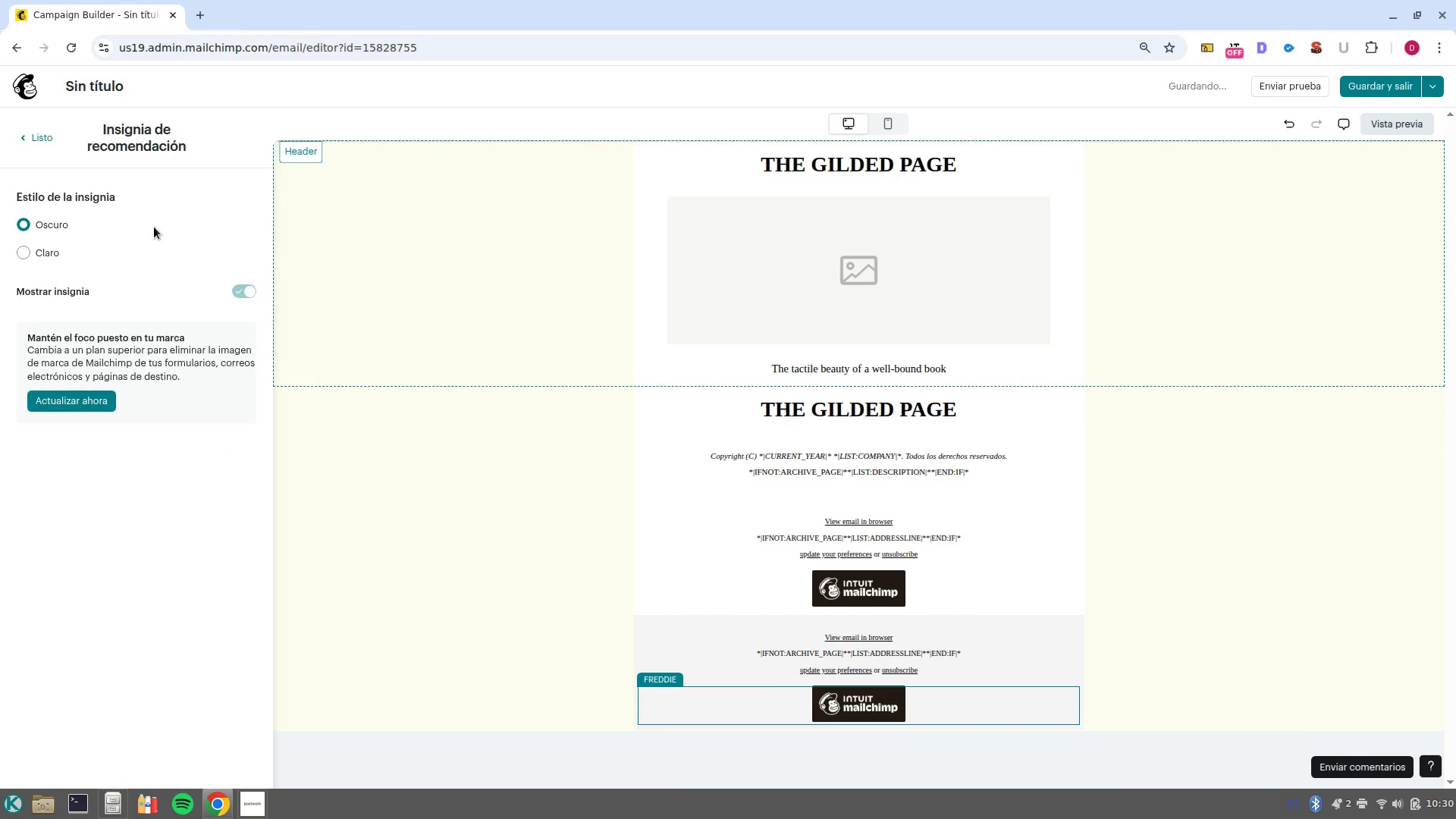 
left_click([29, 131])
 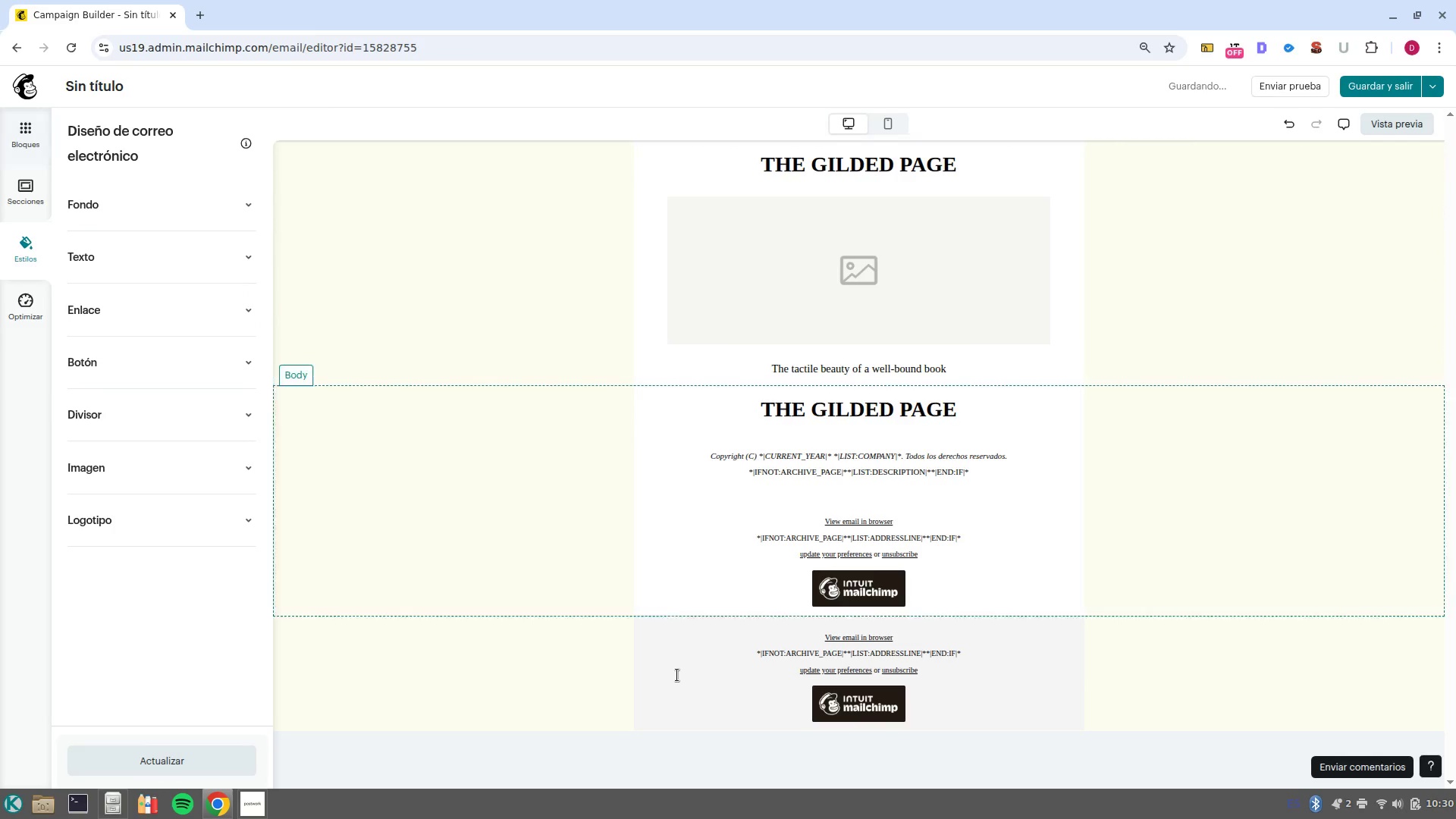 
left_click([638, 627])
 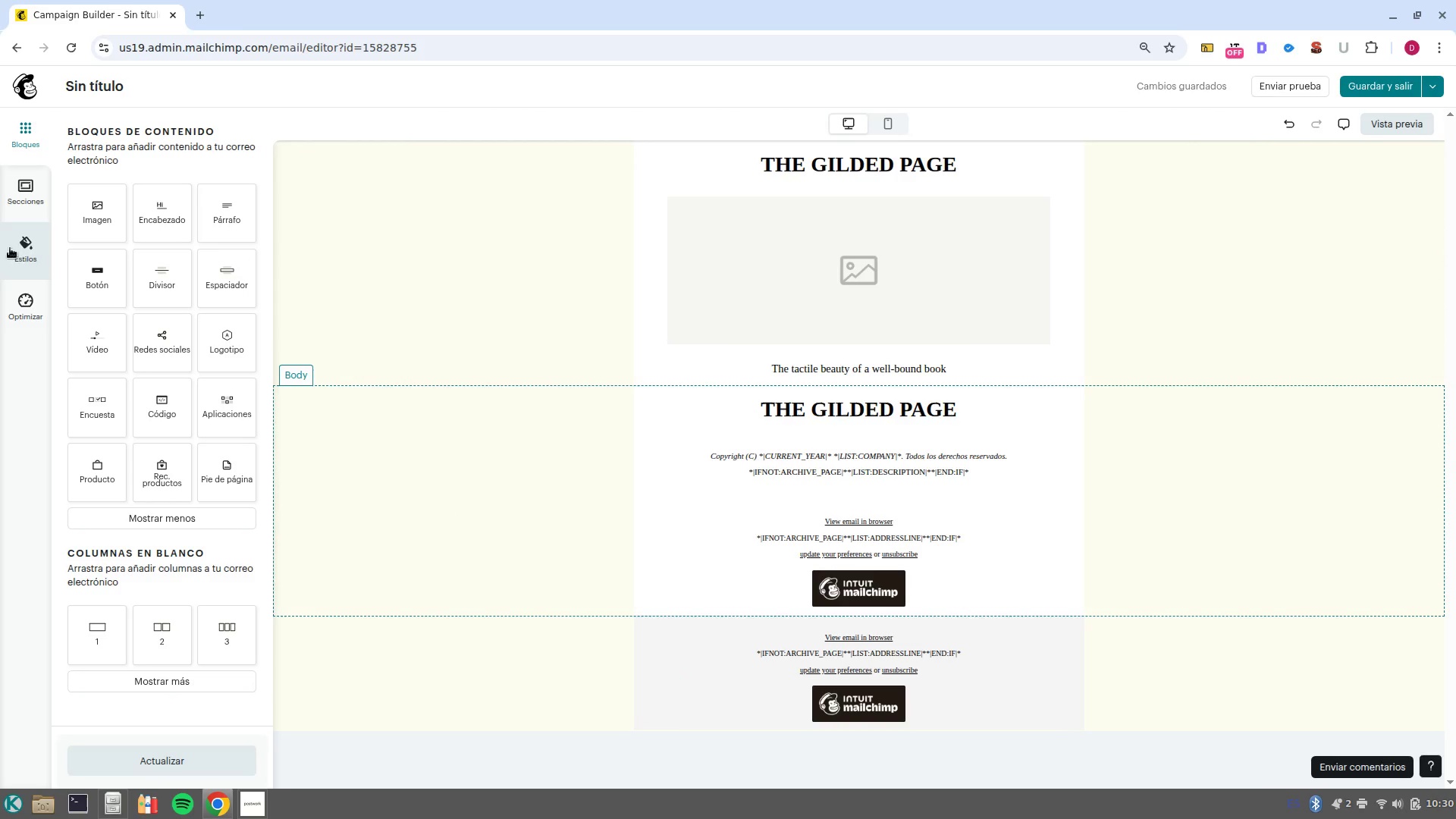 
left_click([755, 695])
 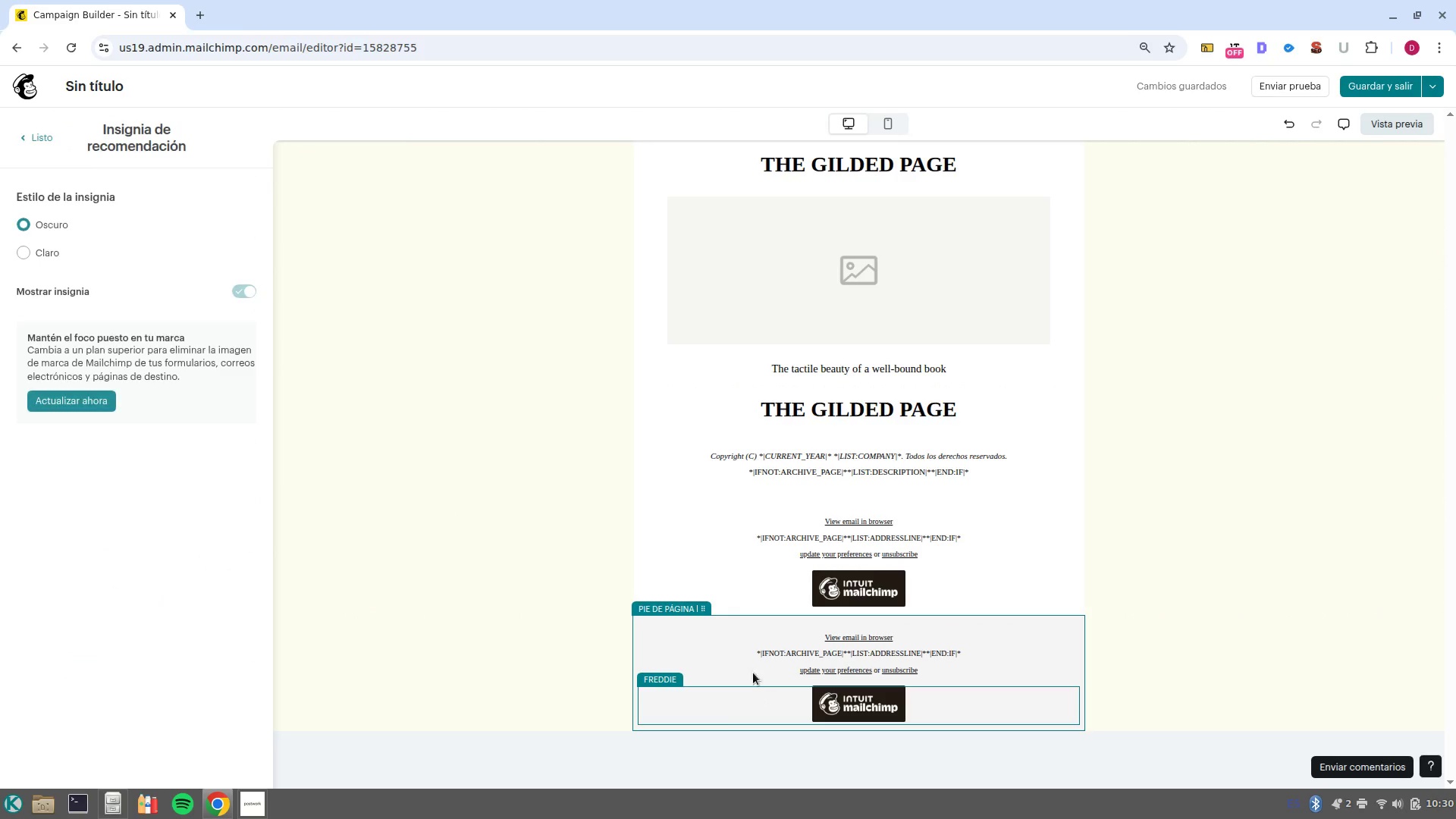 
left_click([750, 659])
 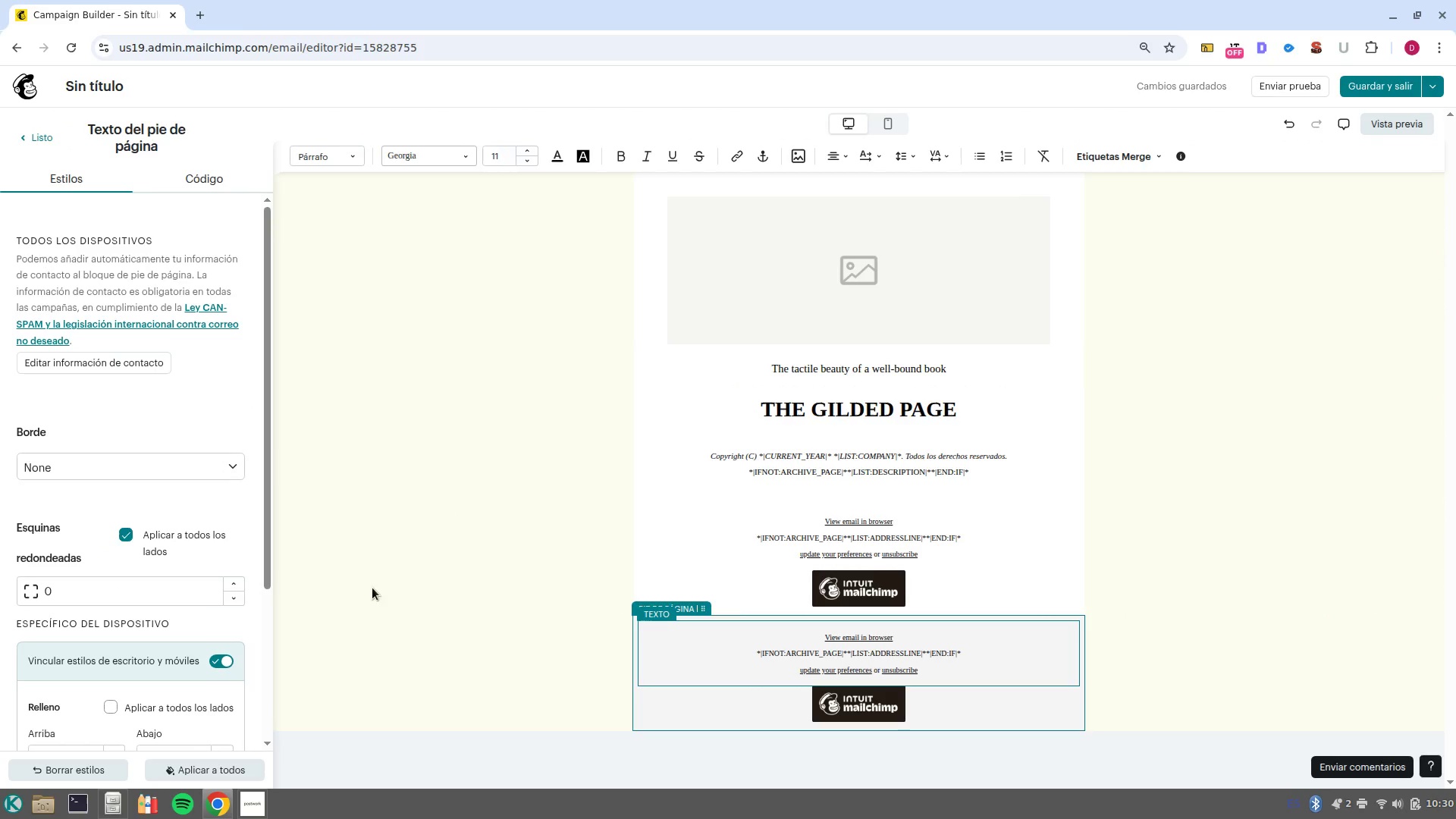 
scroll: coordinate [158, 598], scroll_direction: up, amount: 5.0
 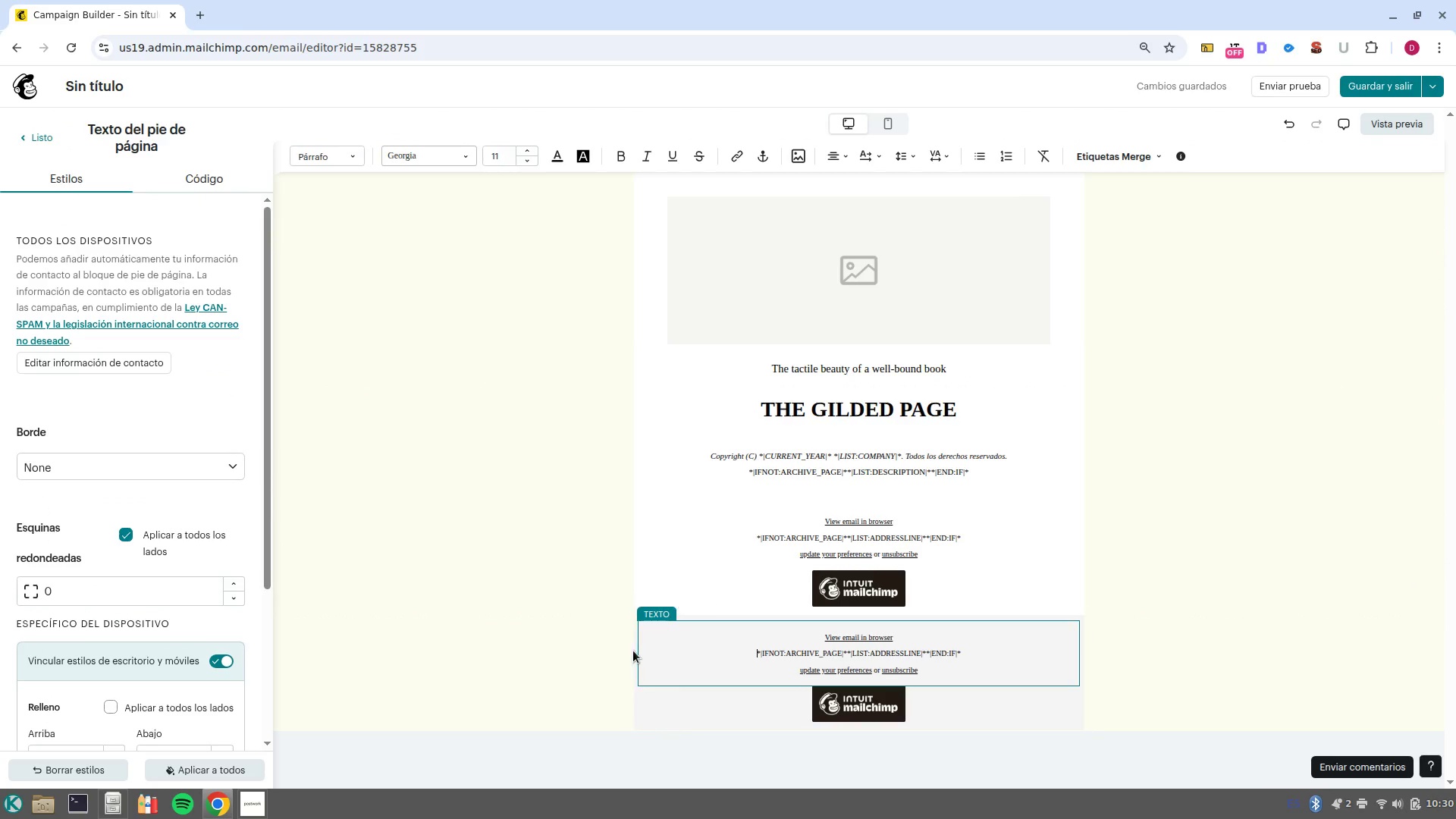 
left_click([635, 652])
 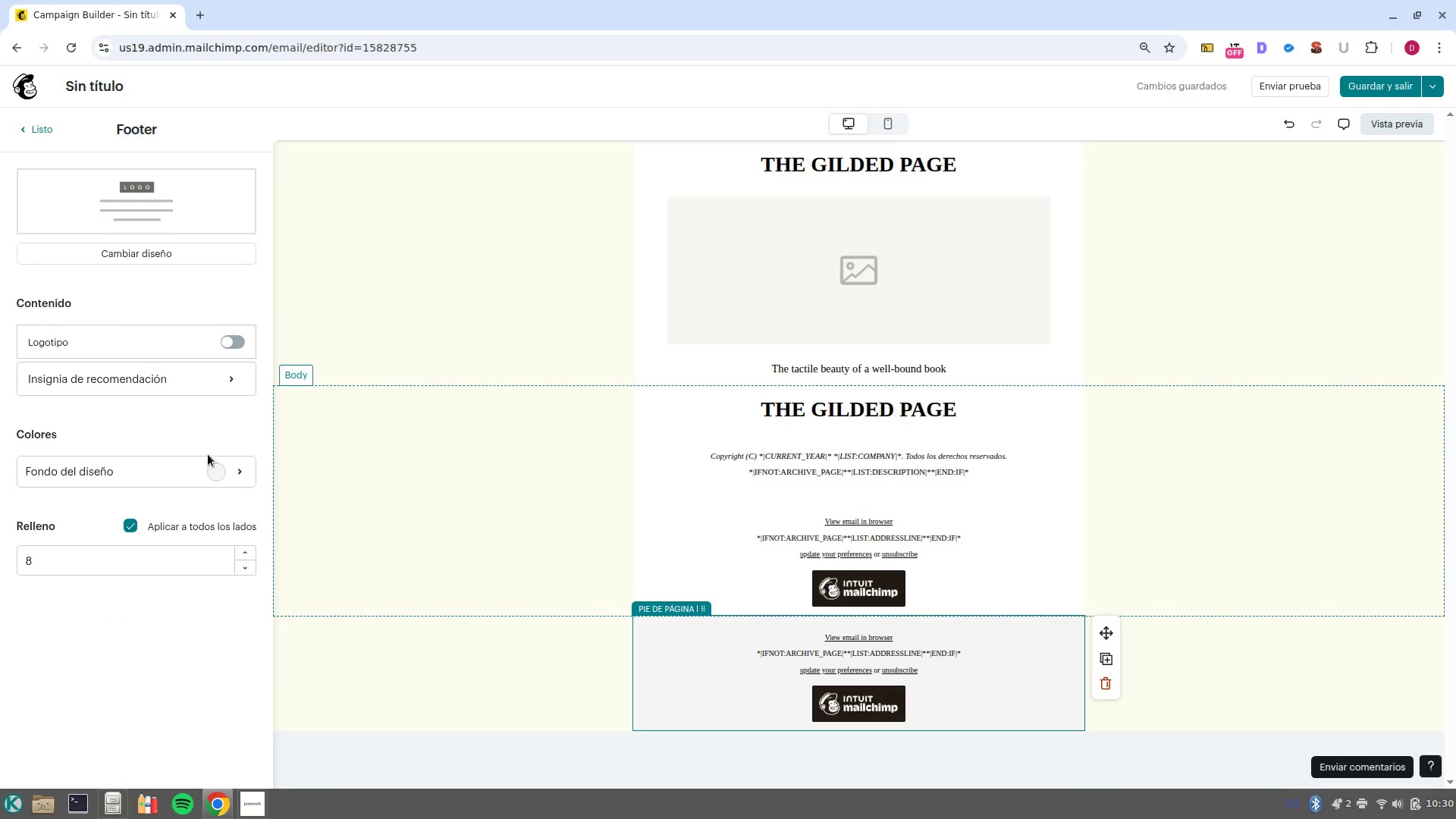 
left_click([248, 471])
 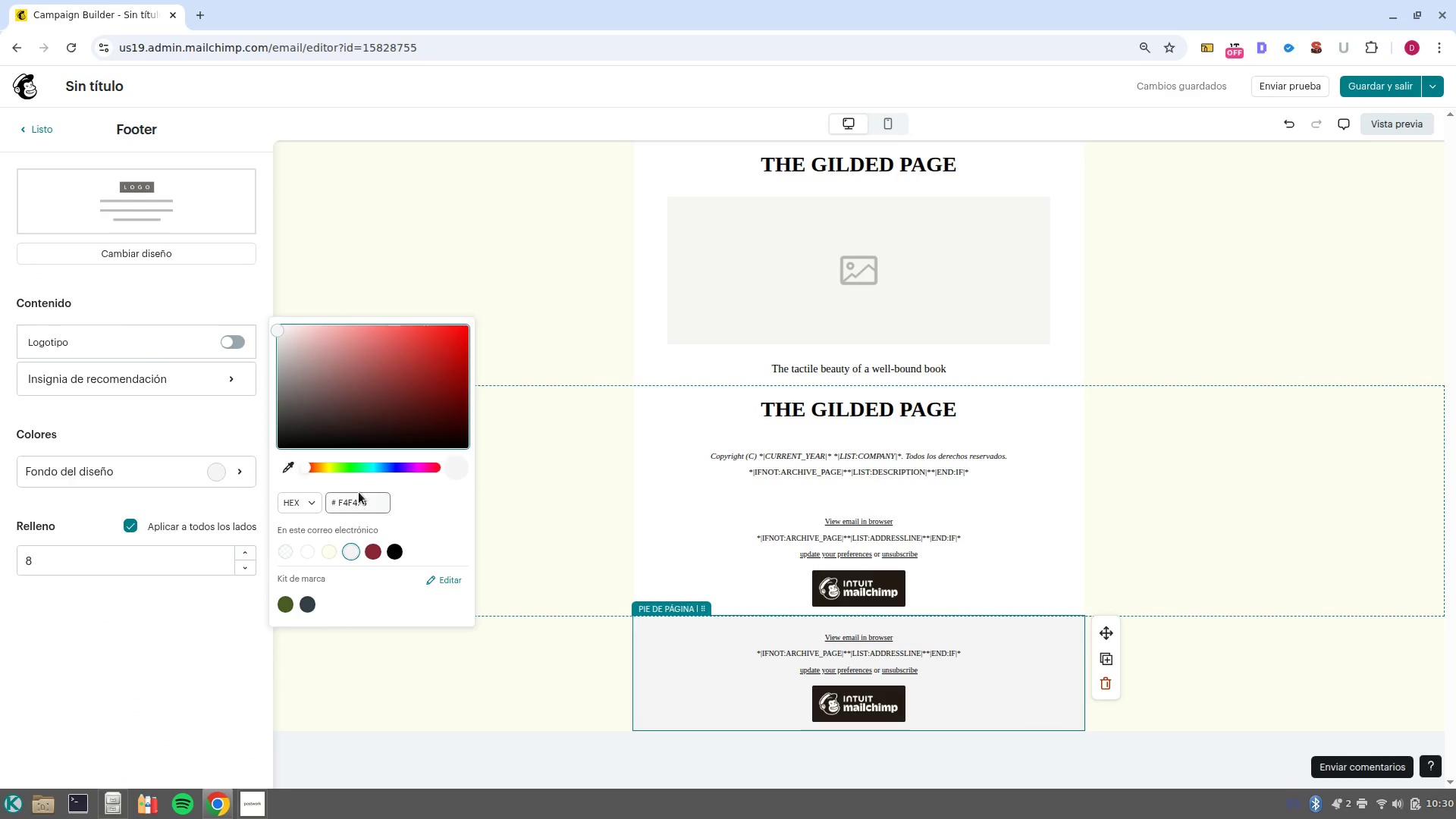 
double_click([357, 496])
 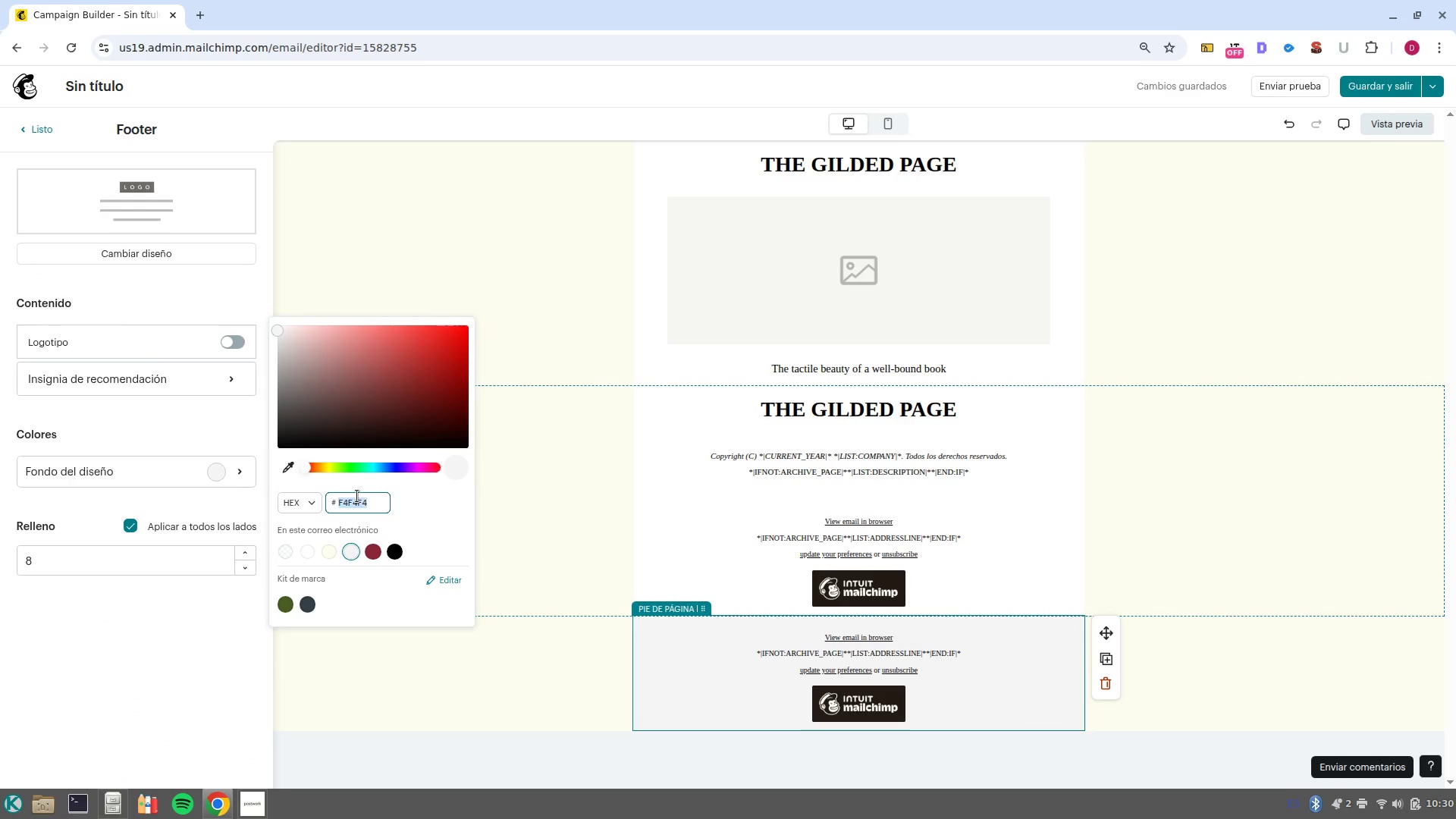 
triple_click([357, 496])
 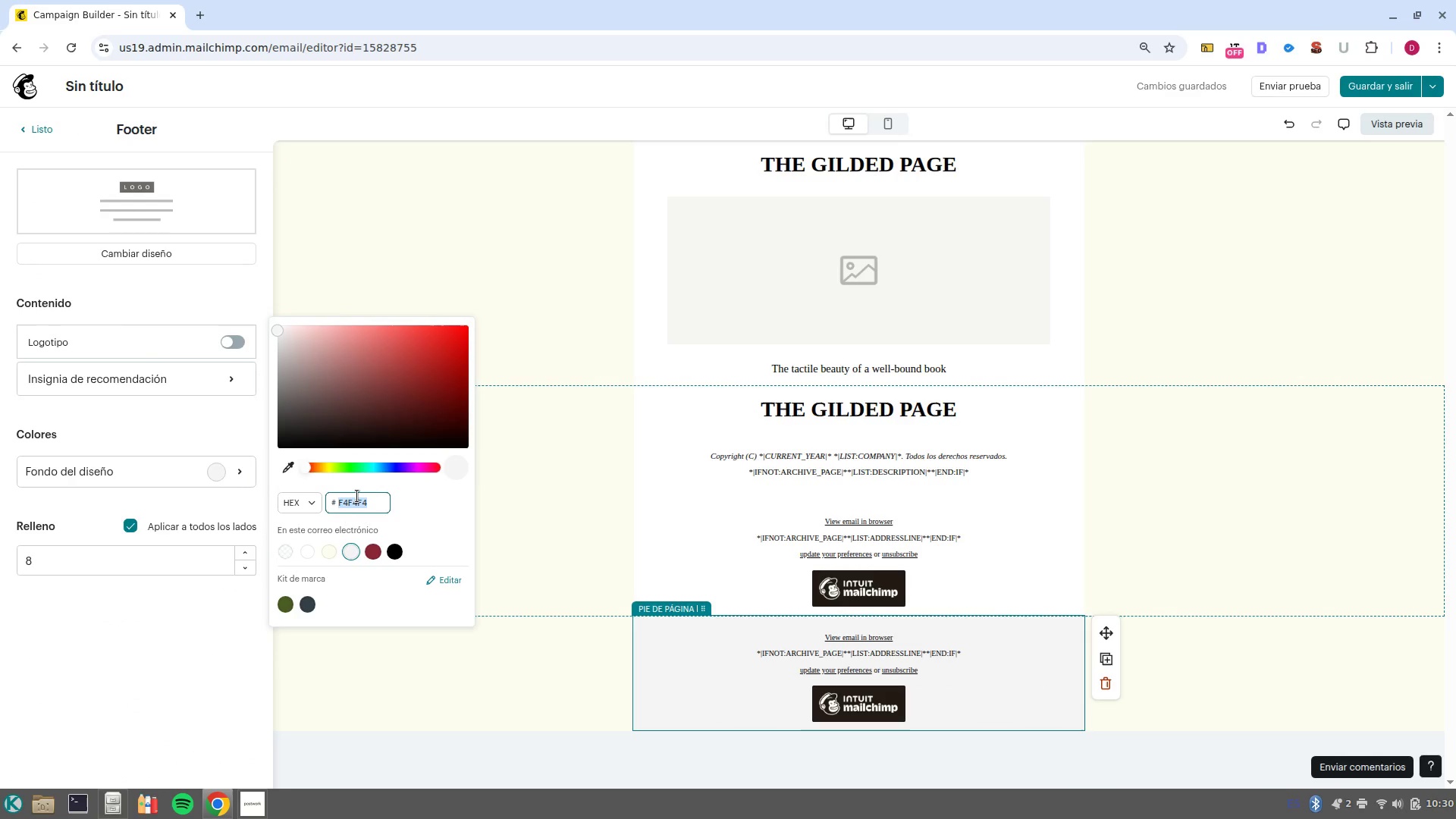 
key(Control+C)
 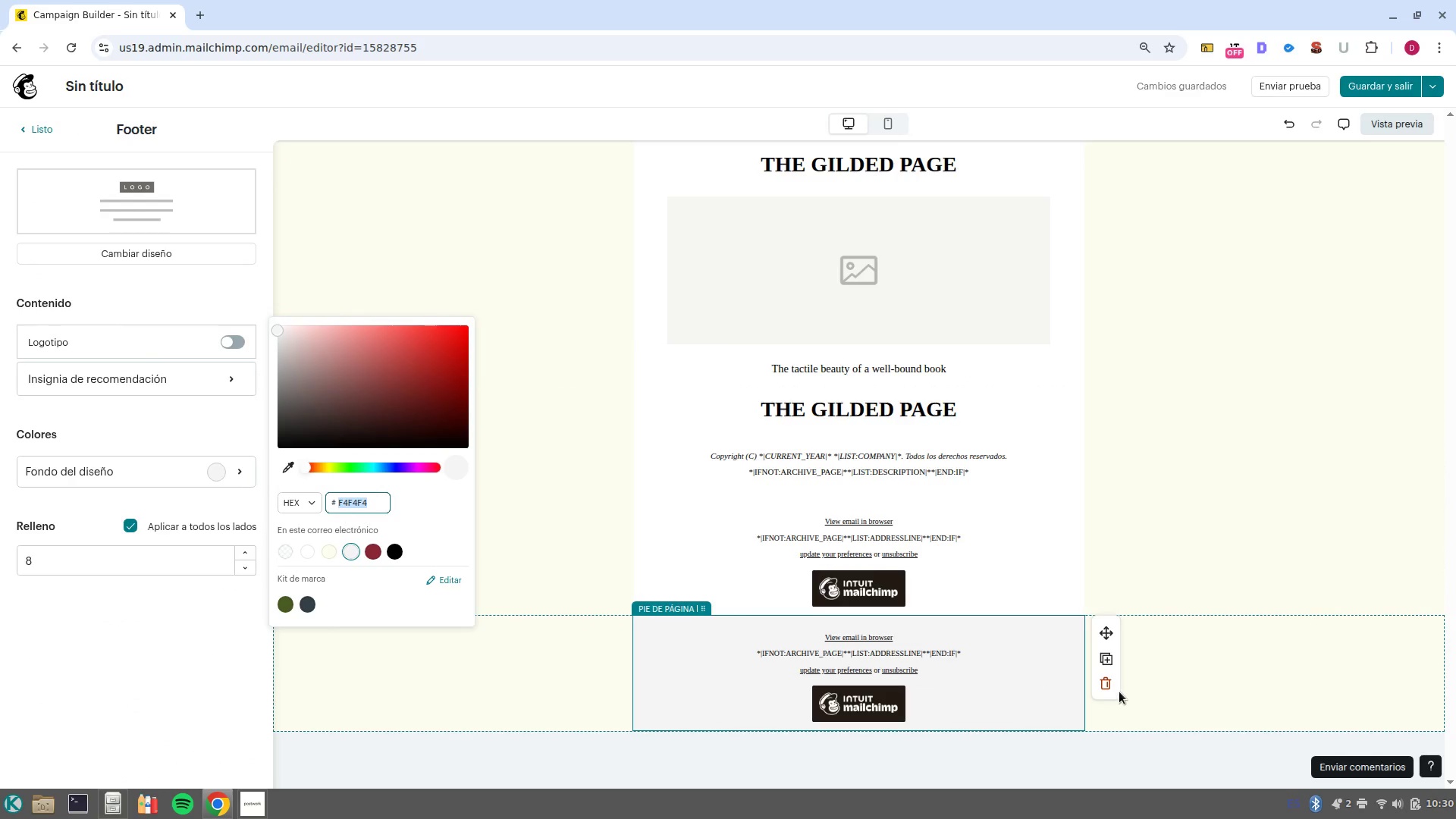 
left_click([1110, 690])
 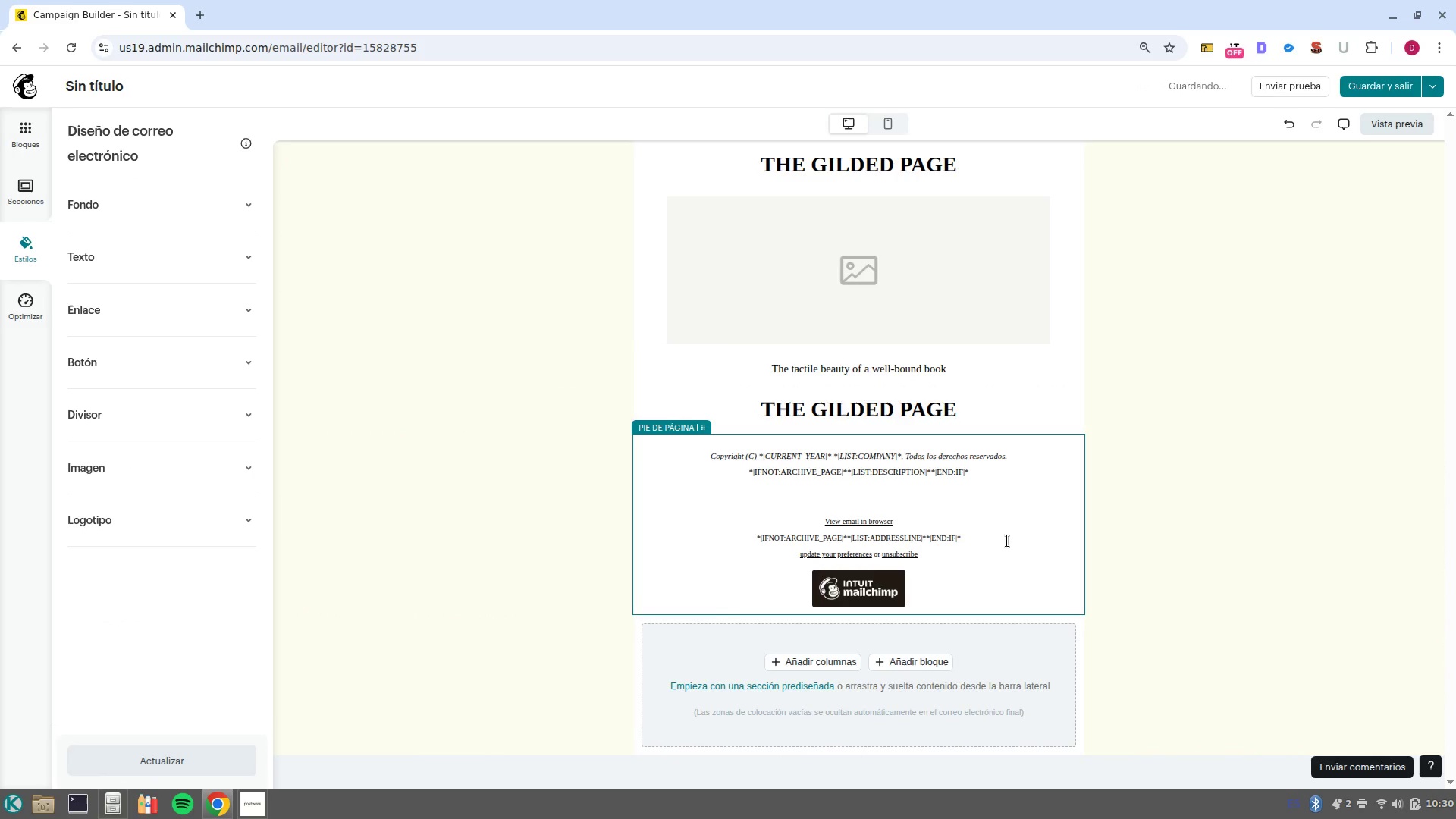 
left_click([1021, 568])
 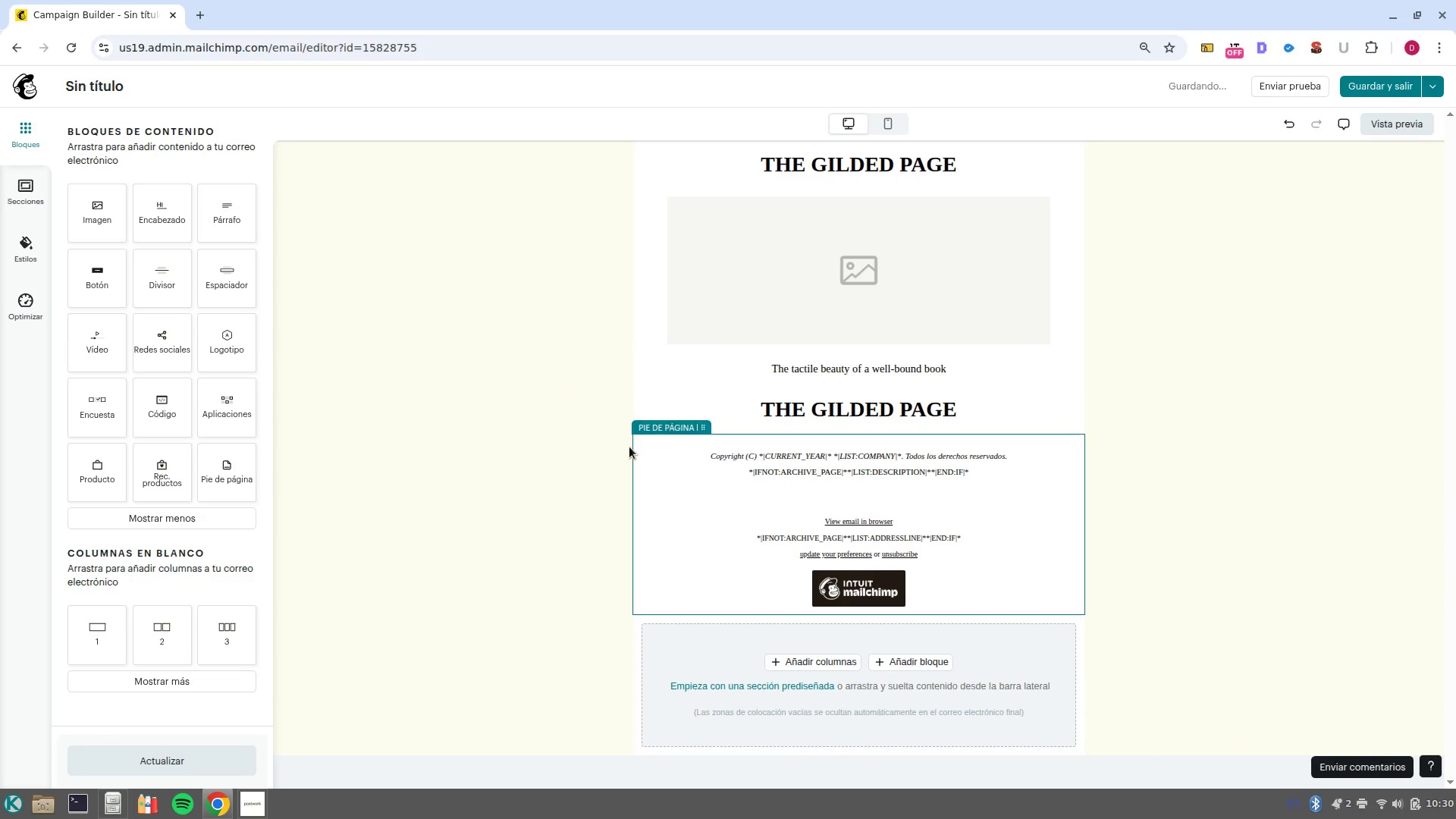 
left_click([639, 440])
 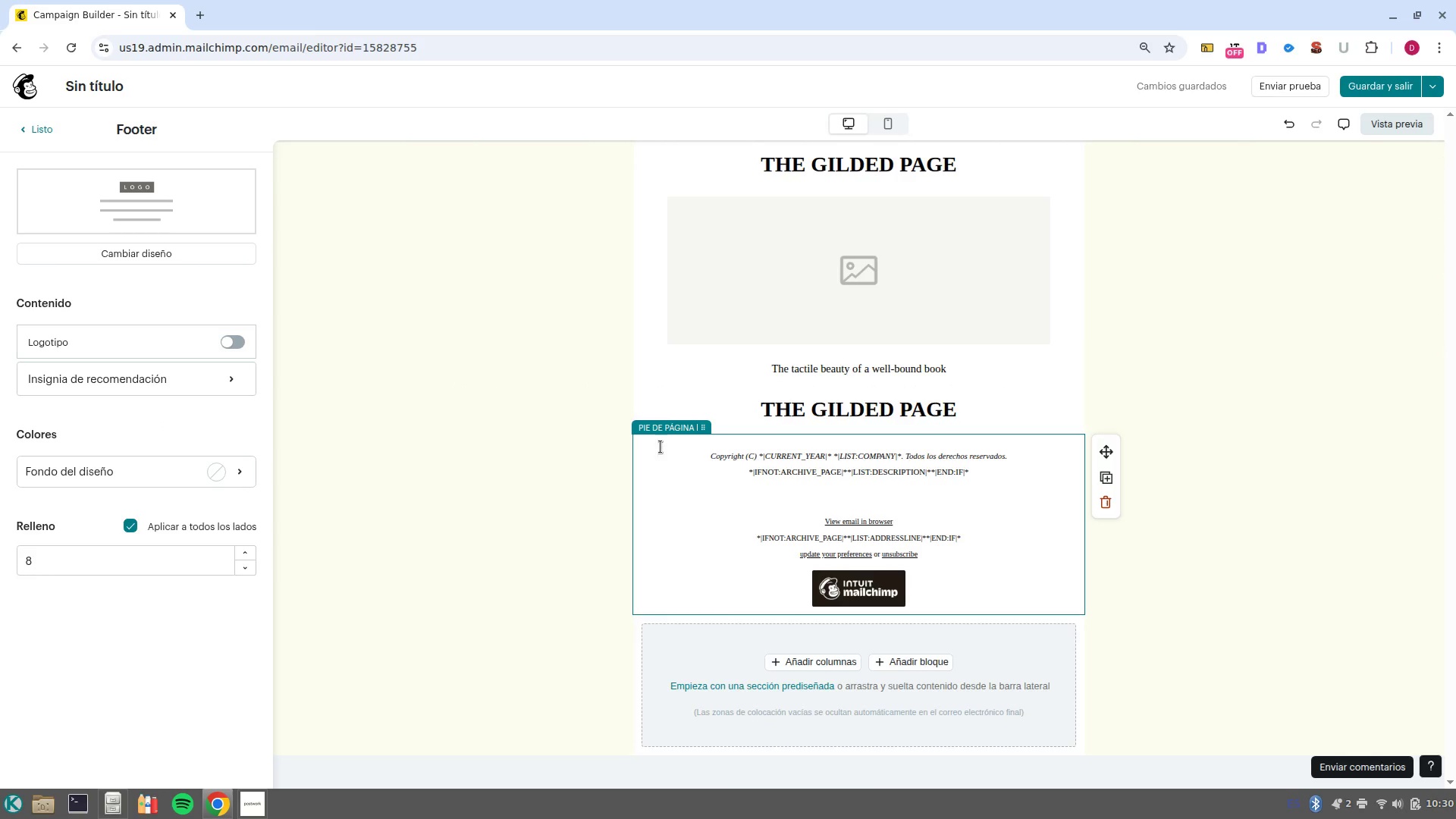 
wait(5.7)
 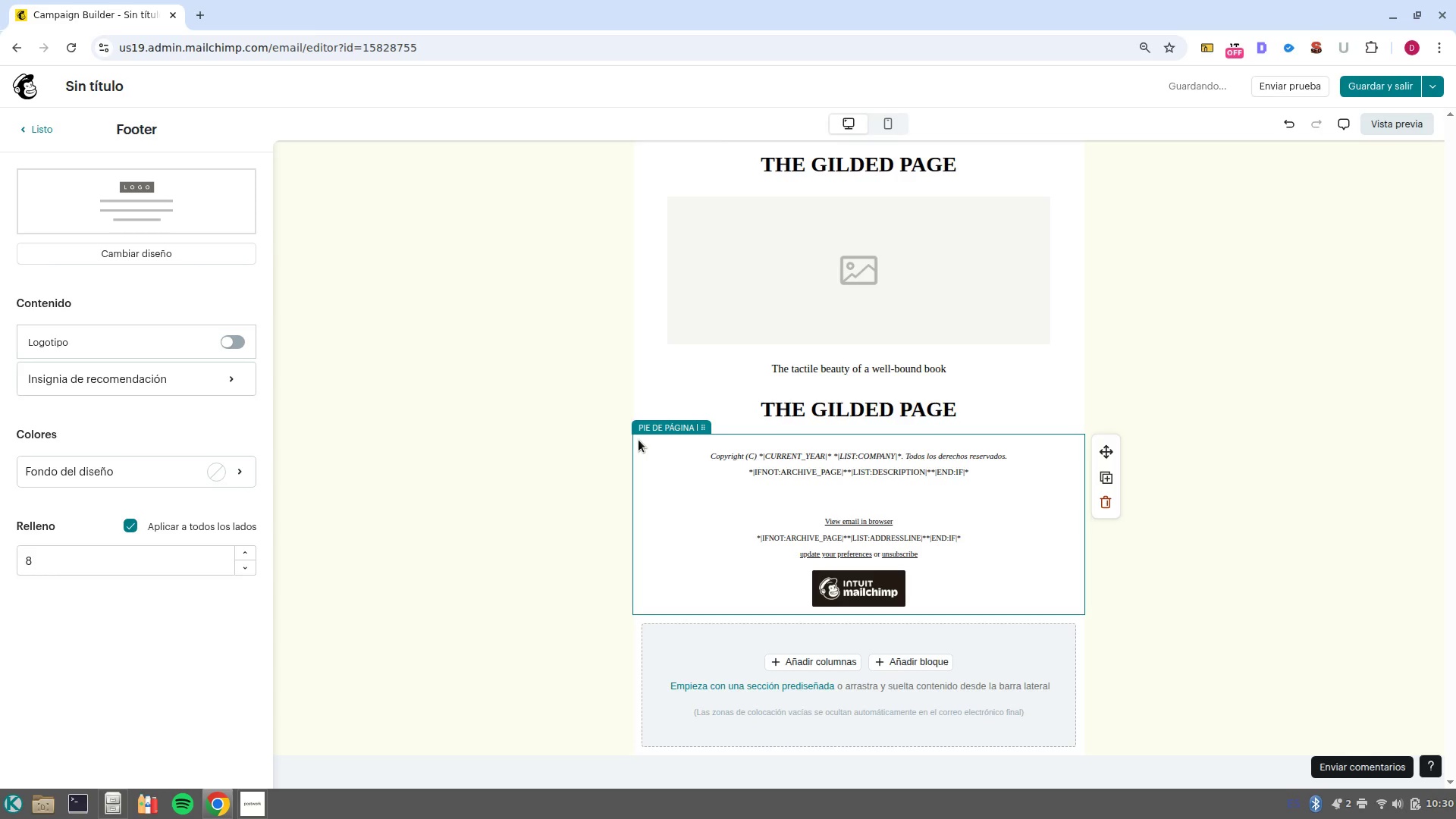 
left_click([1081, 438])
 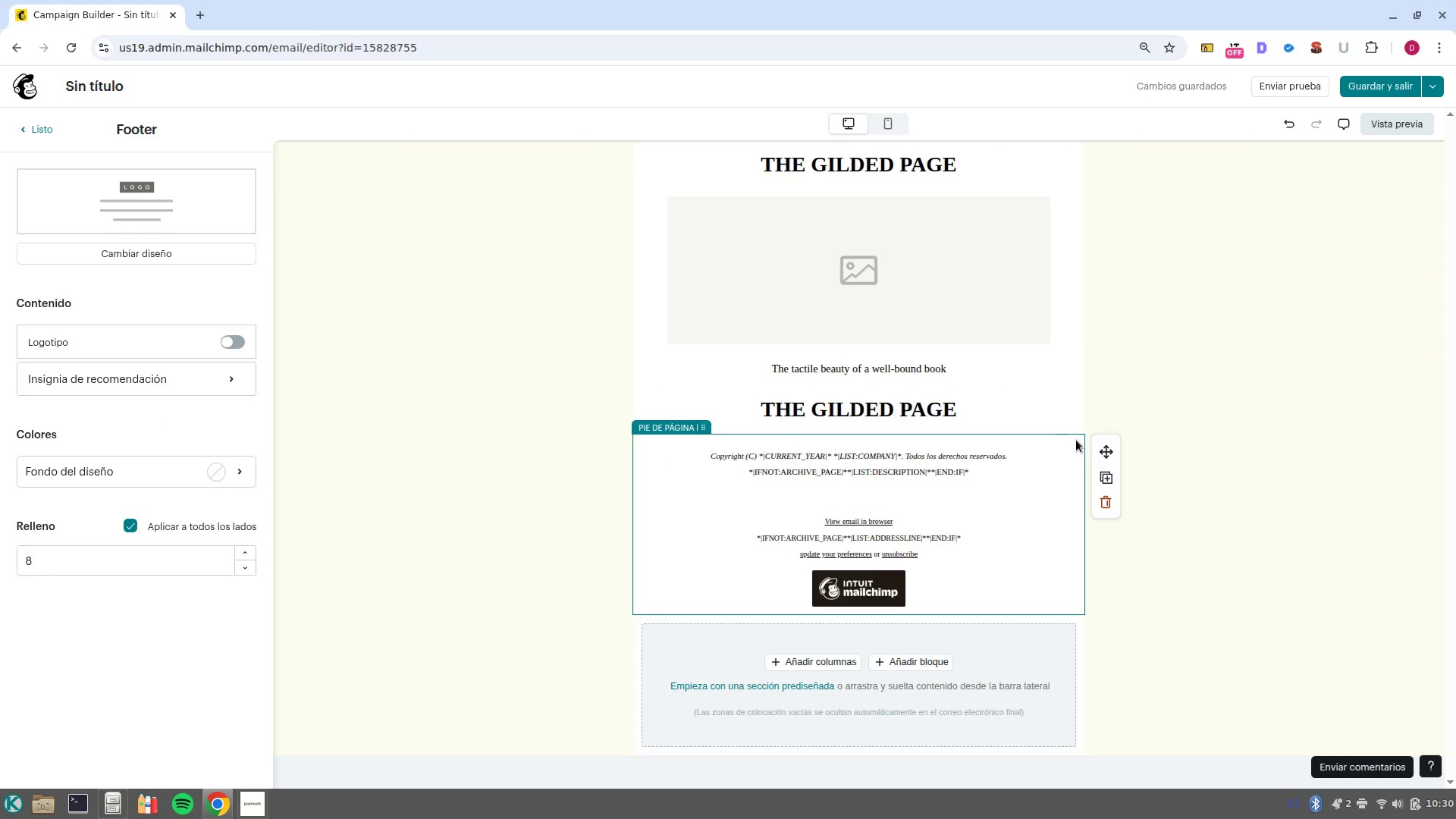 
left_click([1075, 441])
 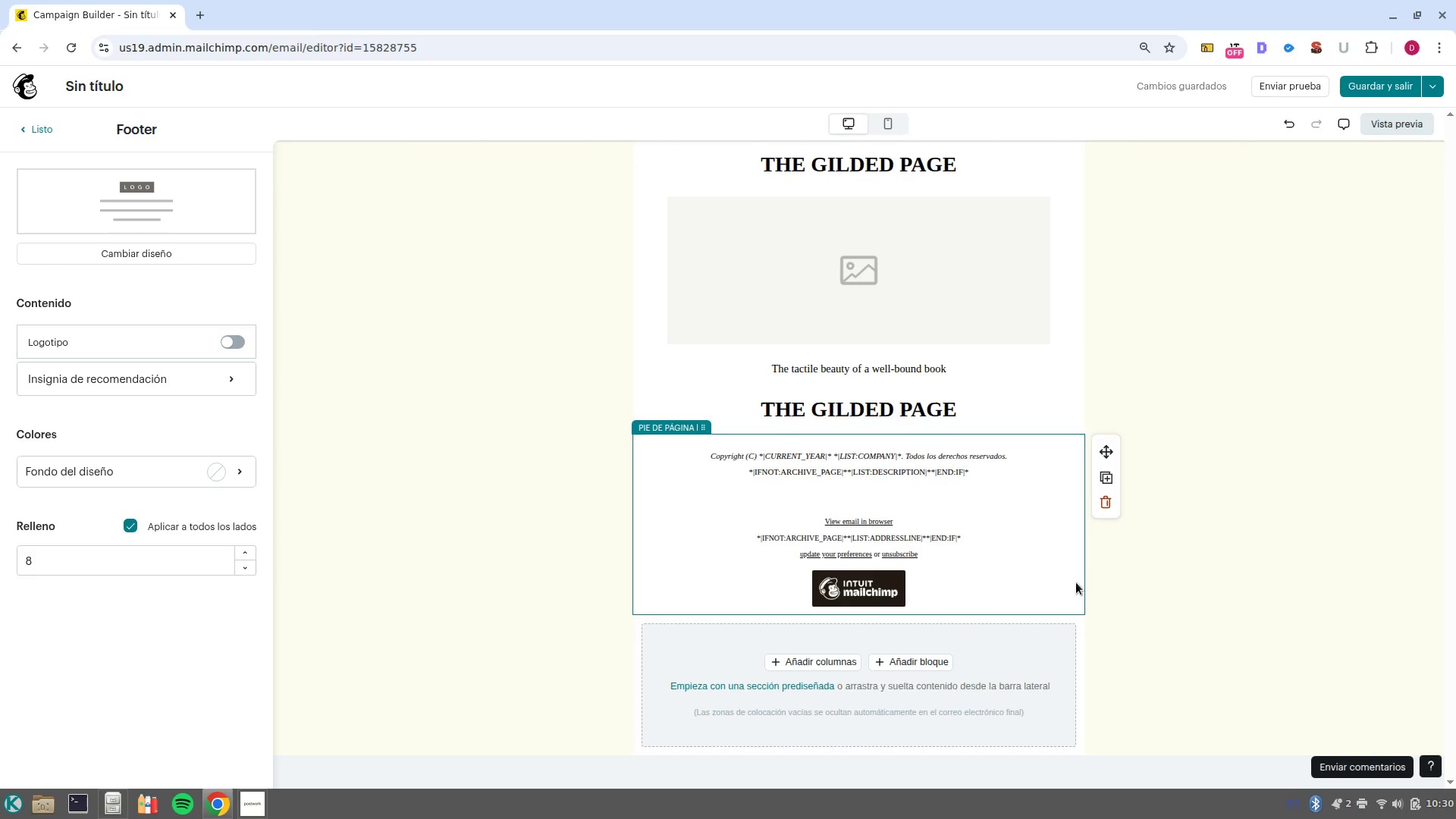 
left_click([1076, 582])
 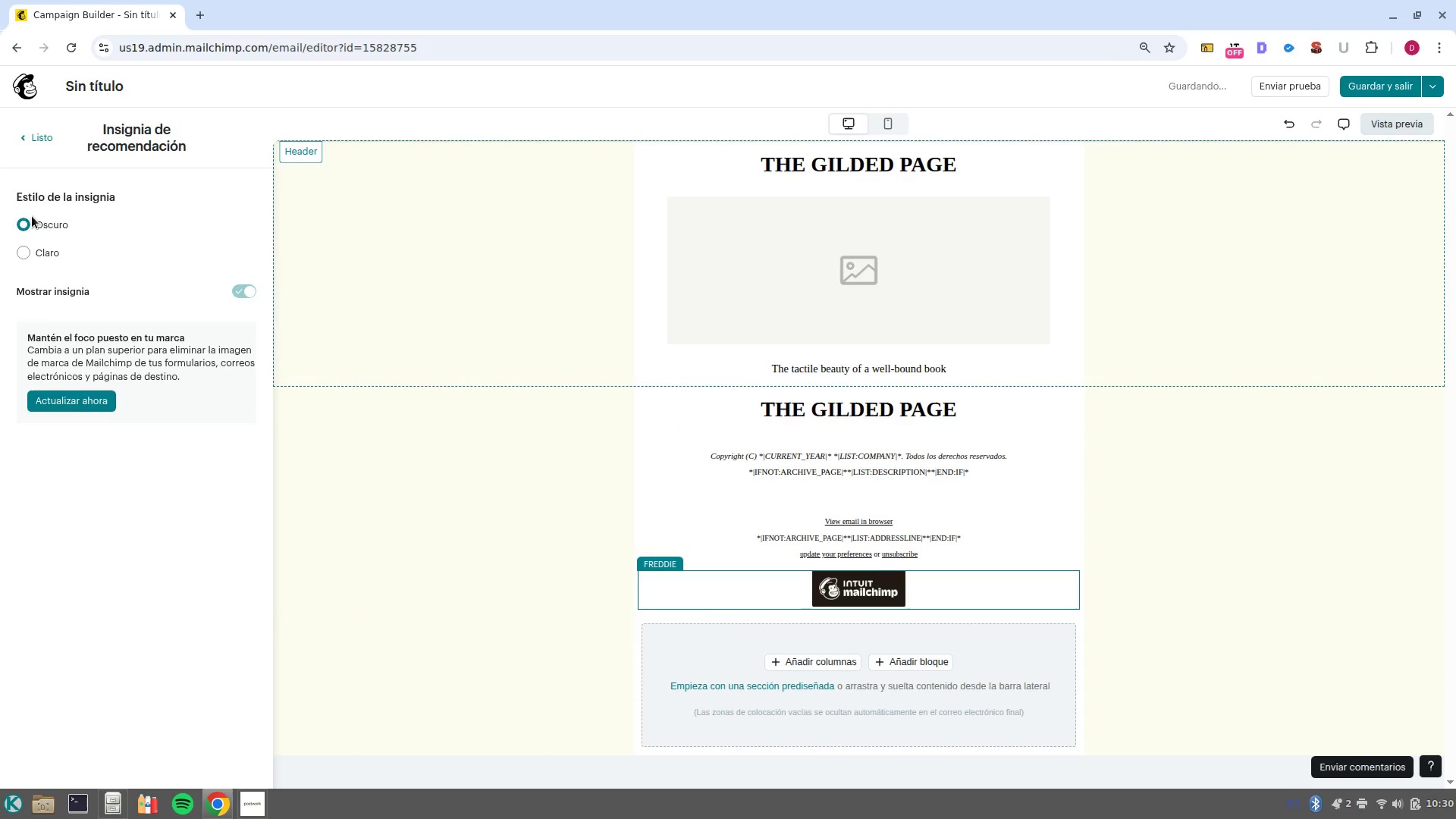 
left_click([33, 136])
 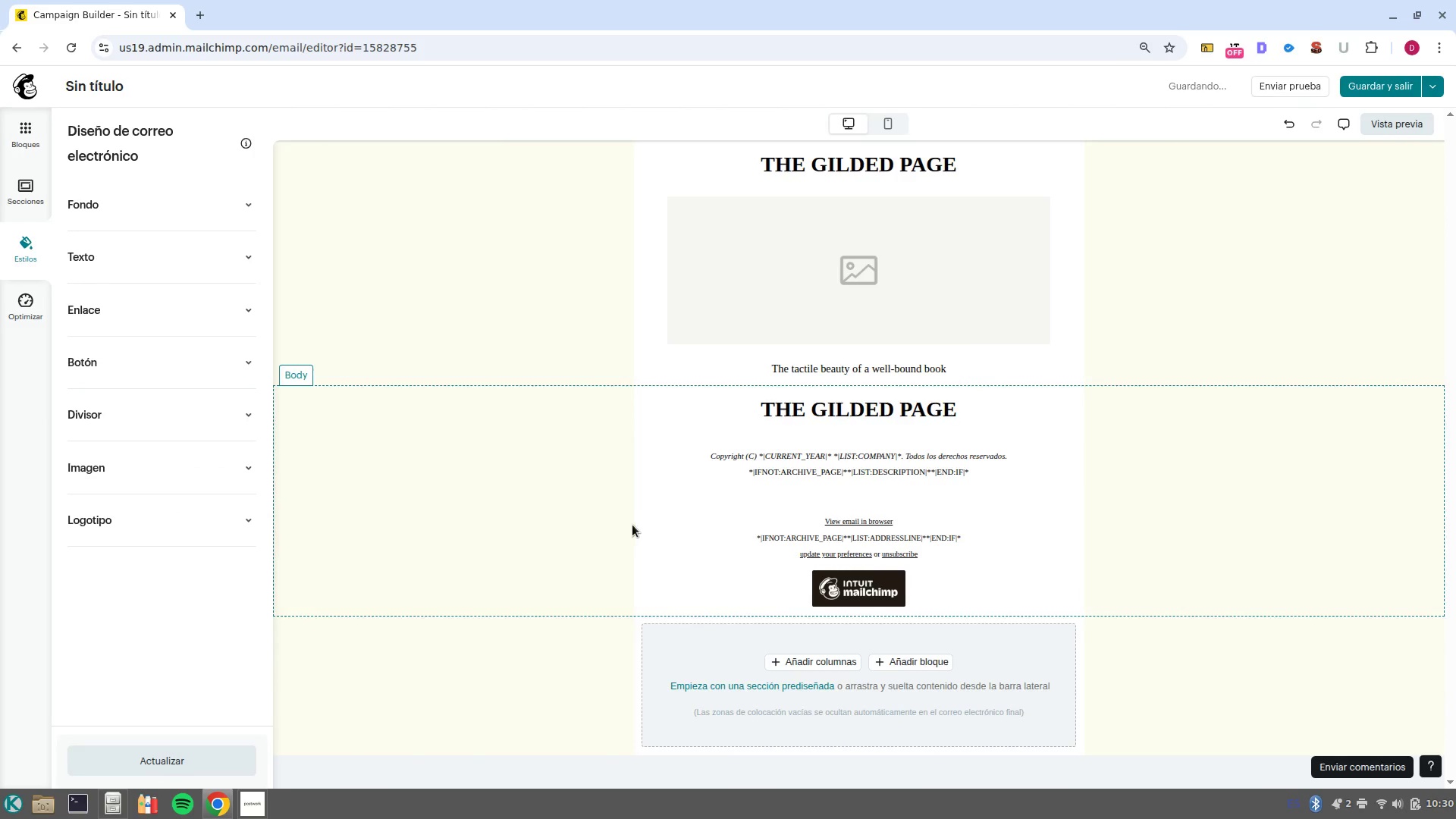 
left_click([634, 526])
 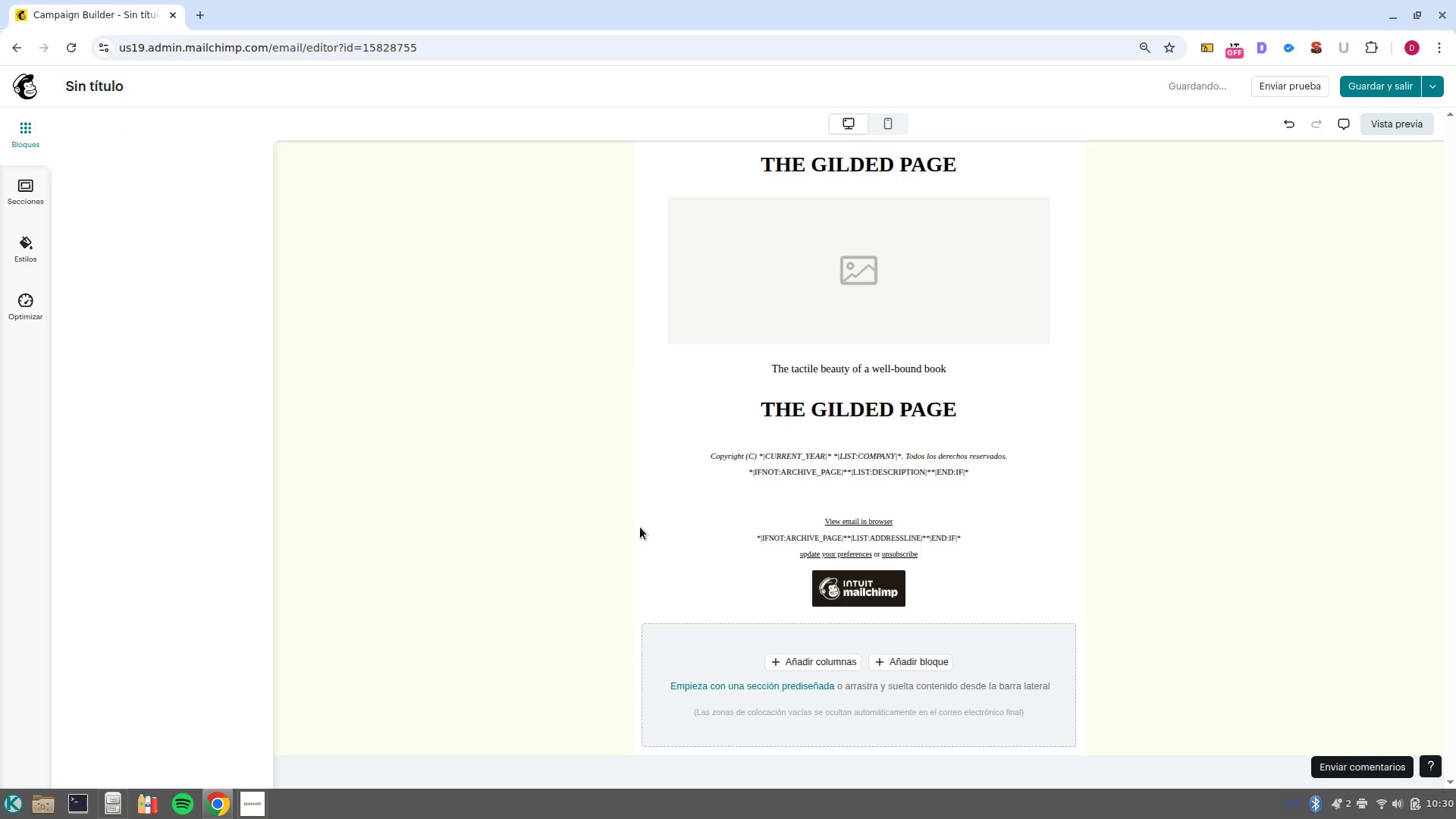 
left_click([640, 527])
 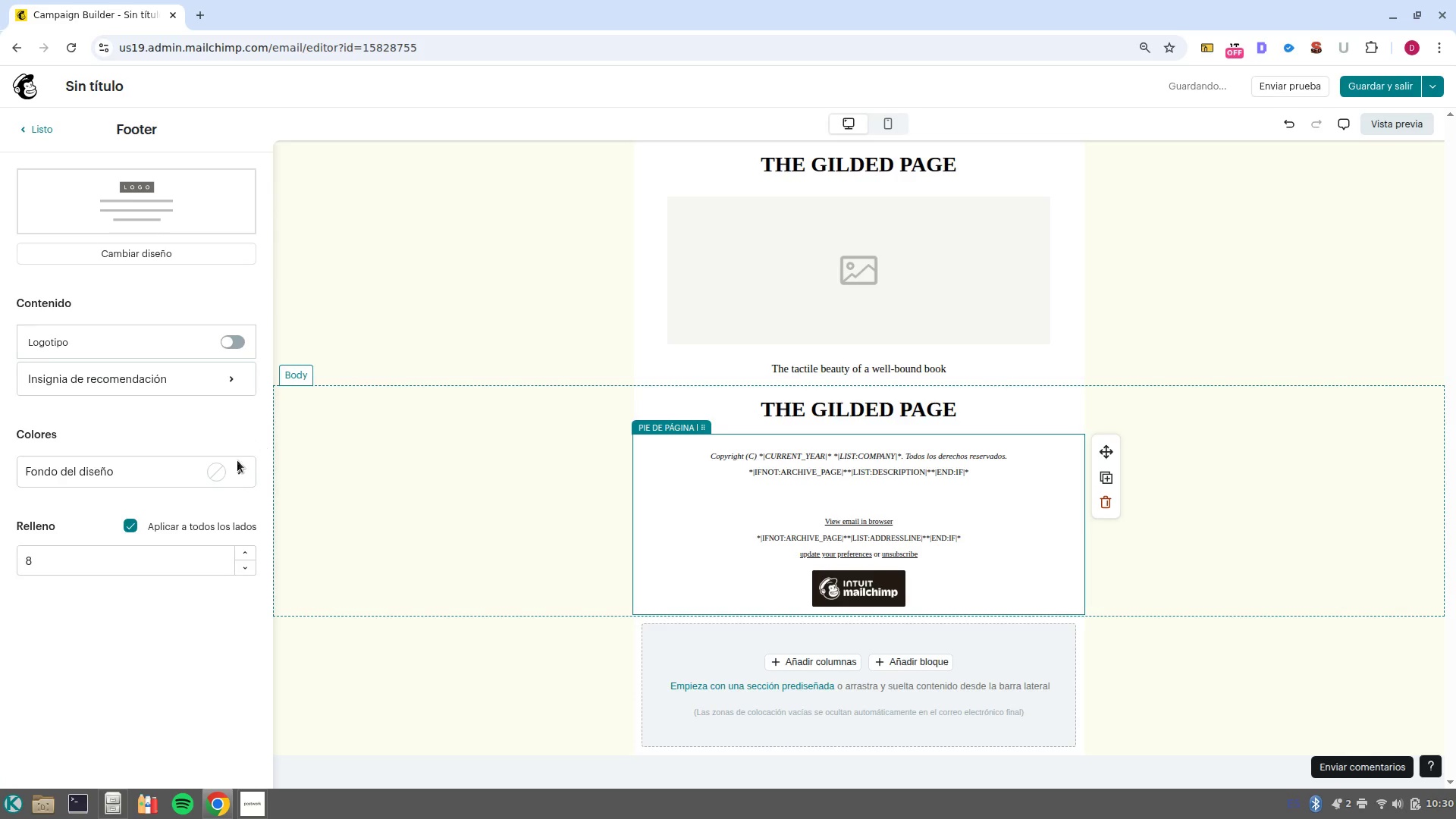 
left_click([214, 478])
 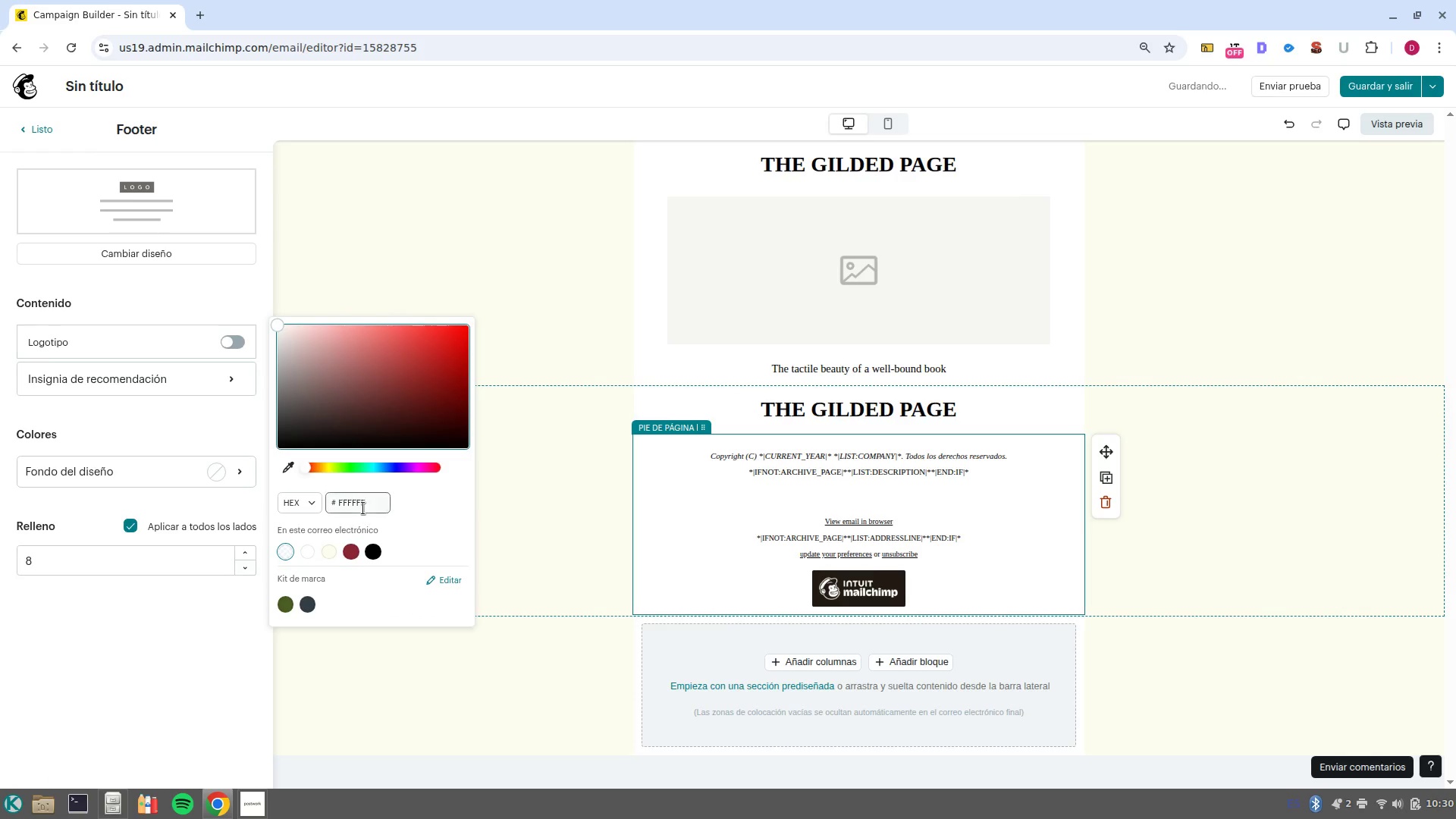 
double_click([360, 505])
 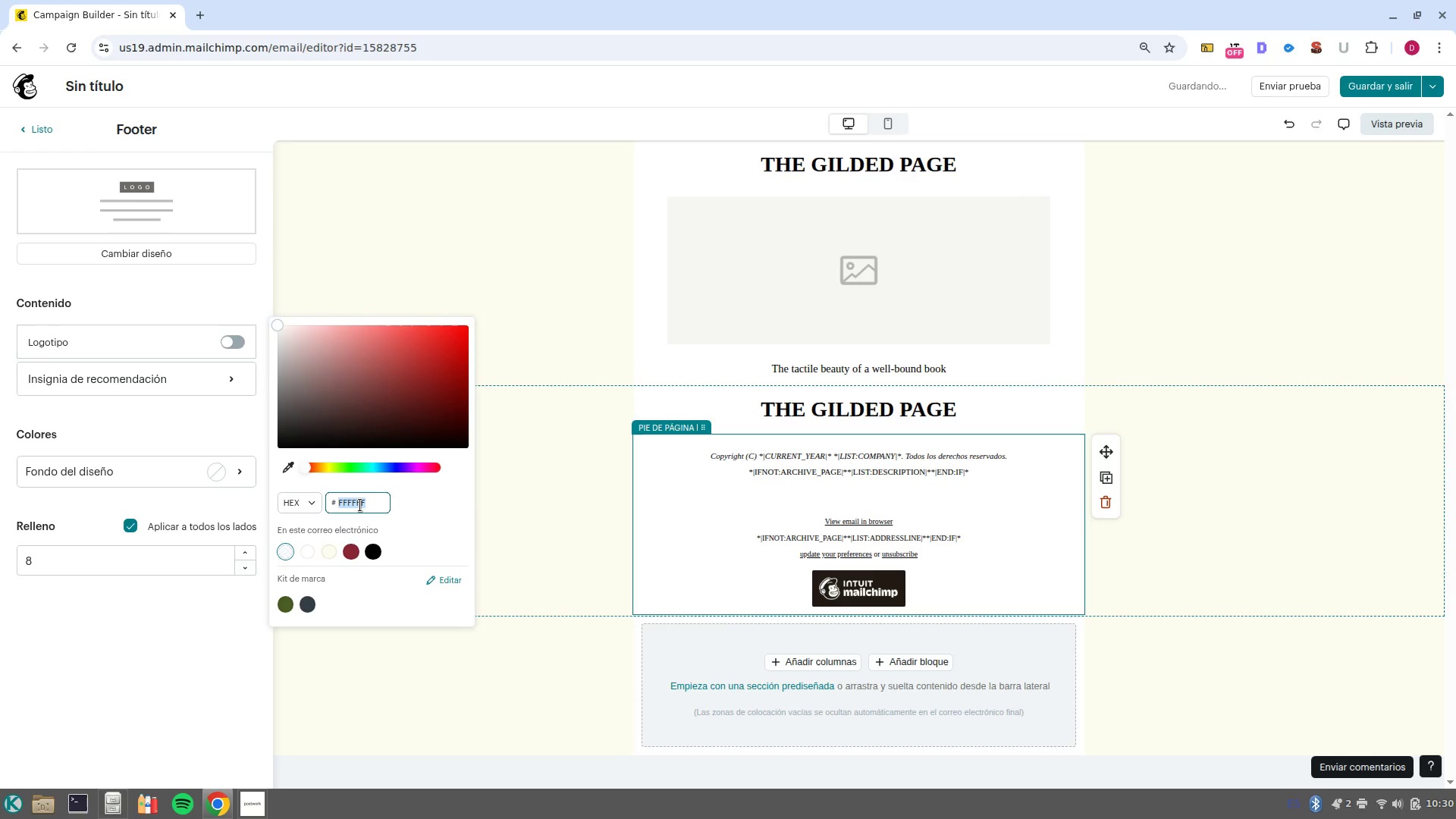 
key(Control+V)
 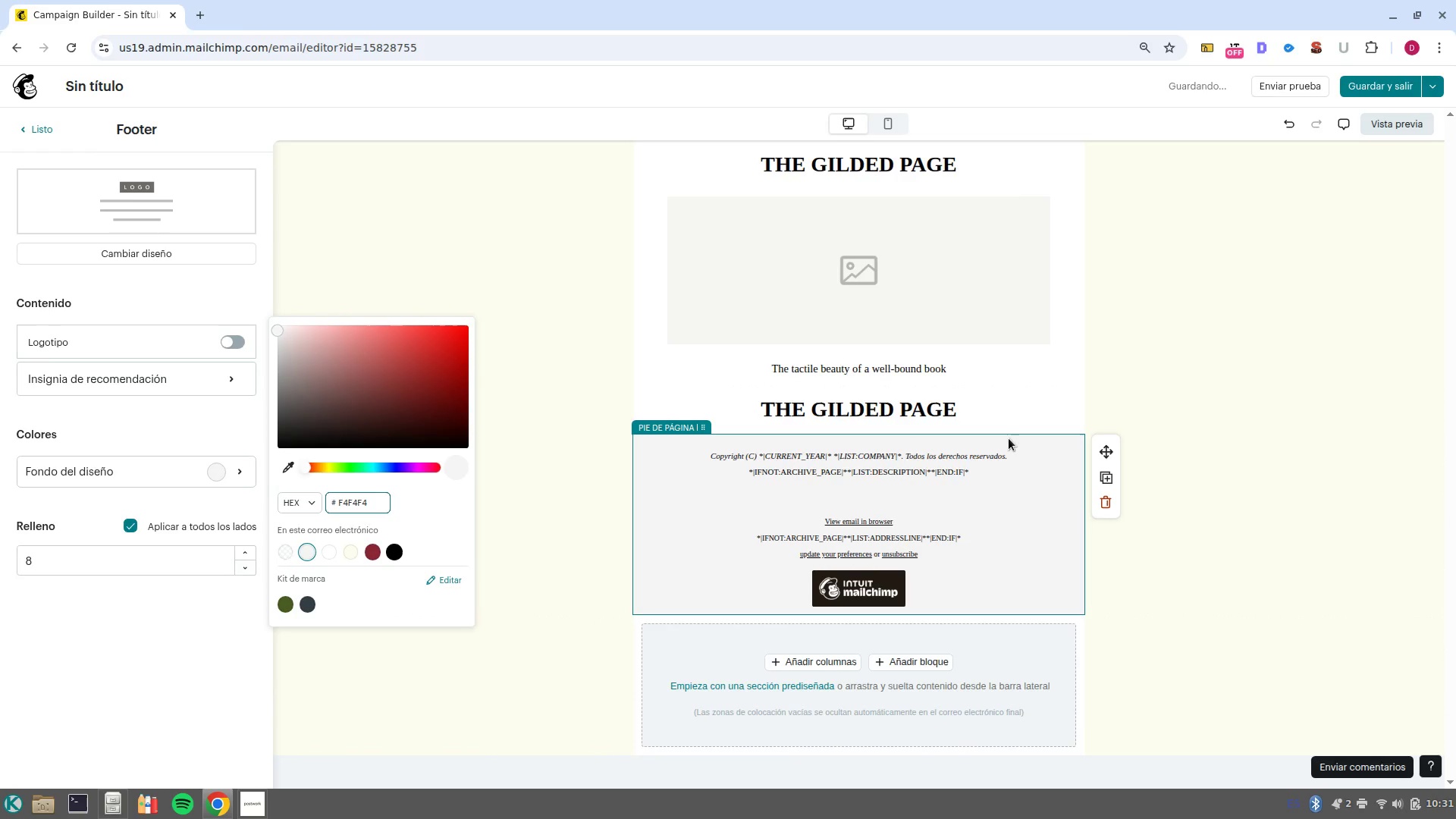 
left_click_drag(start_coordinate=[1108, 445], to_coordinate=[984, 654])
 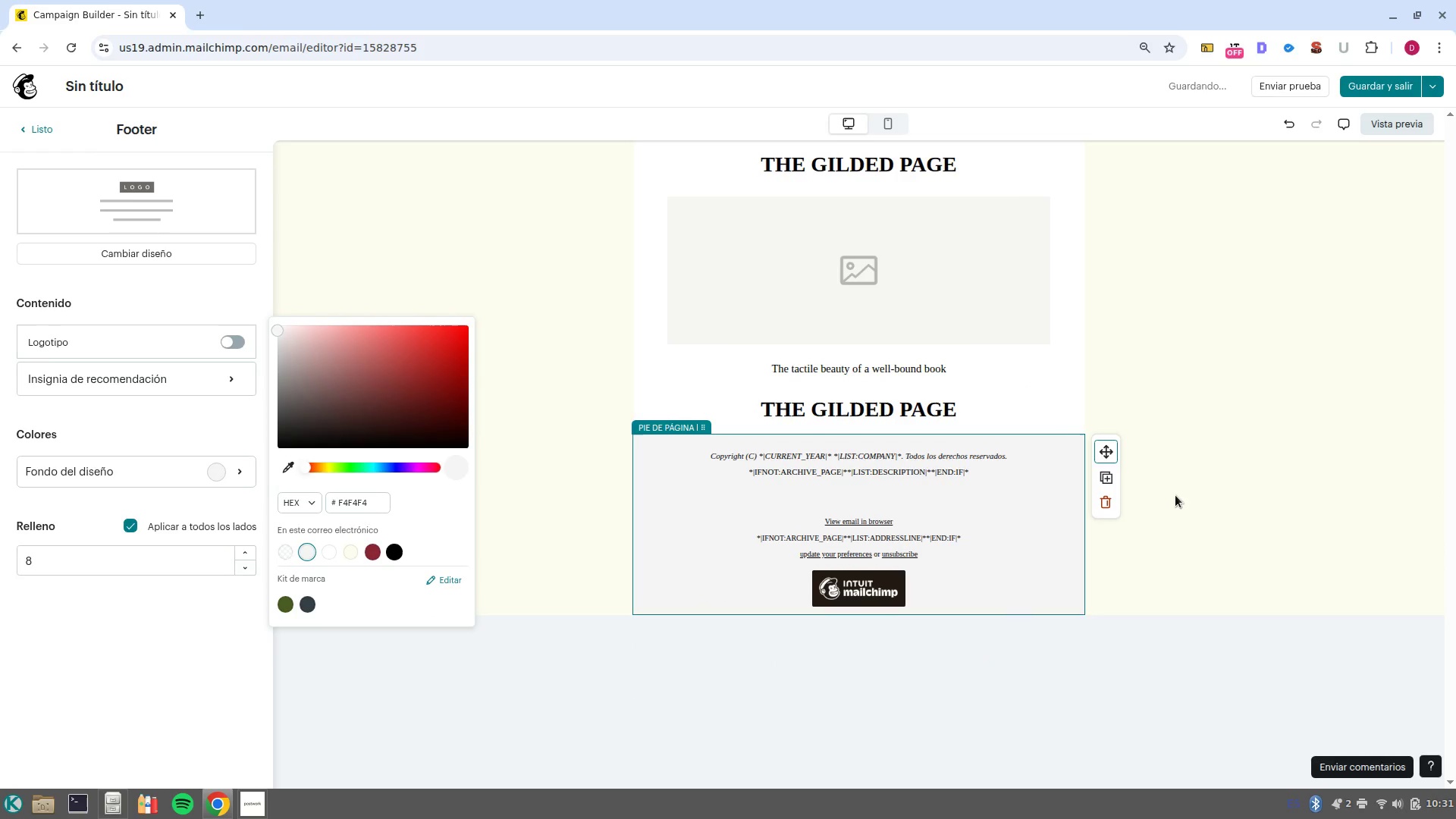 
left_click([1176, 485])
 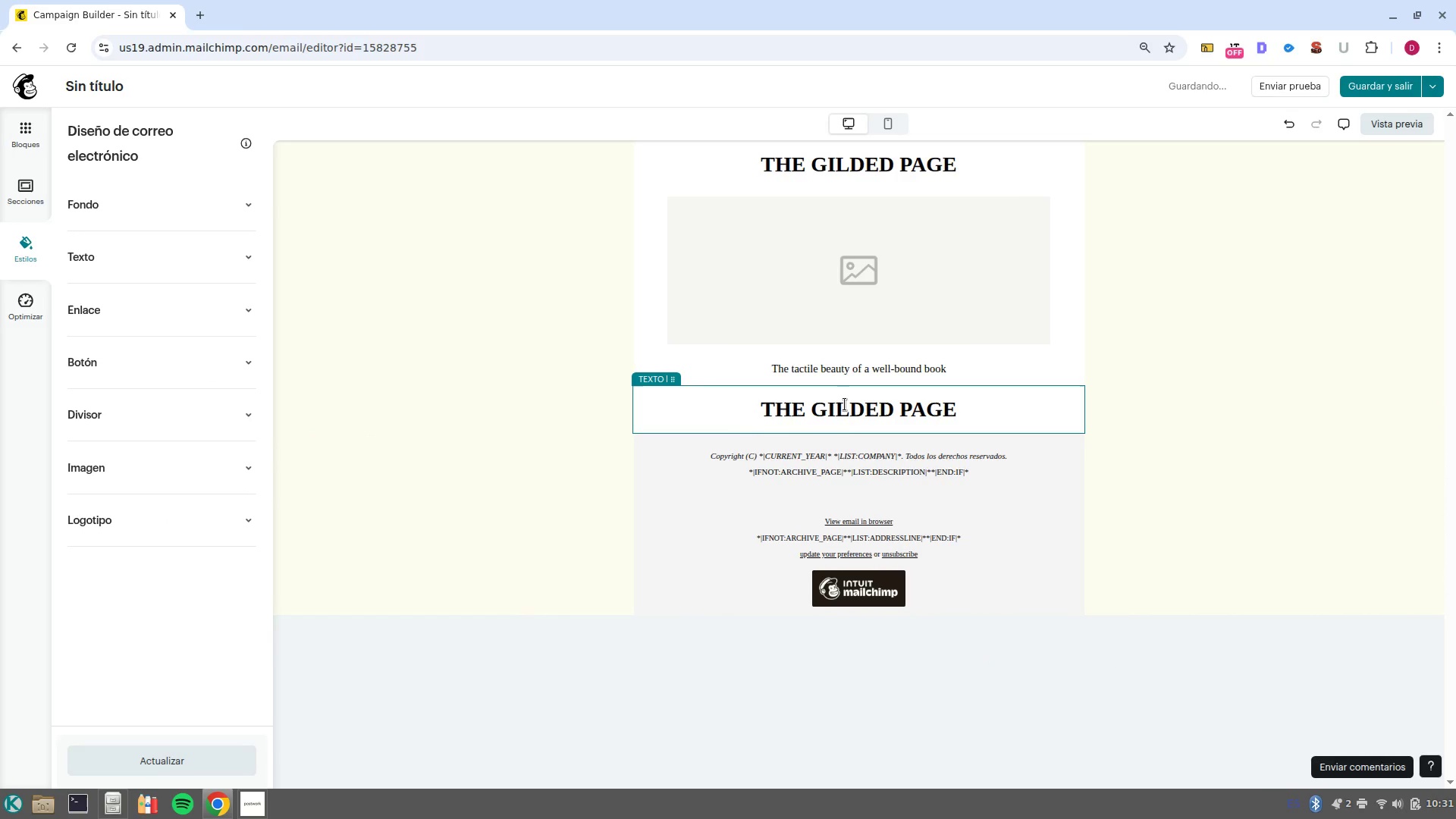 
left_click([847, 417])
 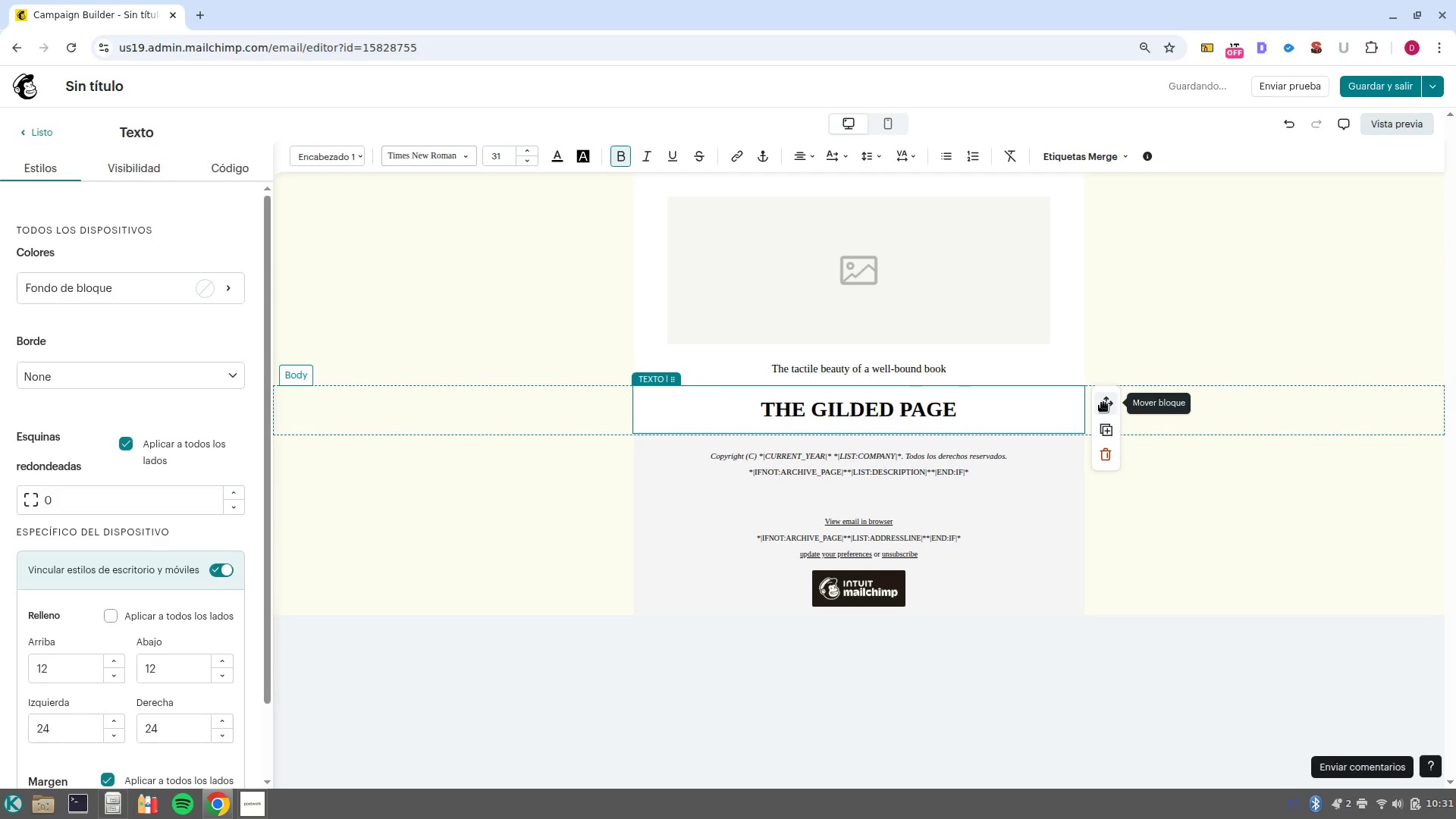 
left_click_drag(start_coordinate=[1109, 404], to_coordinate=[902, 441])
 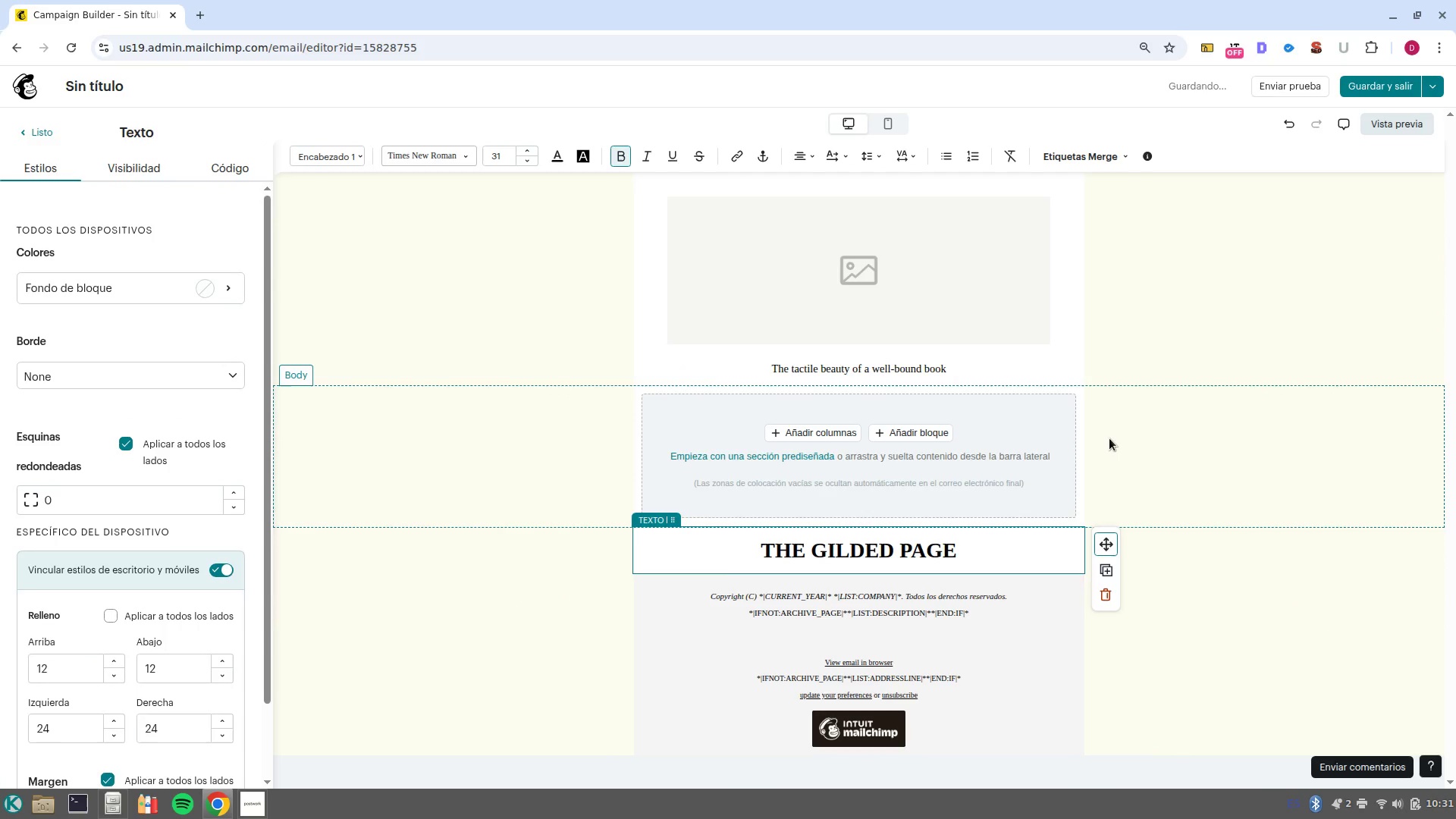 
left_click([1161, 460])
 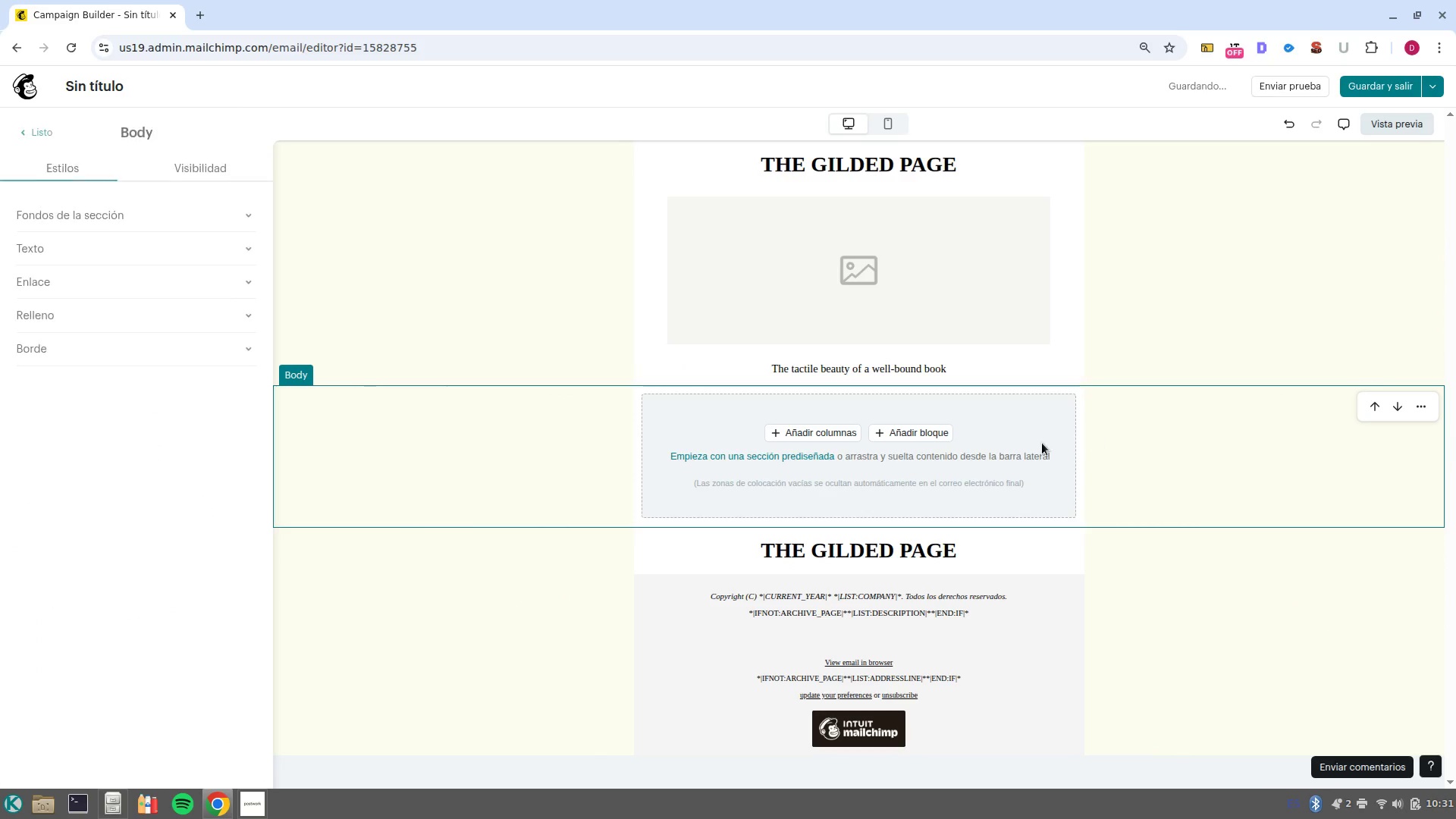 
left_click([1034, 445])
 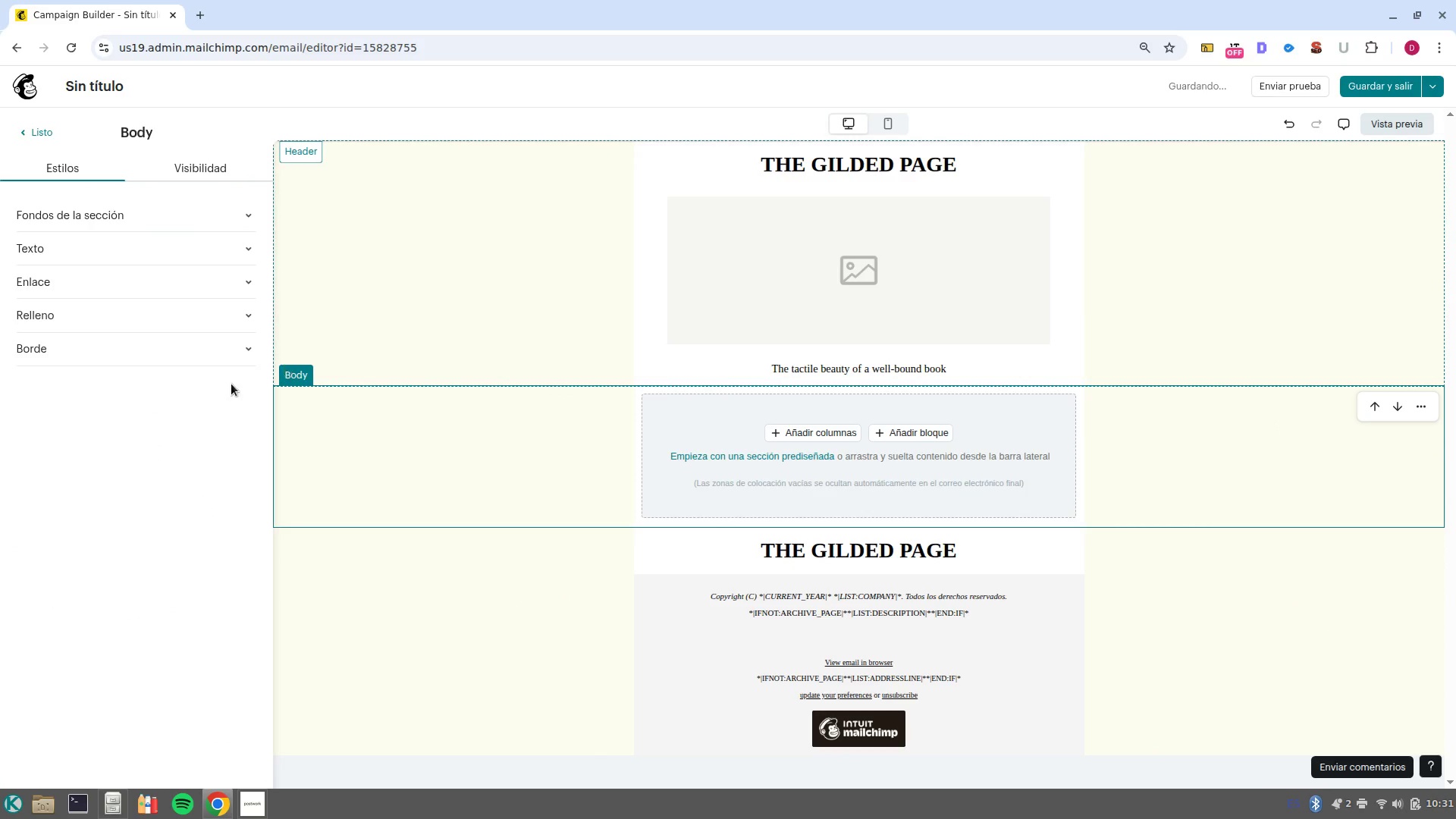 
left_click([348, 409])
 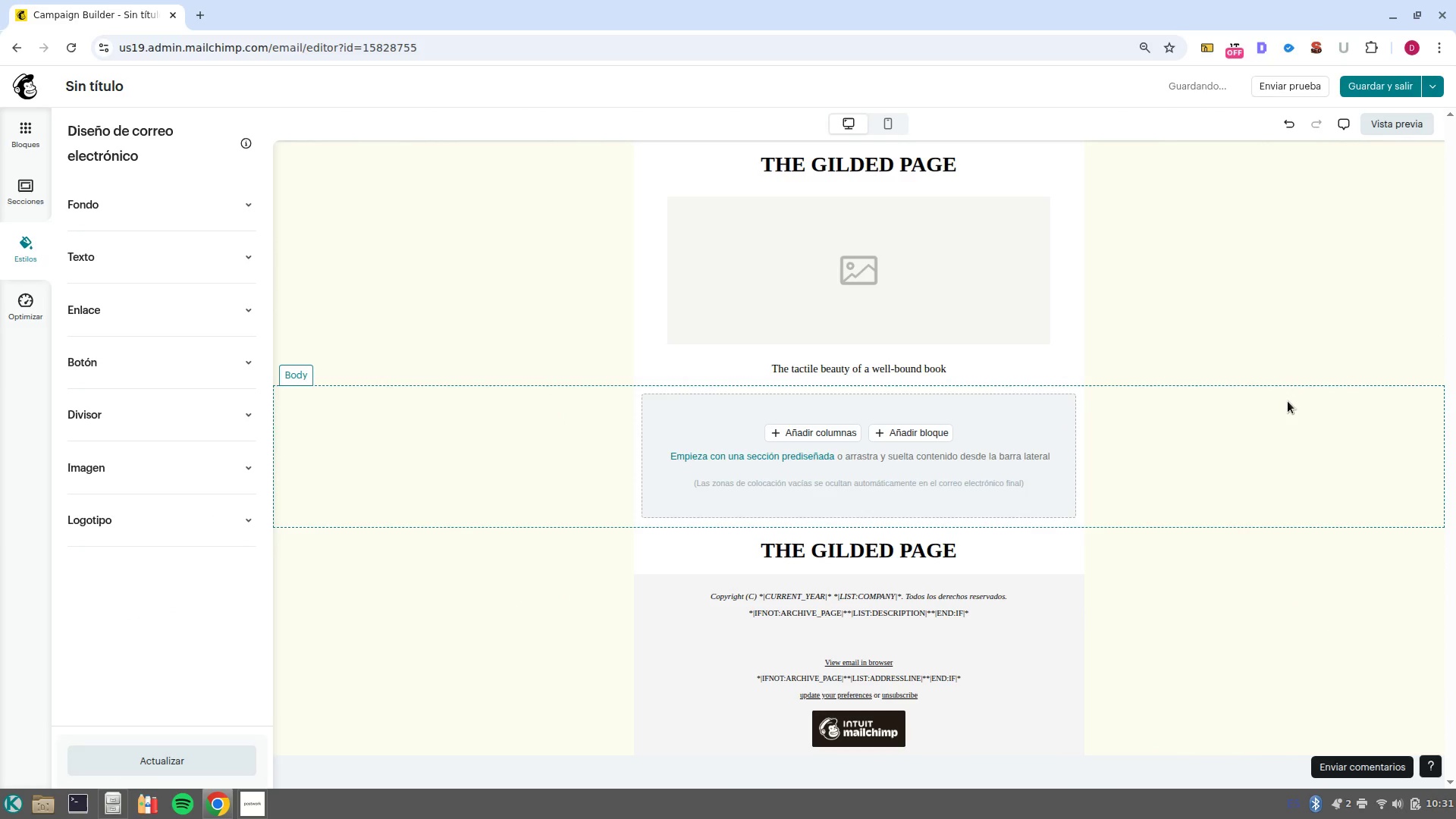 
left_click([1300, 394])
 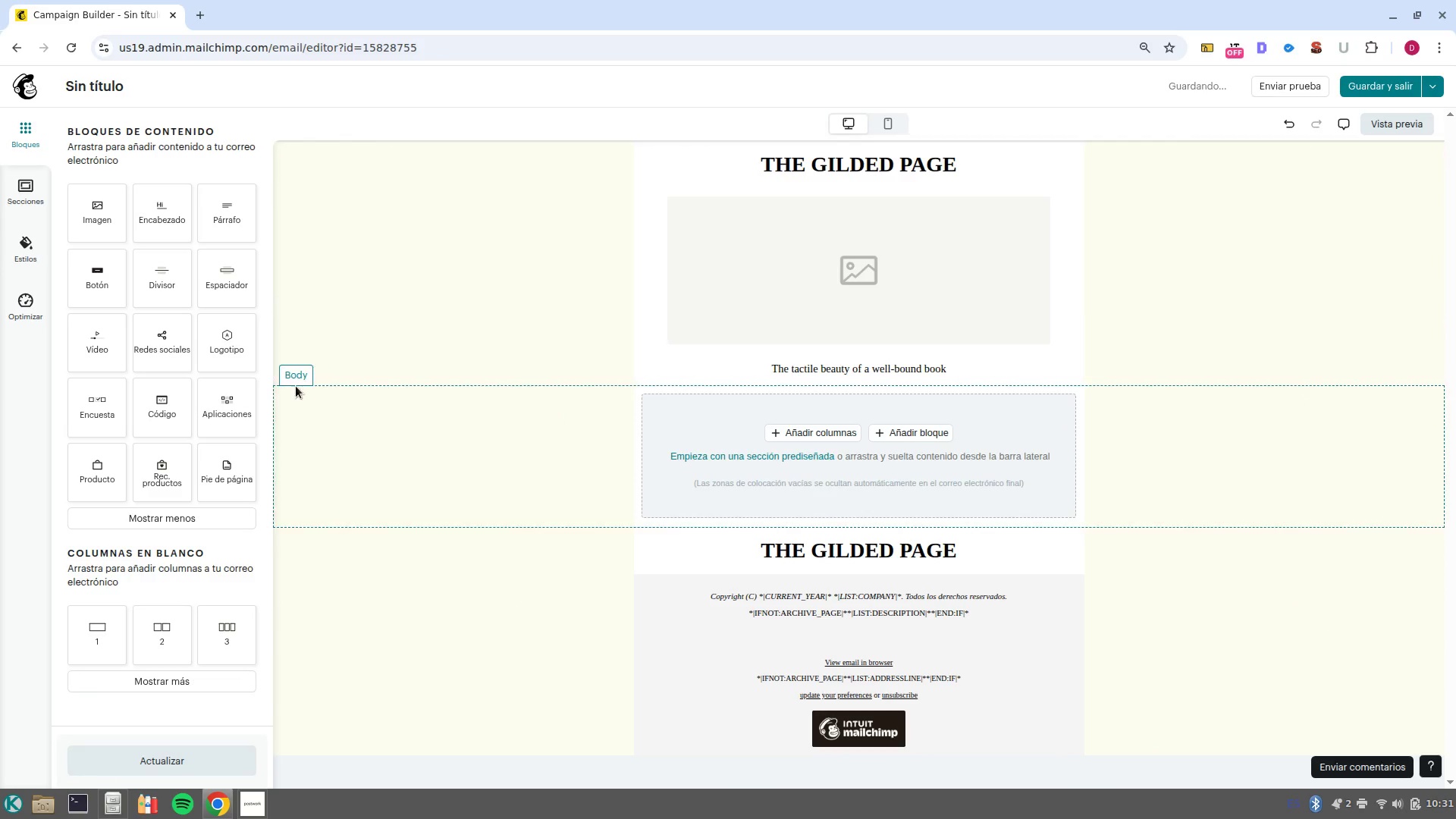 
left_click([293, 374])
 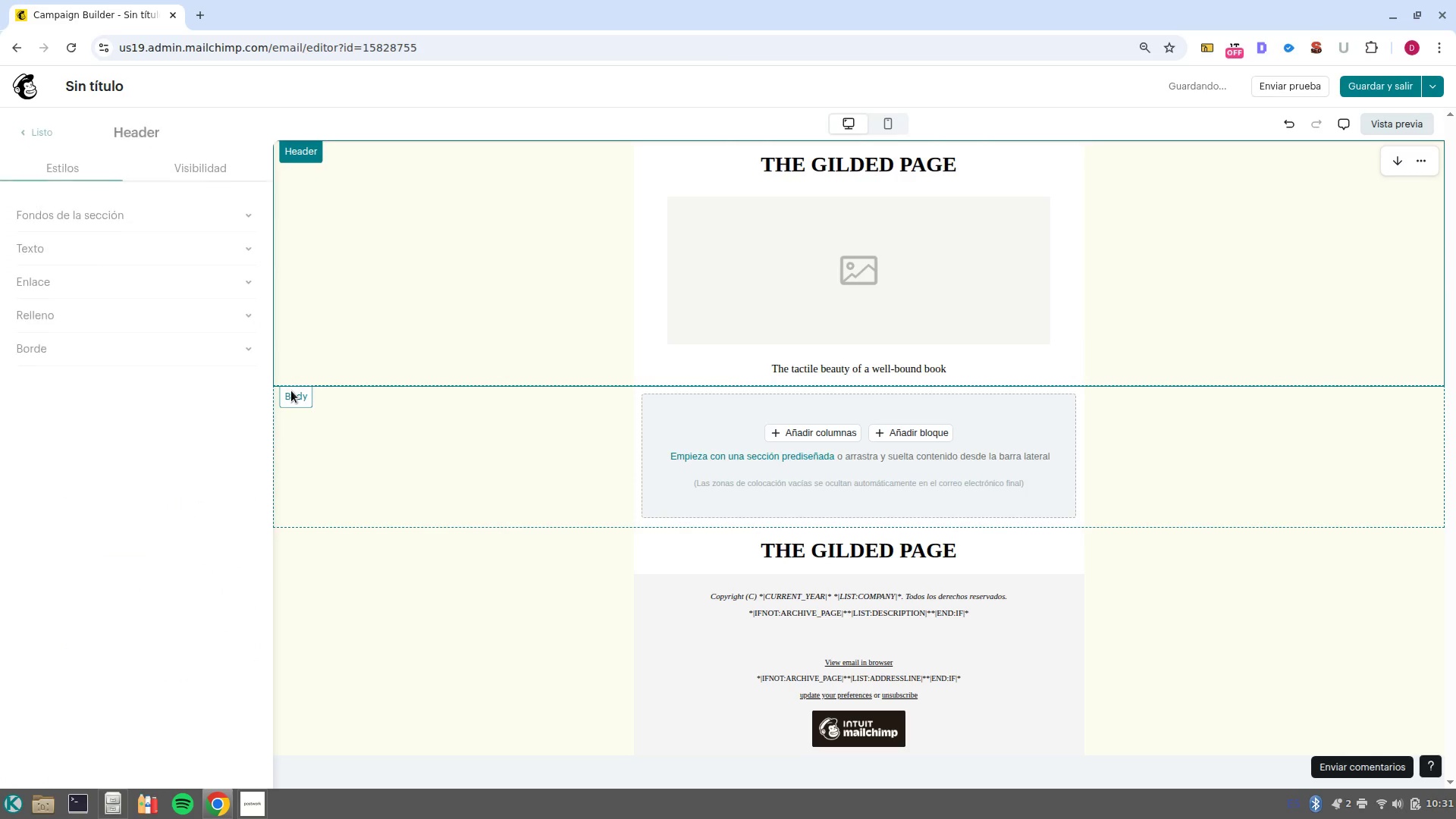 
left_click([290, 391])
 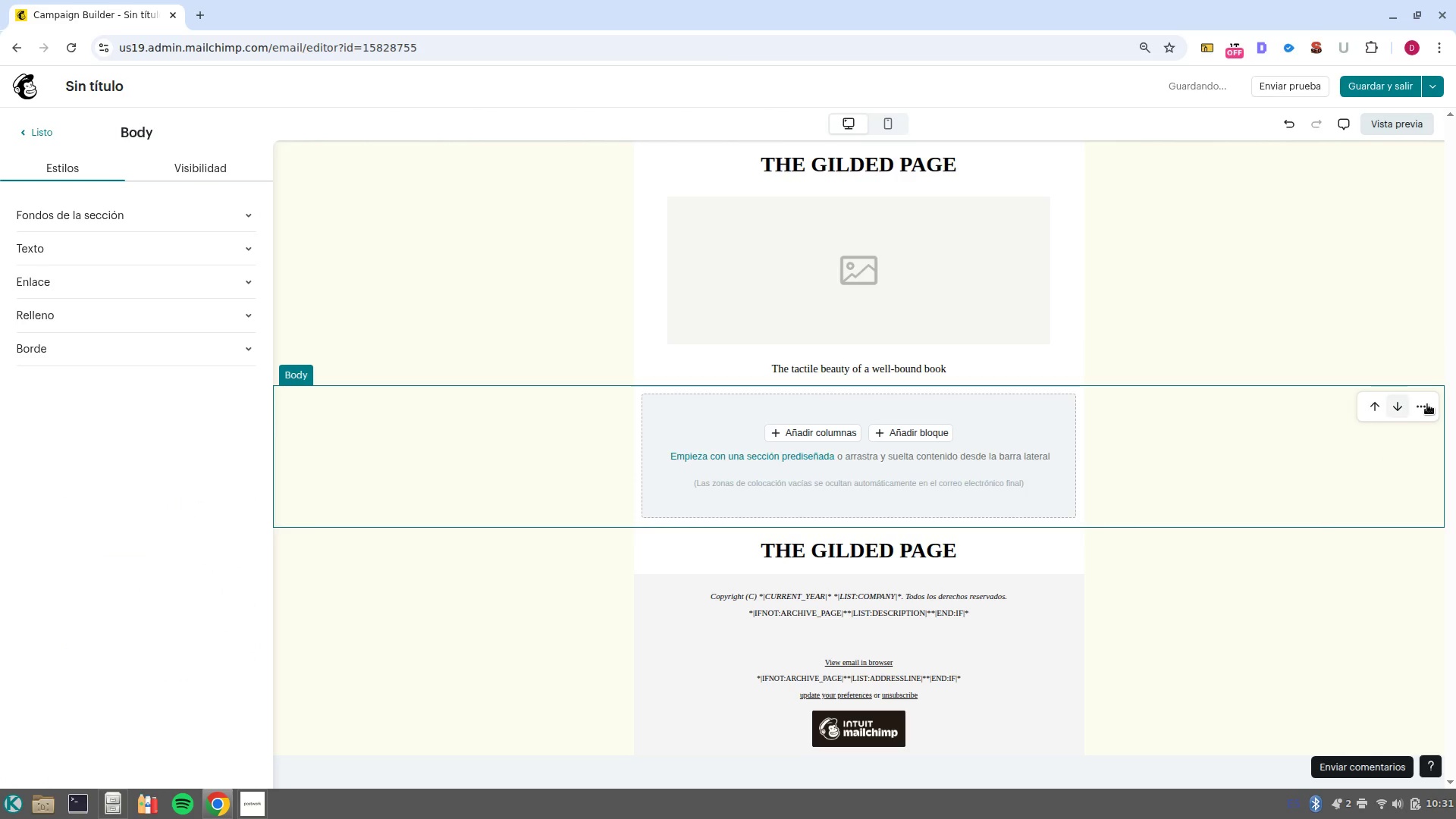 
left_click([1428, 410])
 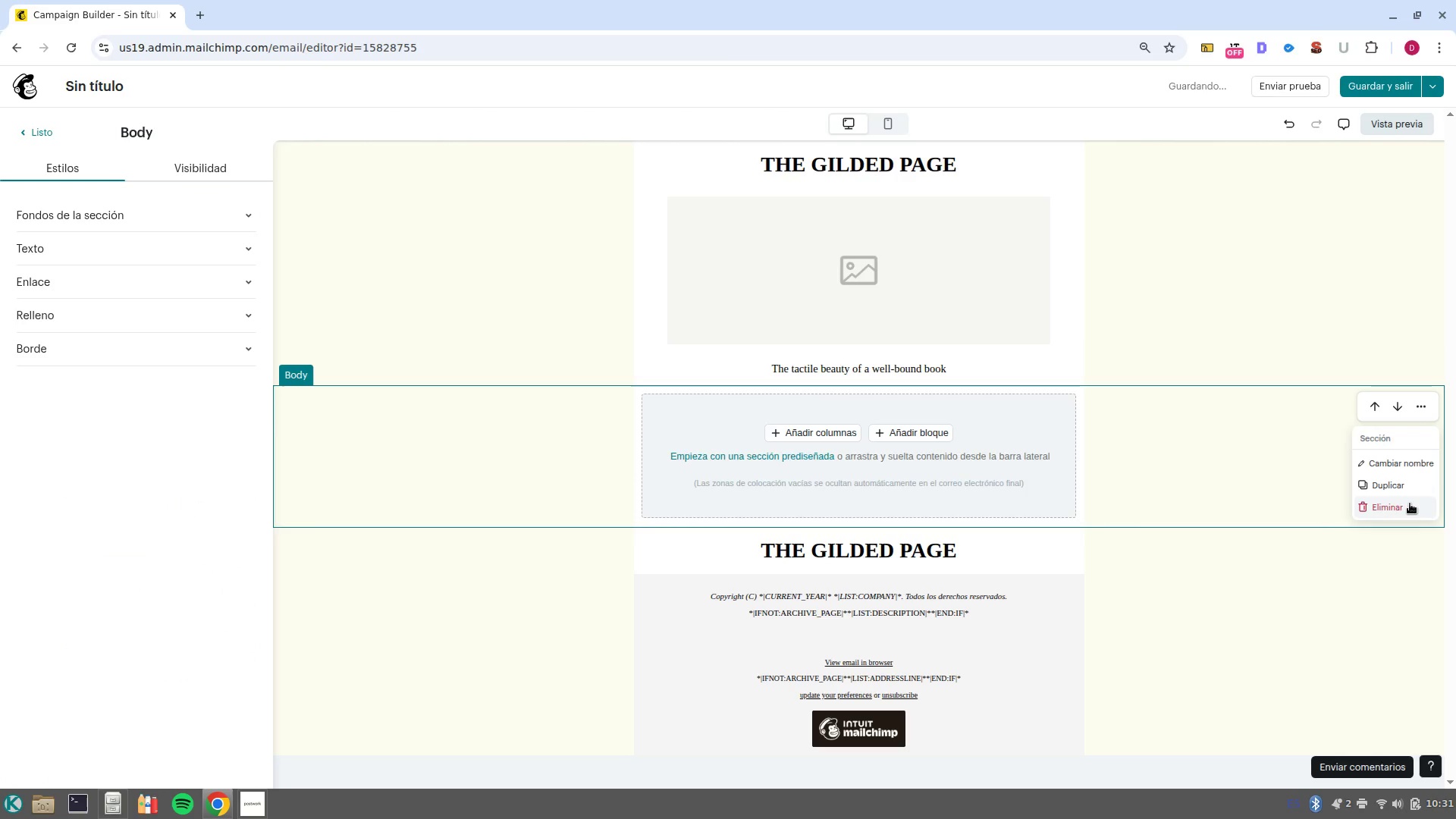 
left_click([1410, 504])
 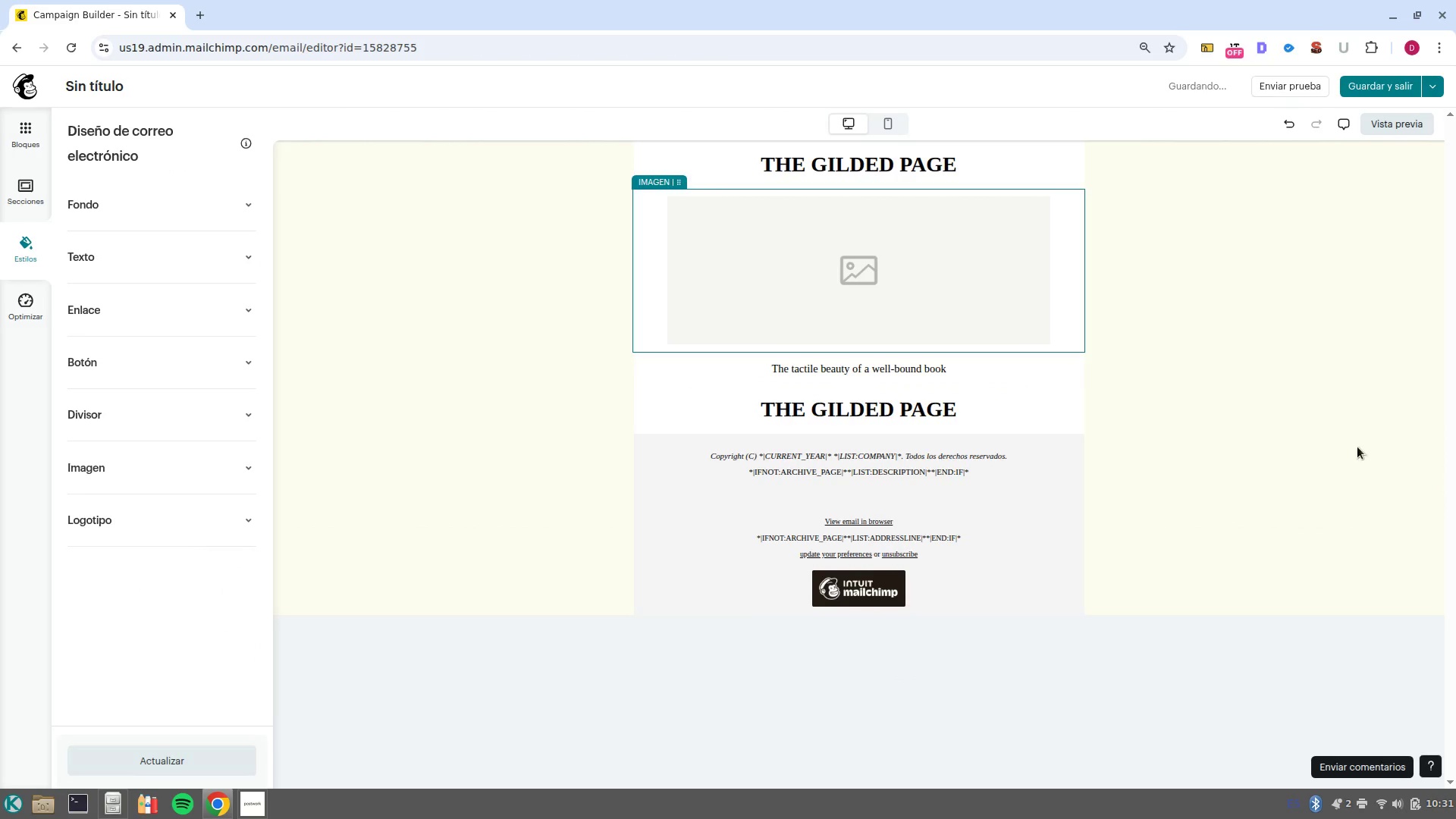 
scroll: coordinate [1378, 557], scroll_direction: up, amount: 3.0
 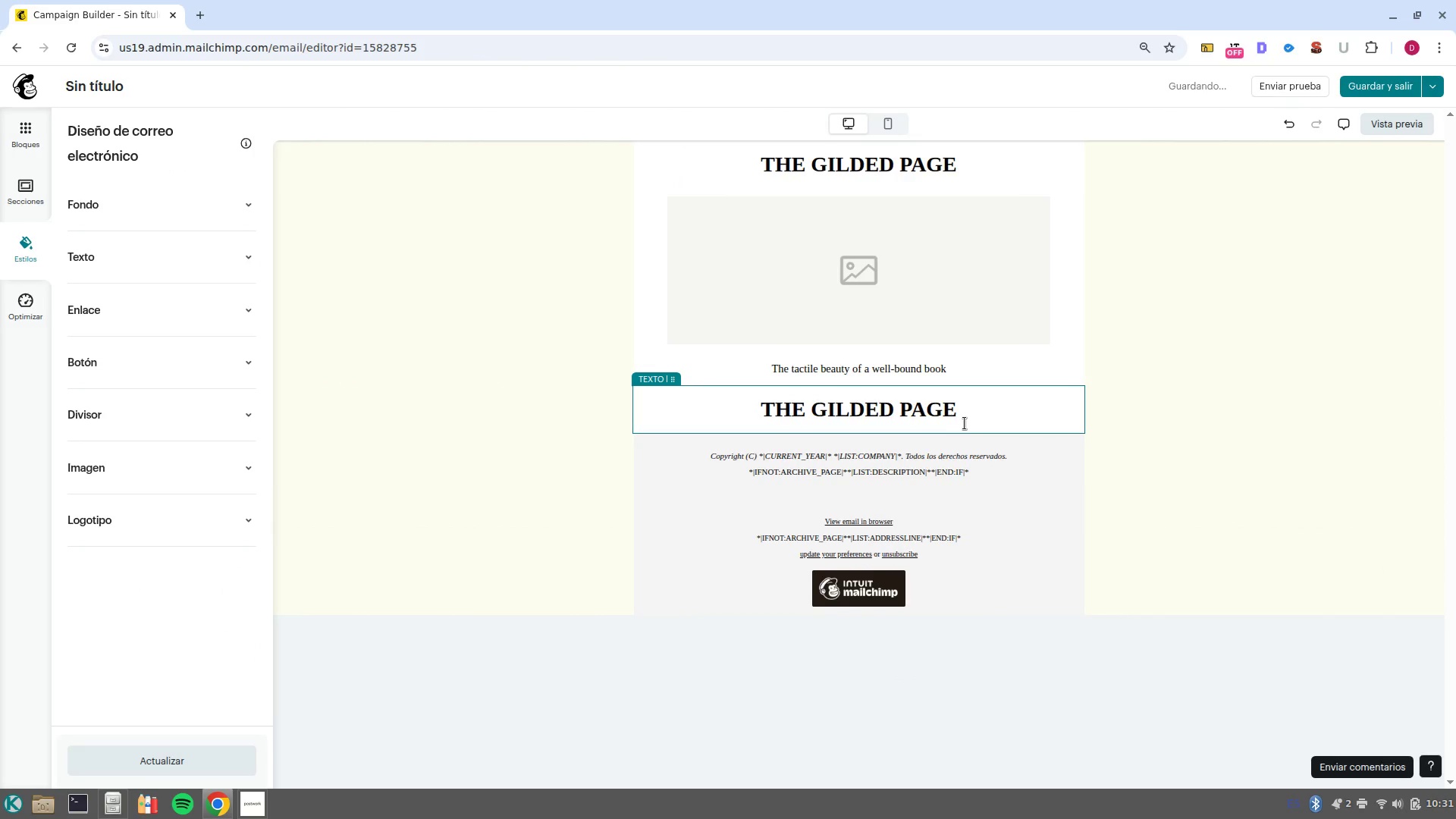 
left_click([960, 420])
 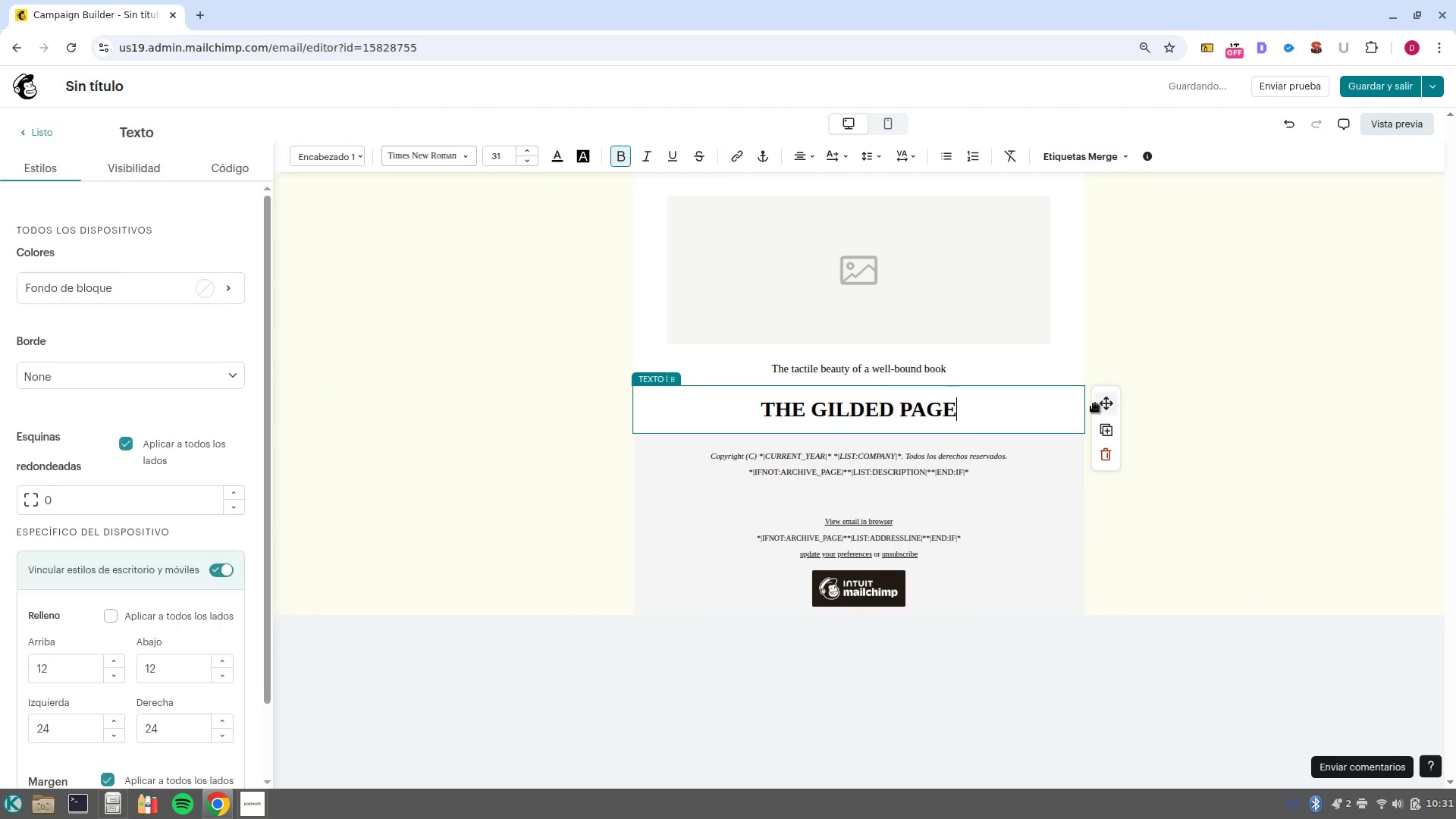 
left_click_drag(start_coordinate=[1097, 403], to_coordinate=[868, 460])
 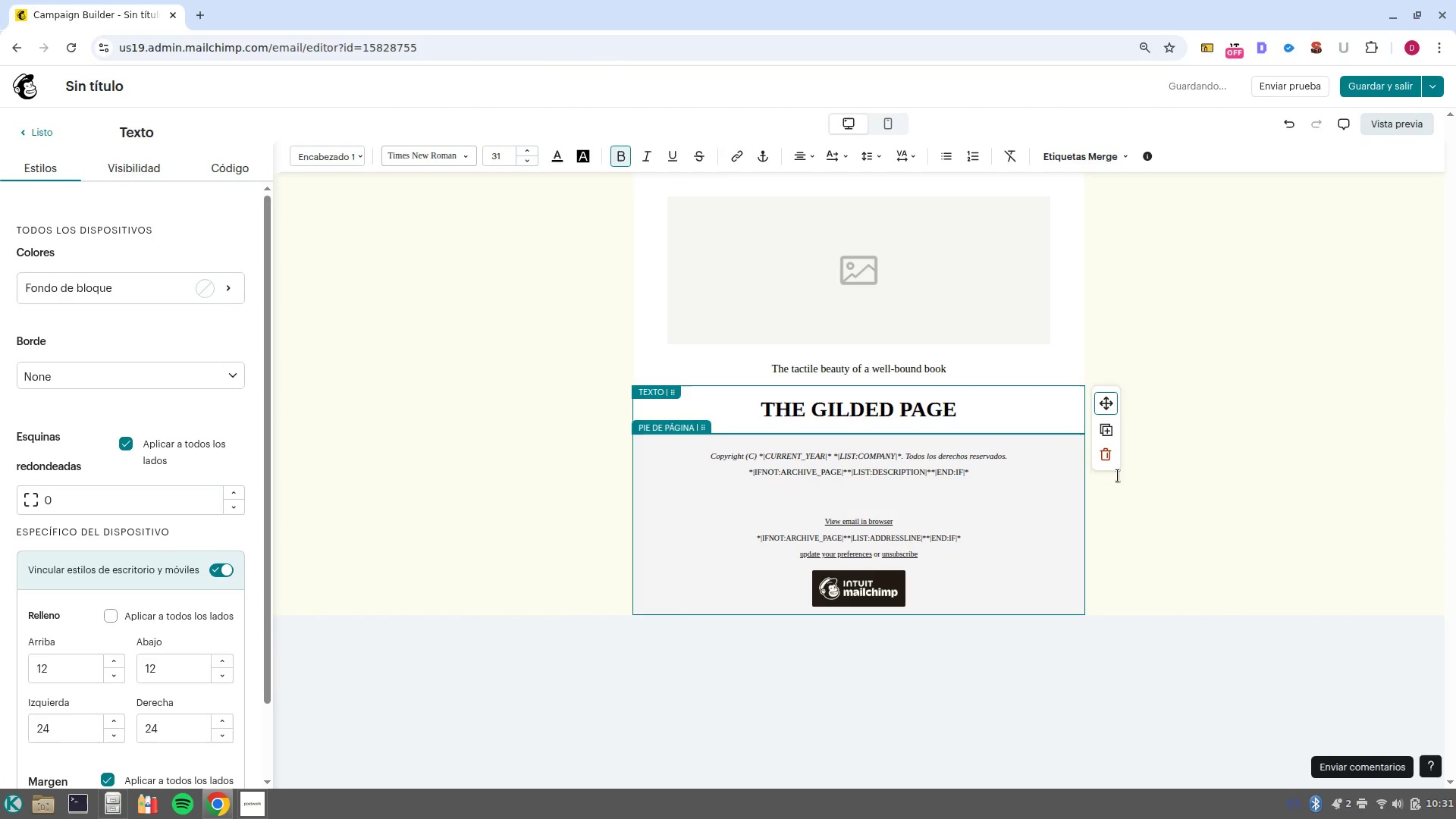 
left_click([1134, 479])
 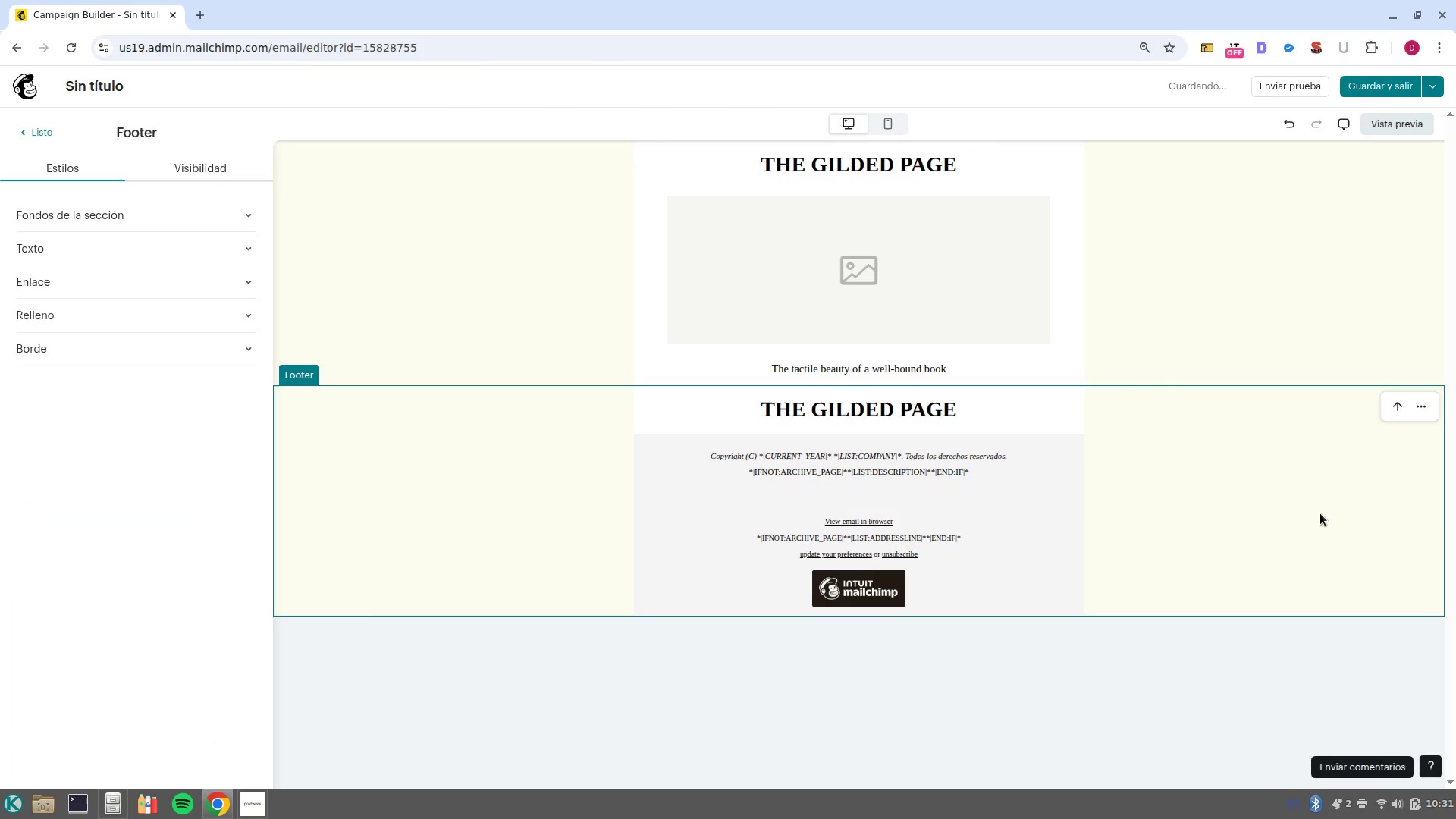 
scroll: coordinate [1320, 515], scroll_direction: up, amount: 3.0
 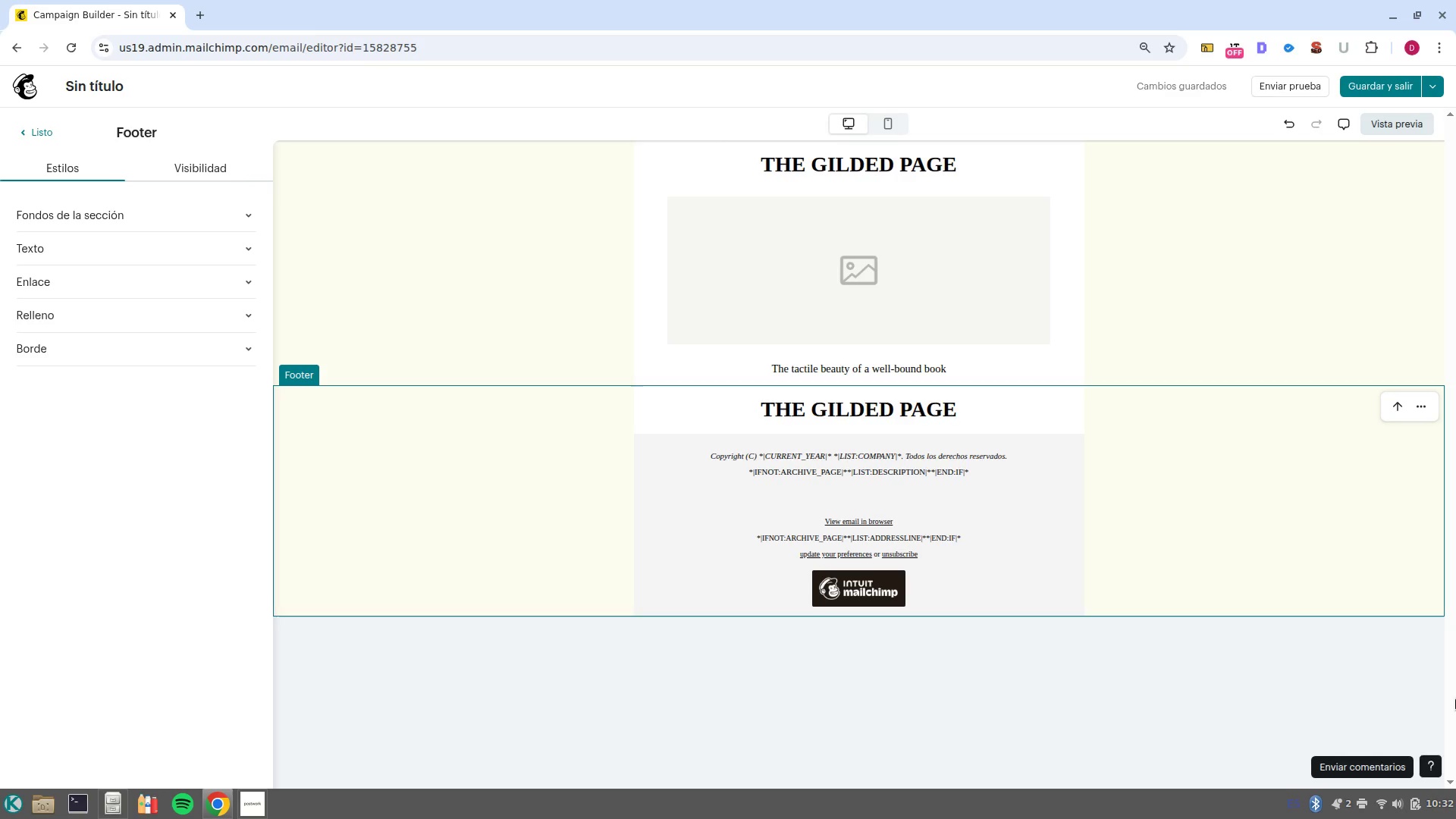 
wait(68.33)
 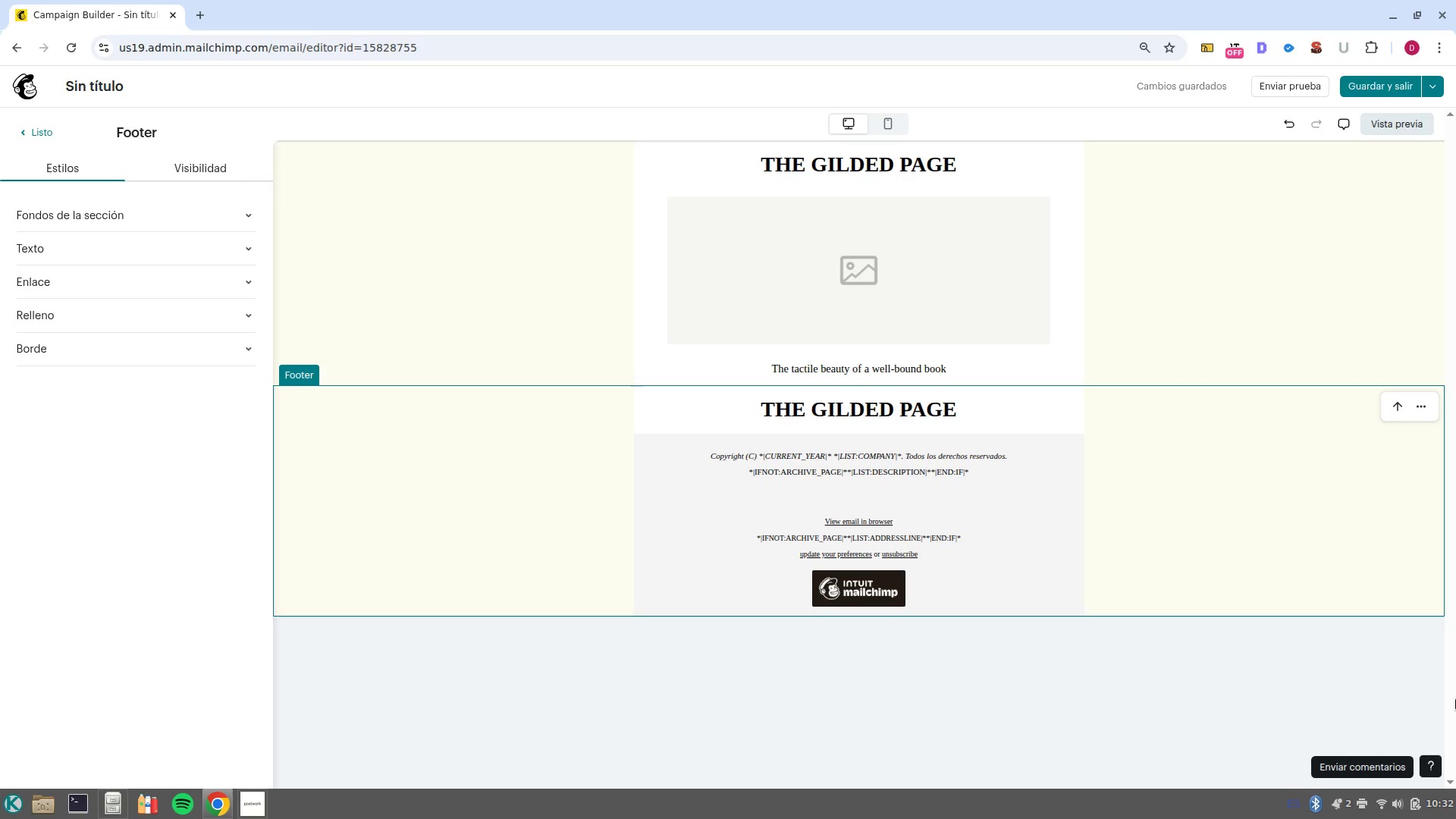 
left_click([894, 418])
 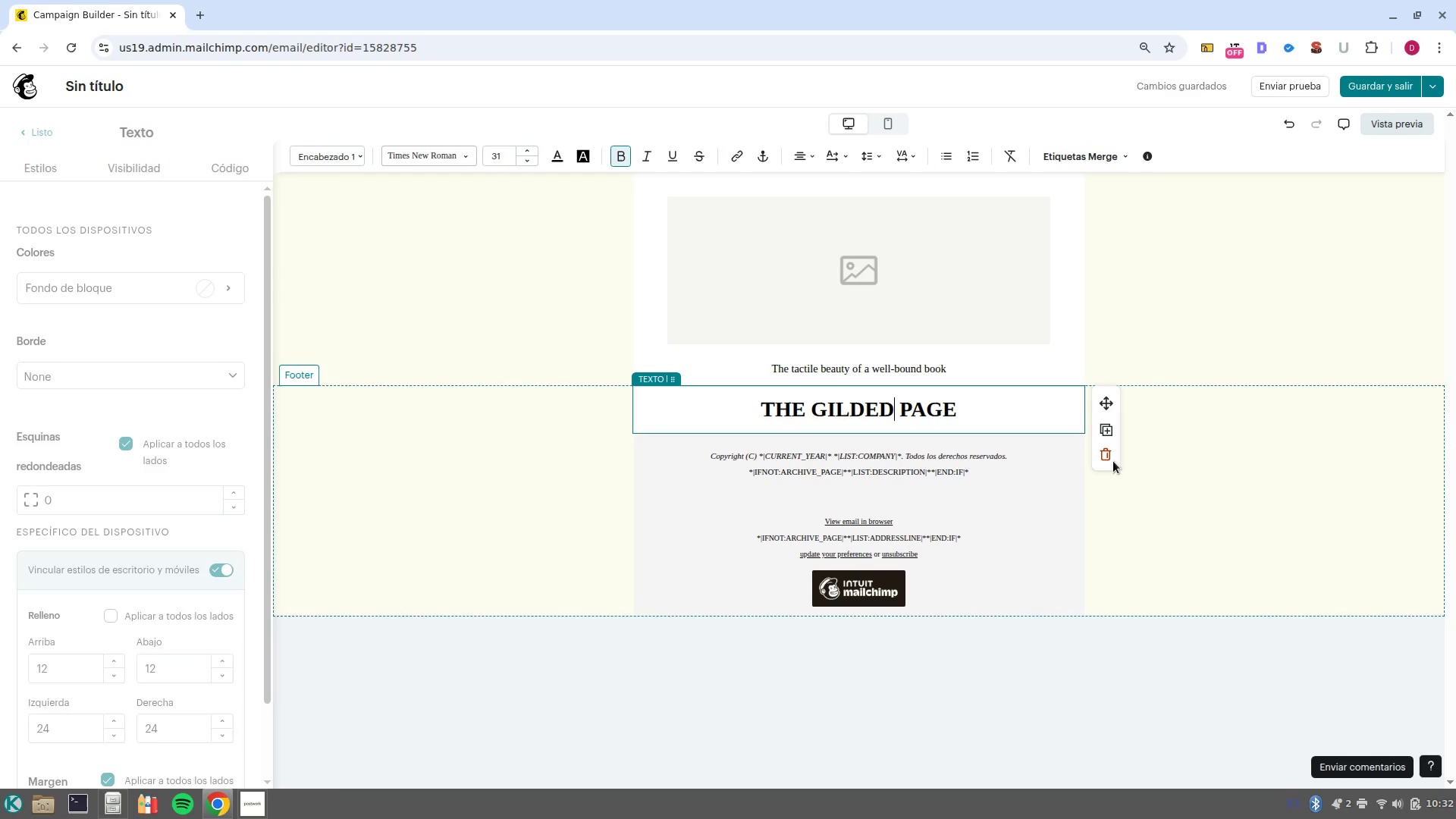 
left_click([1105, 460])
 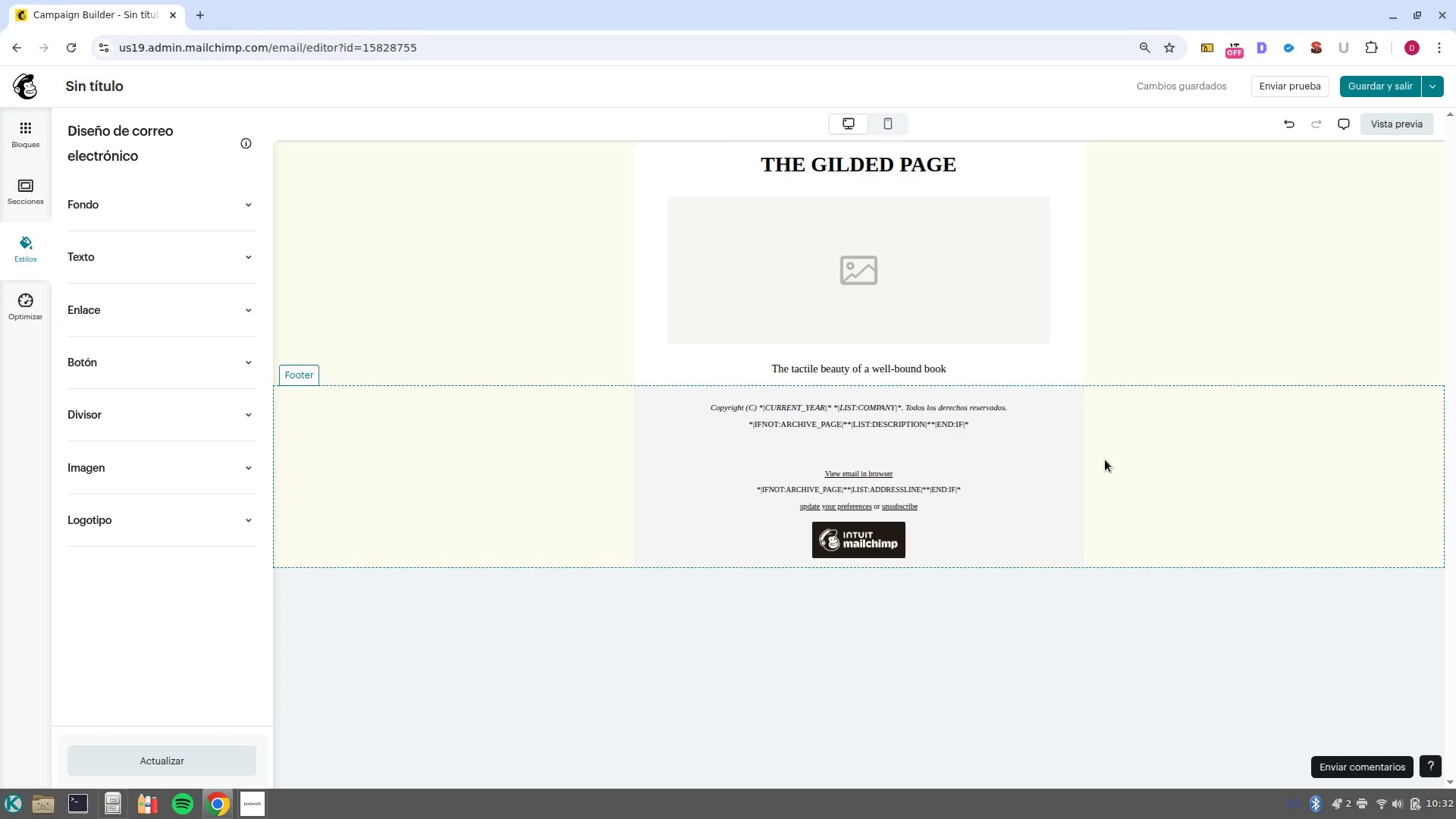 
wait(9.09)
 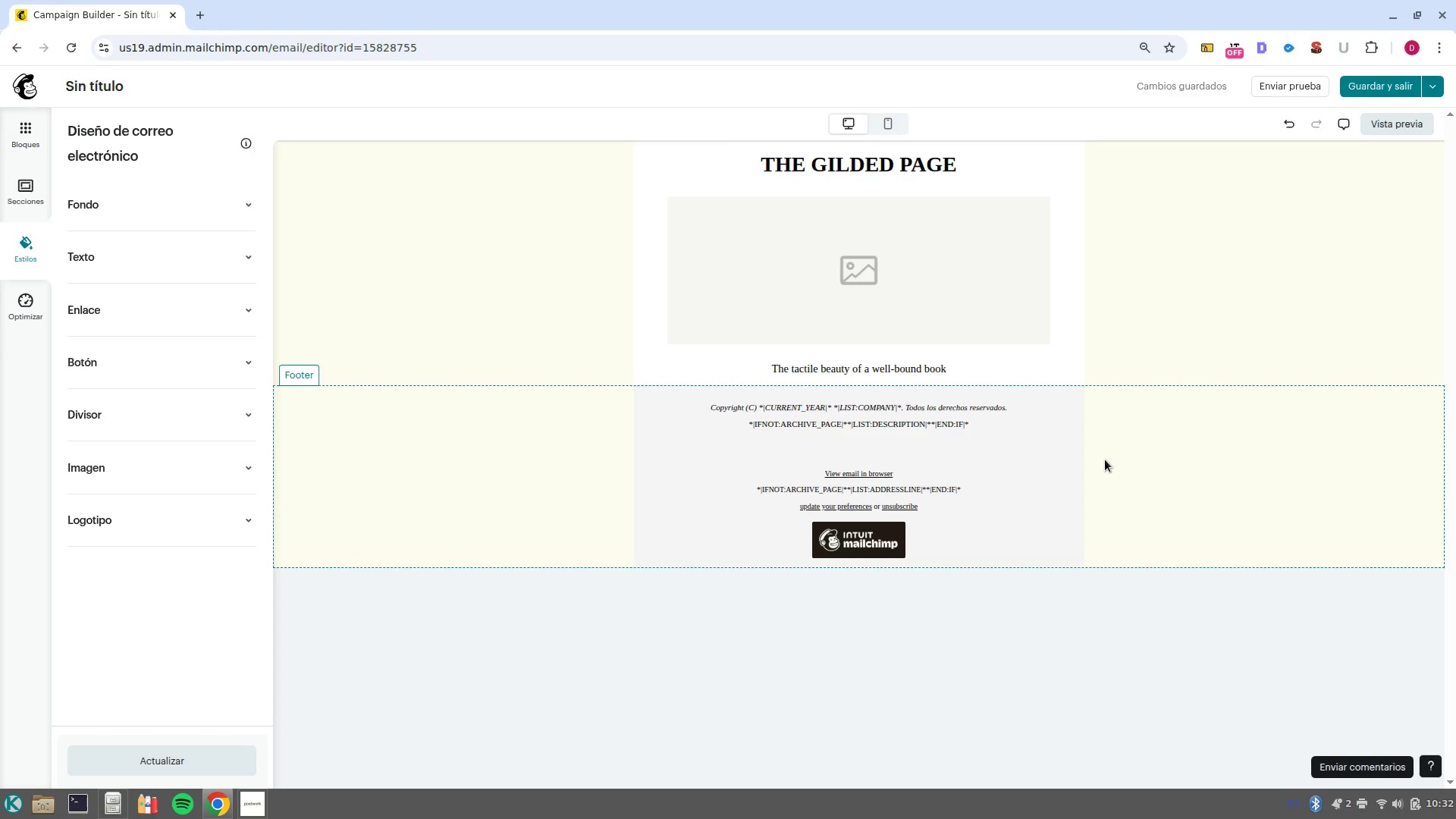 
left_click_drag(start_coordinate=[979, 167], to_coordinate=[726, 165])
 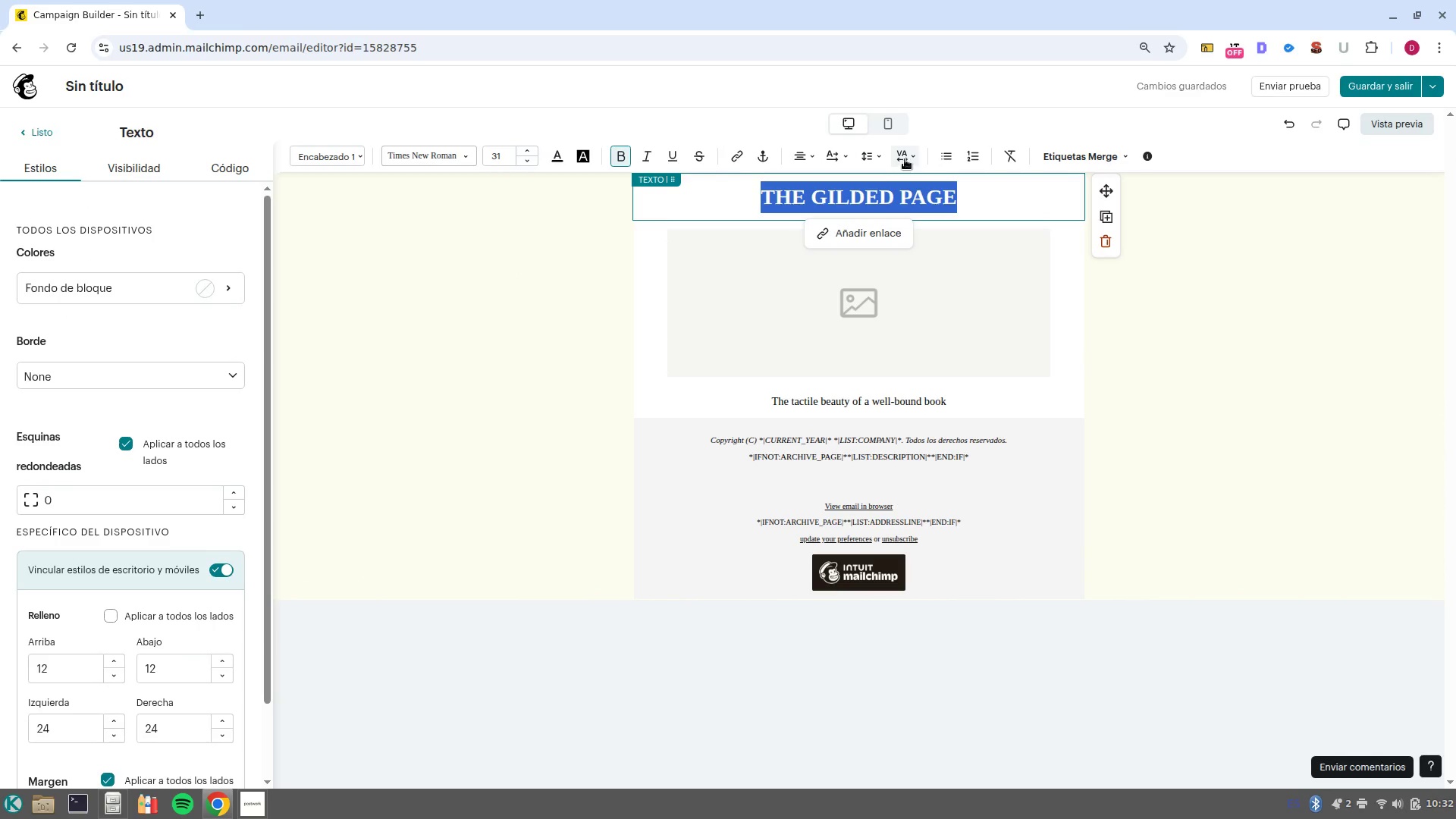 
left_click([908, 158])
 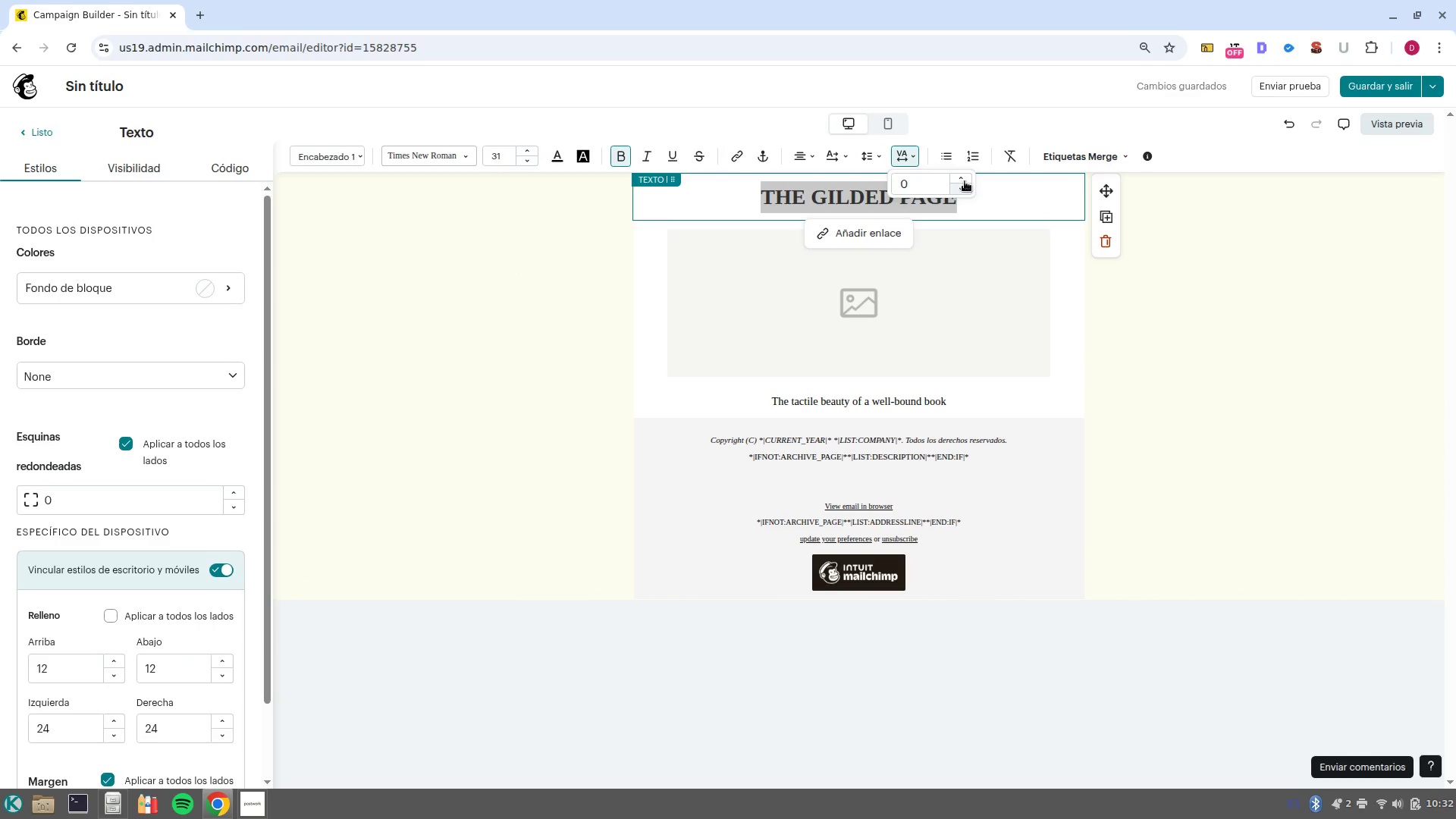 
left_click([968, 179])
 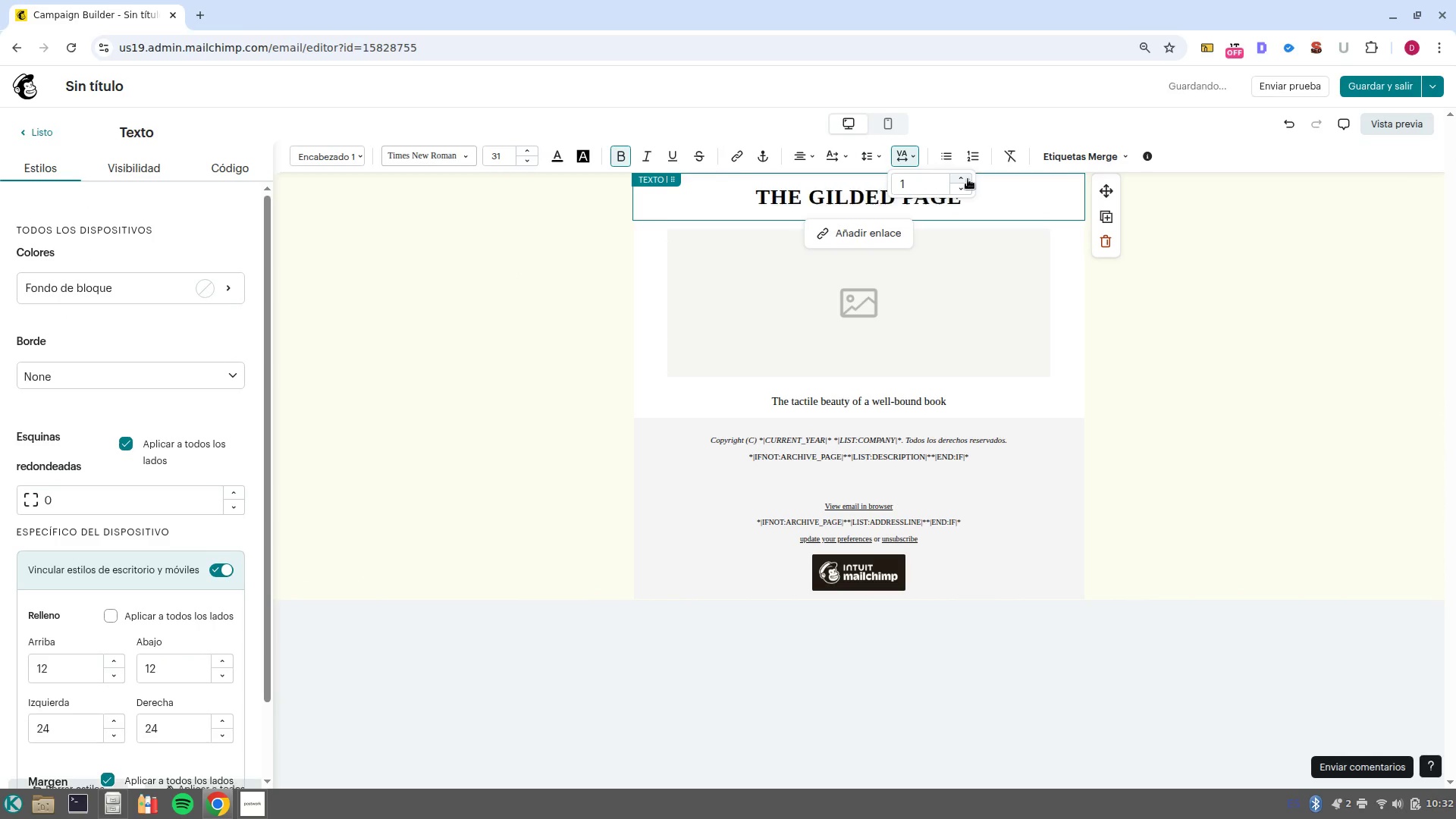 
left_click([968, 179])
 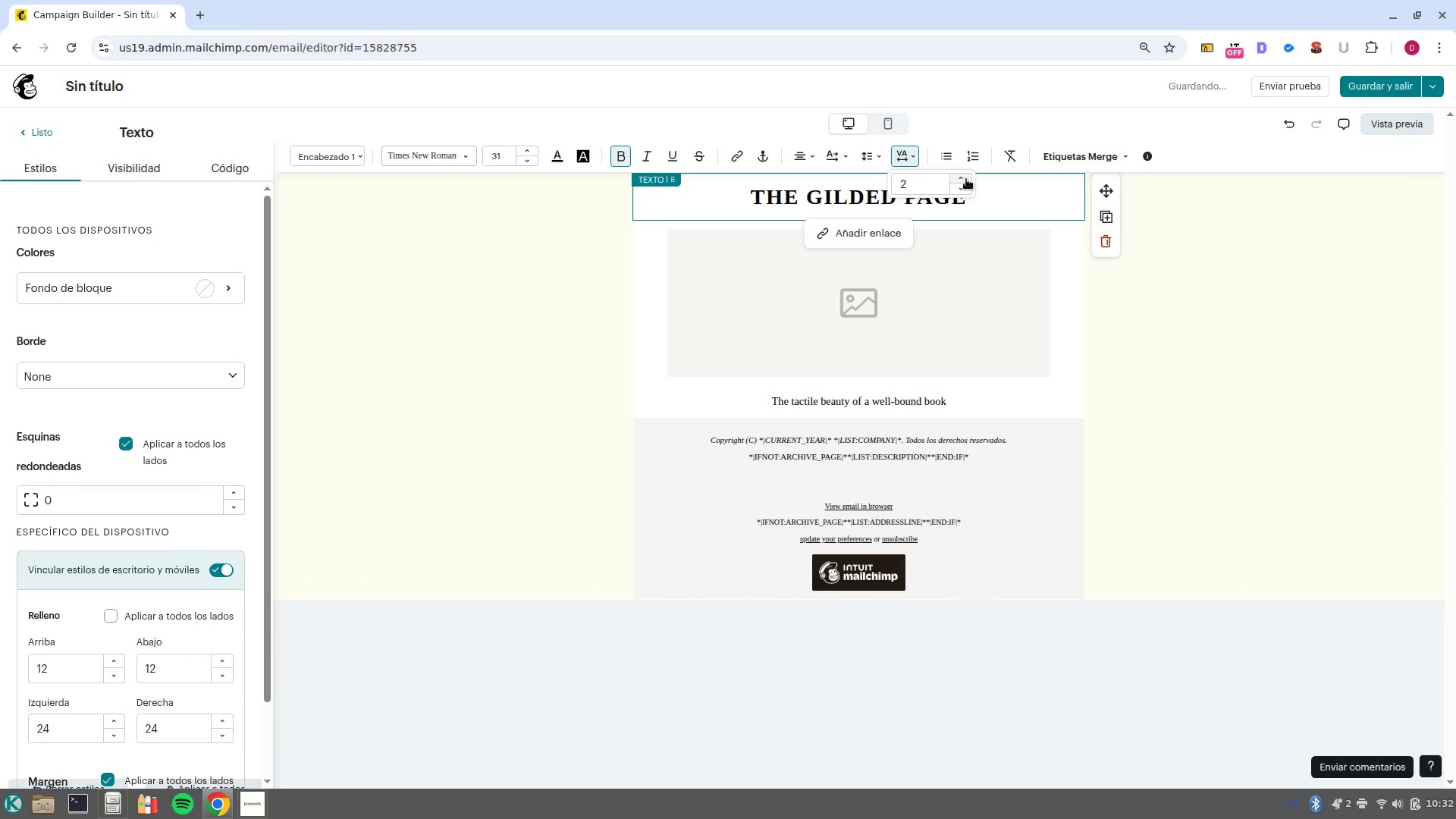 
double_click([966, 179])
 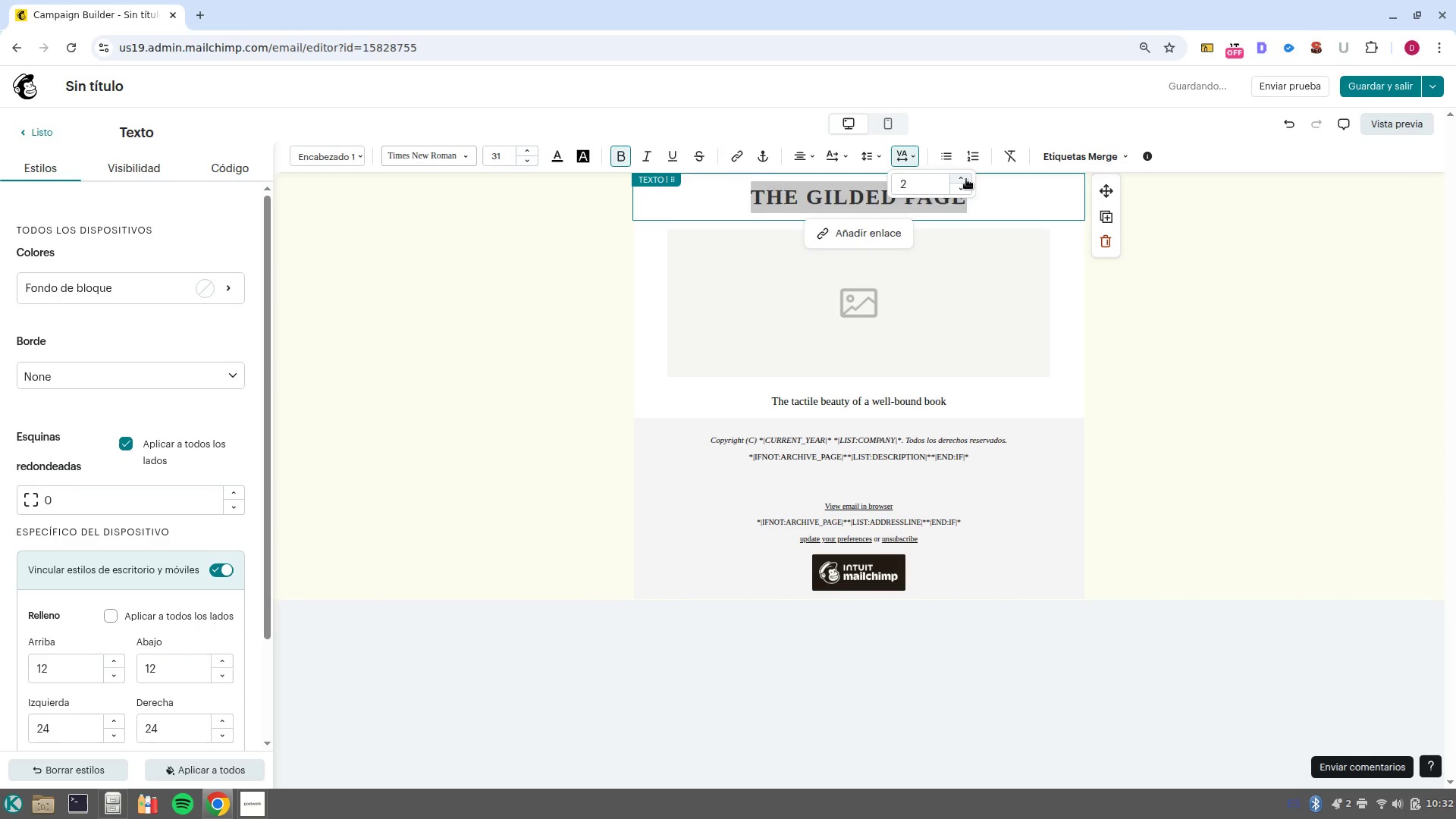 
triple_click([966, 179])
 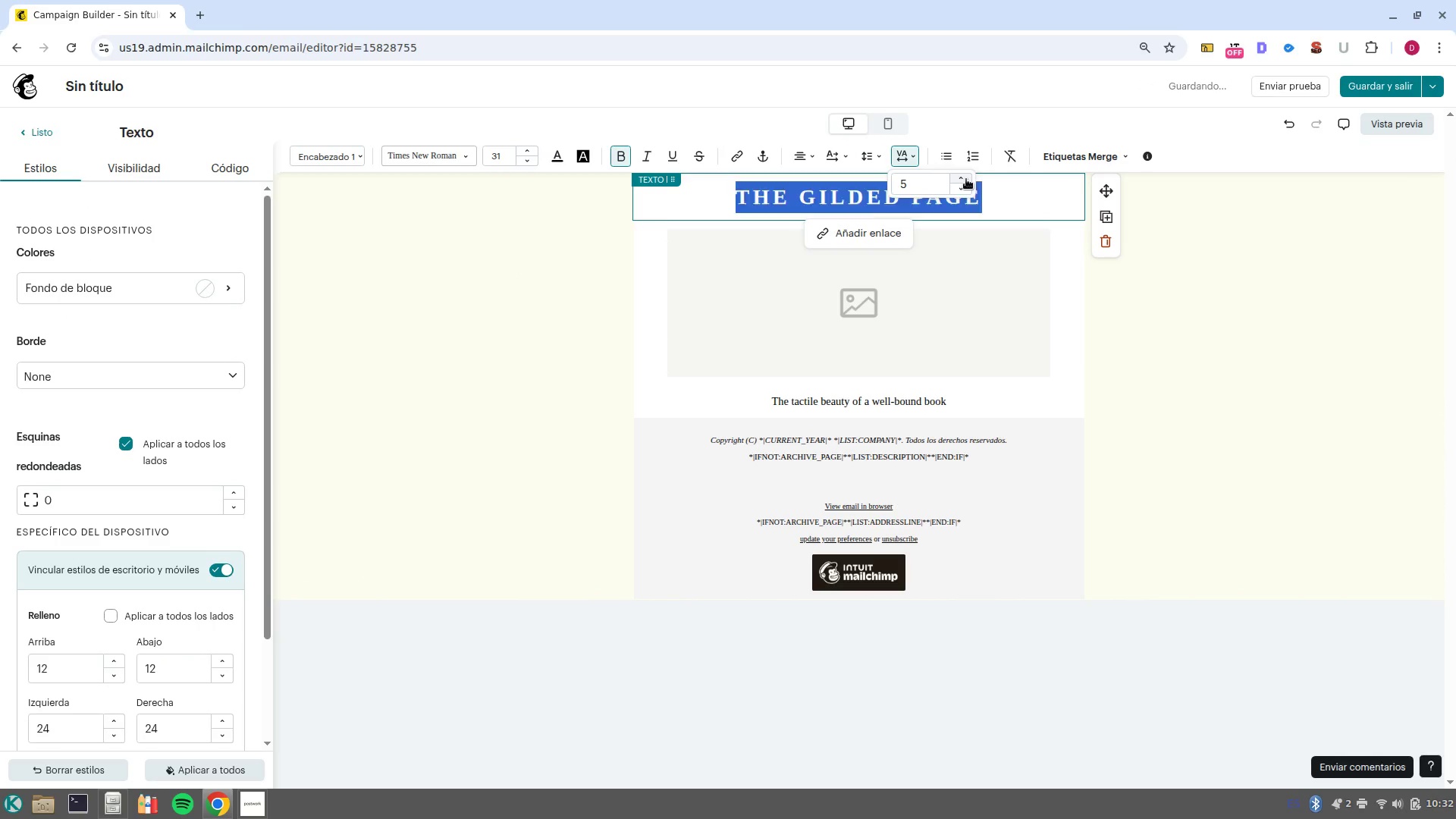 
left_click([966, 179])
 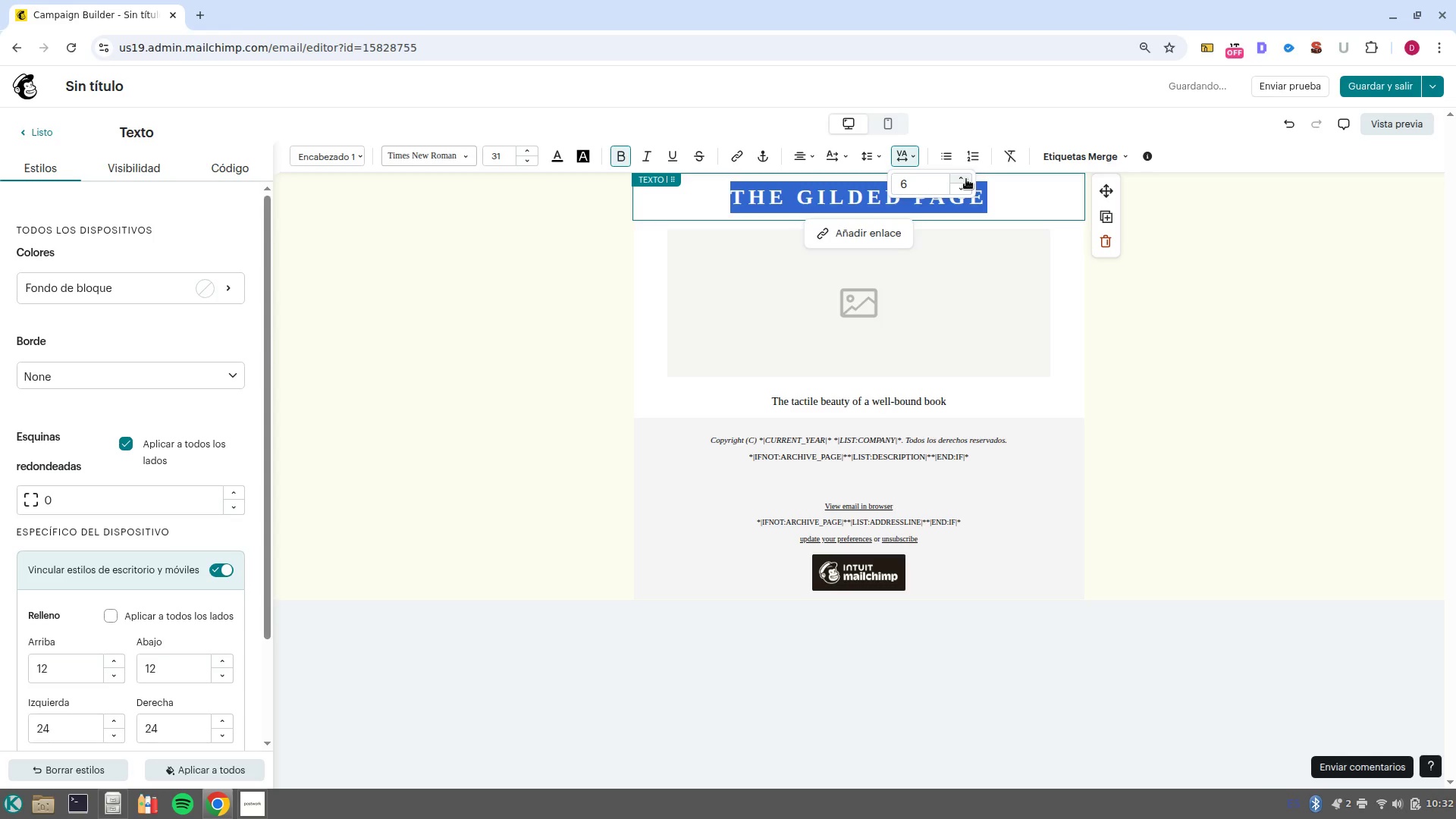 
left_click([966, 179])
 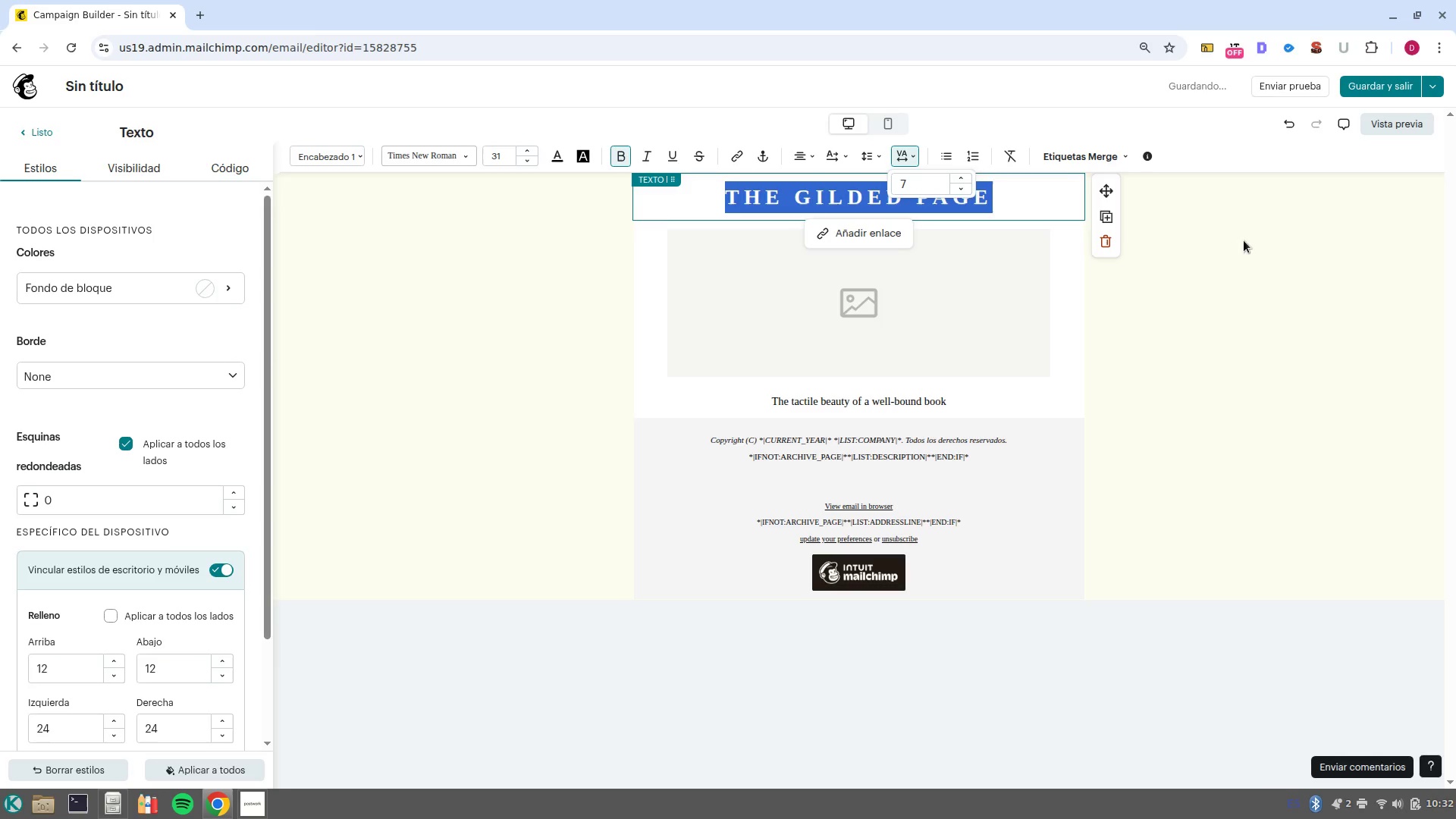 
left_click([1269, 261])
 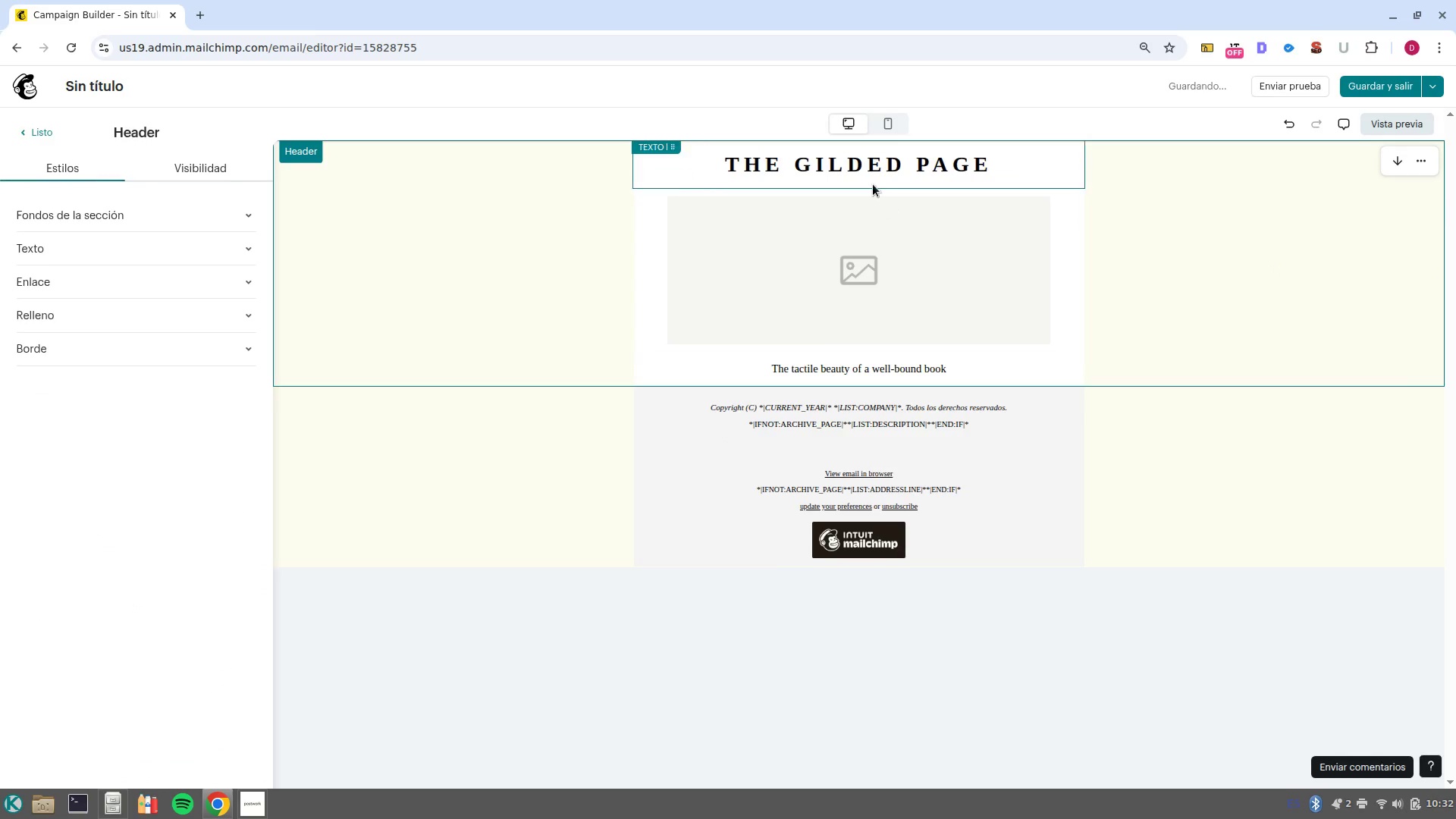 
left_click([889, 179])
 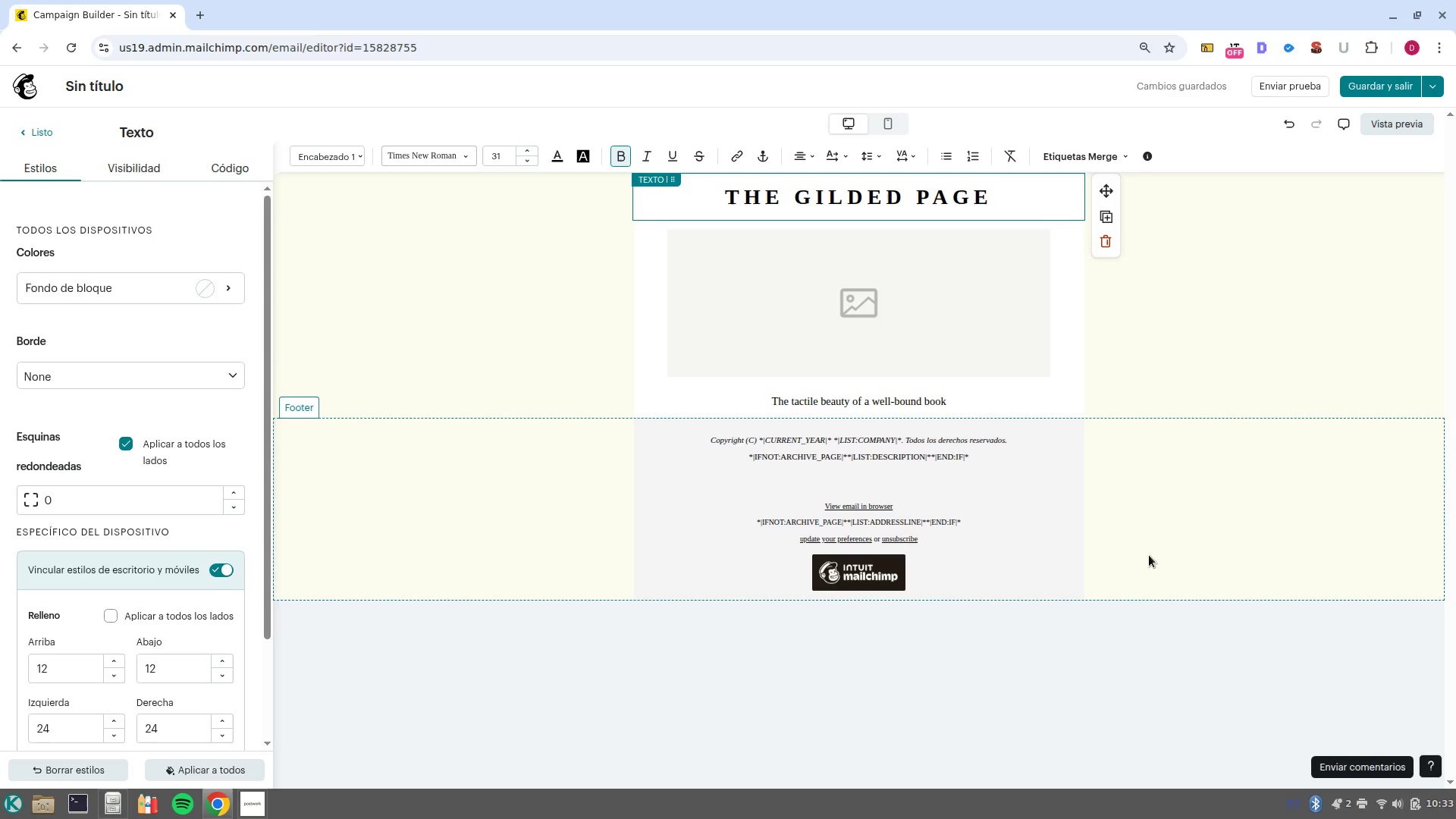 
wait(19.32)
 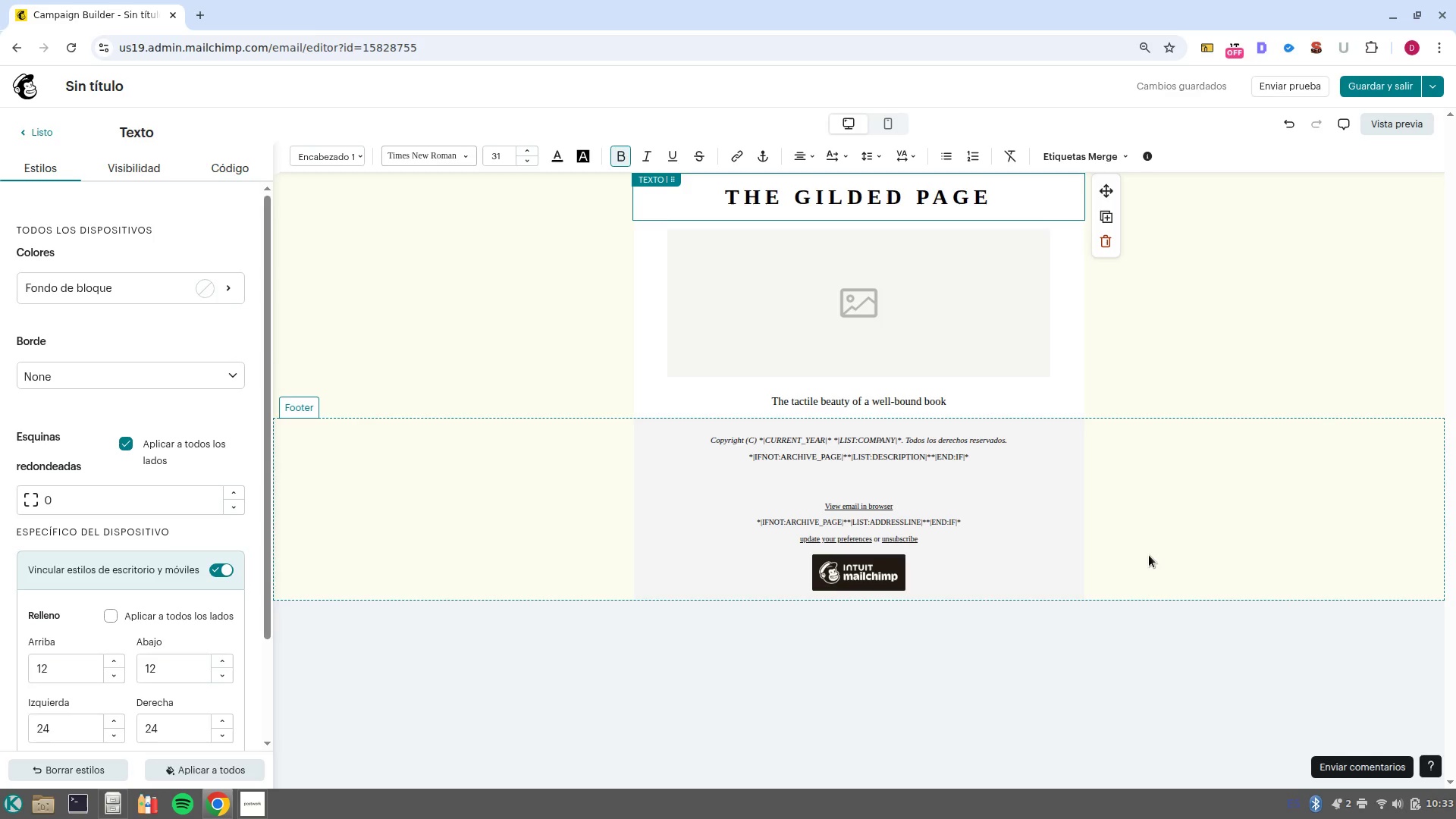 
left_click([946, 406])
 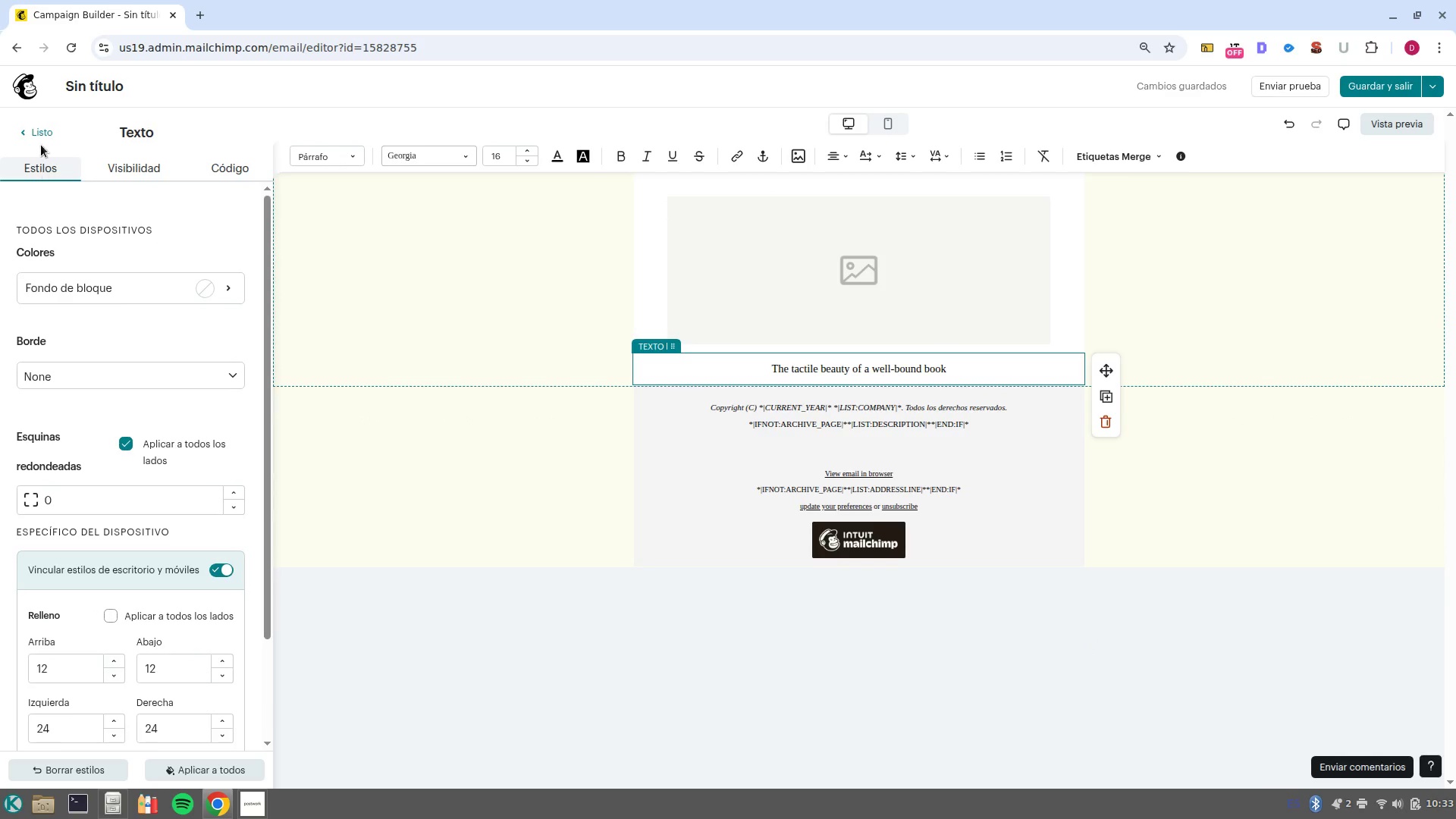 
left_click([39, 143])
 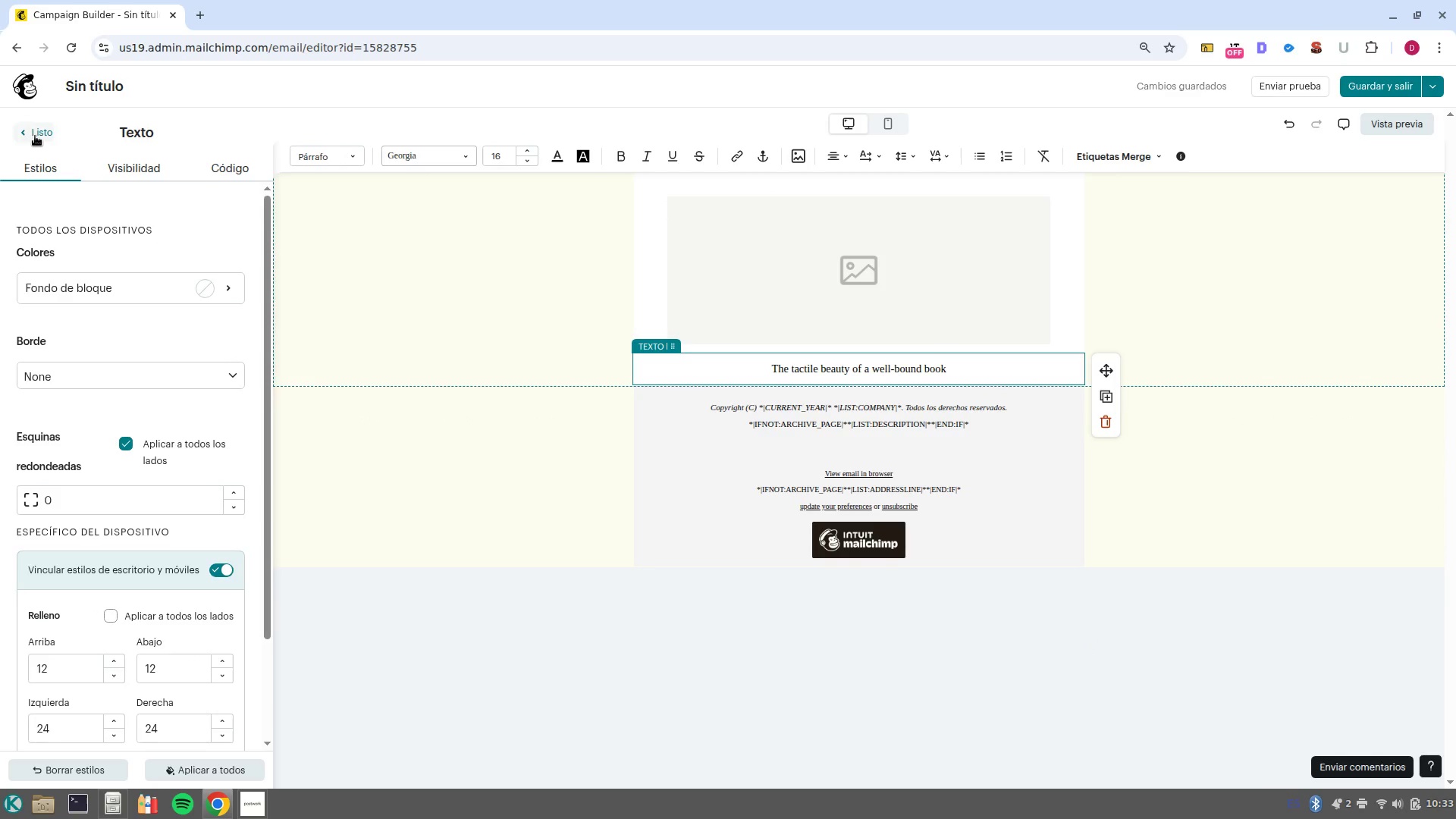 
left_click([33, 134])
 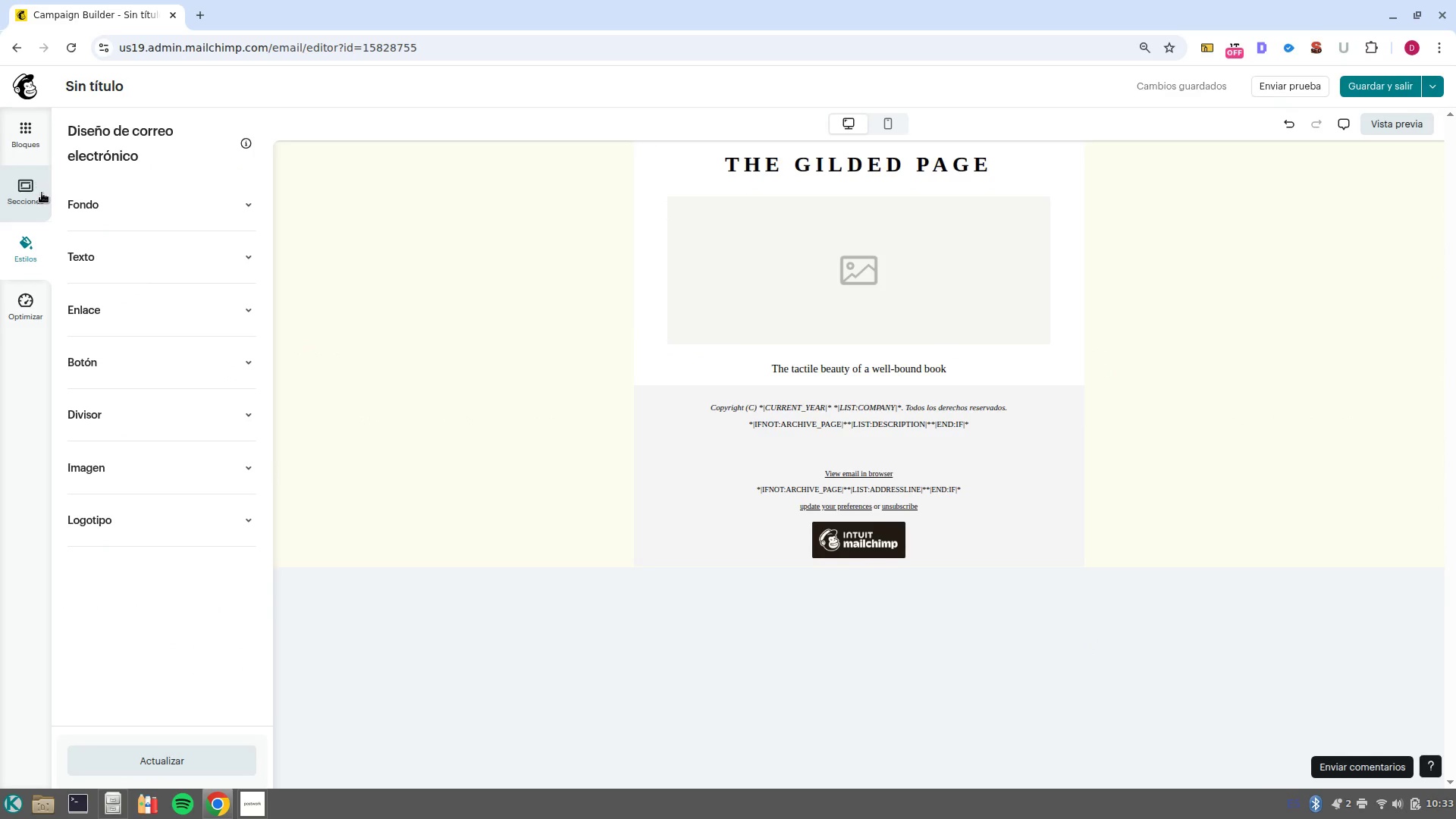 
left_click([27, 146])
 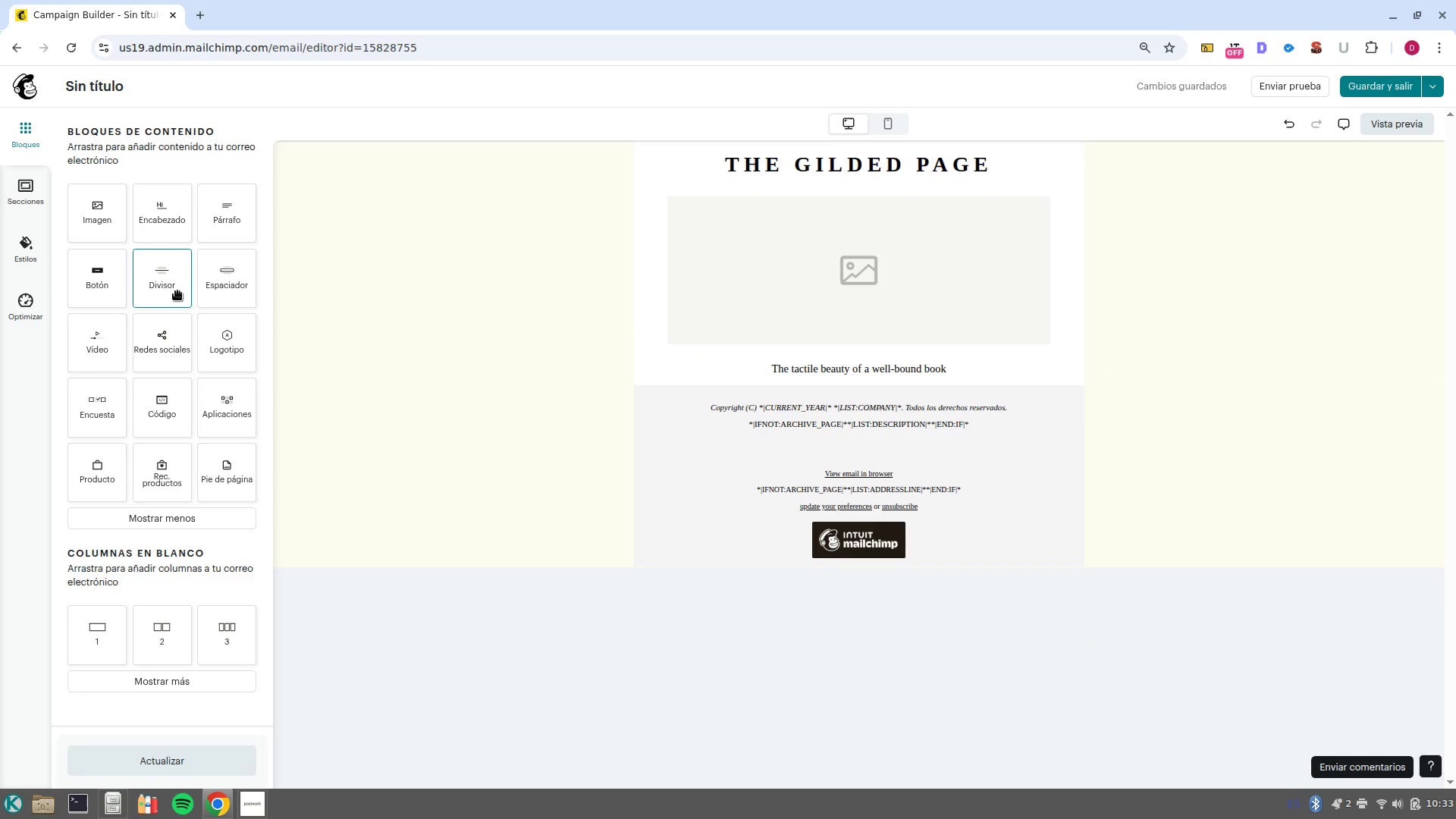 
left_click_drag(start_coordinate=[213, 287], to_coordinate=[885, 347])
 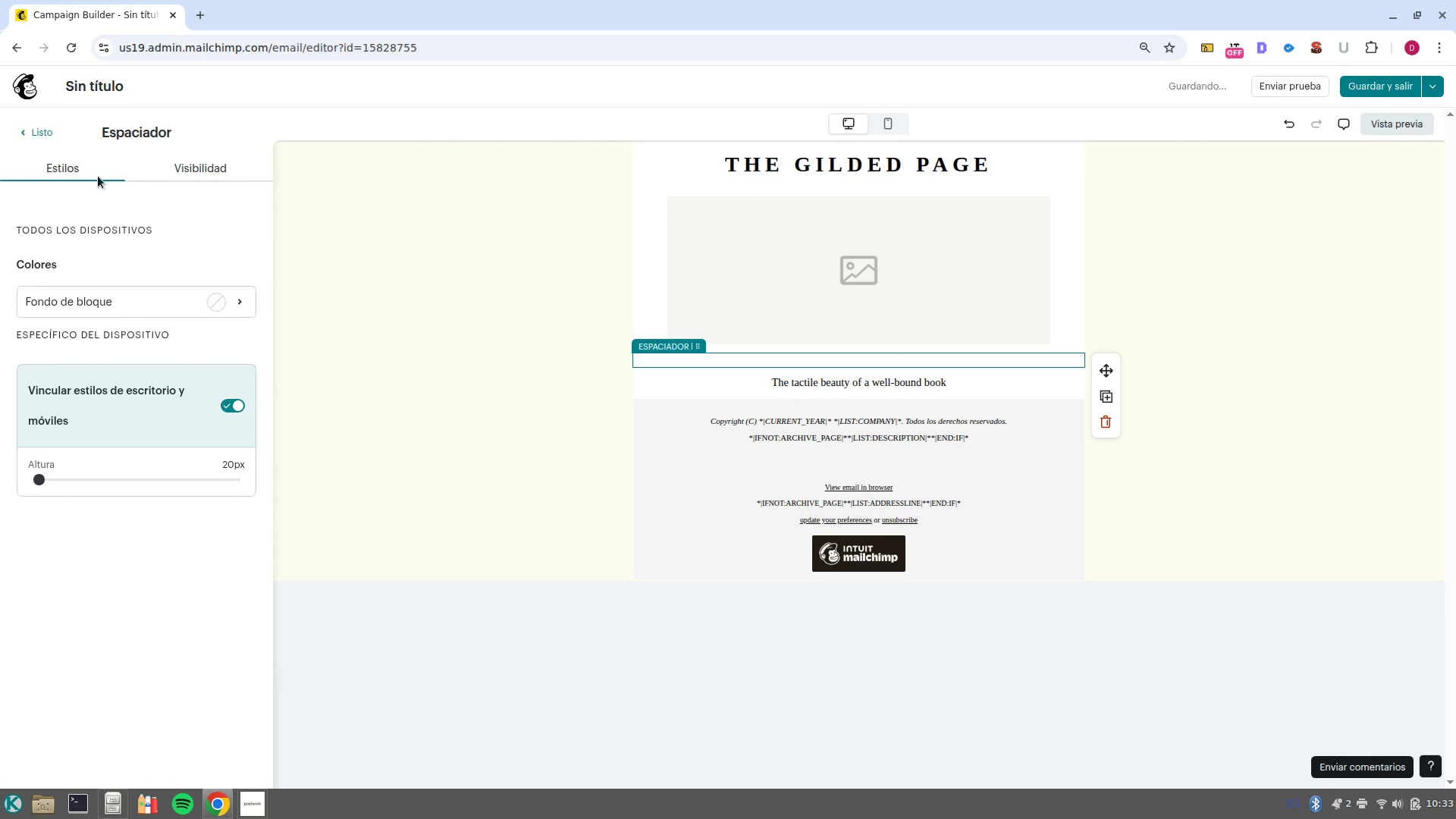 
left_click([45, 135])
 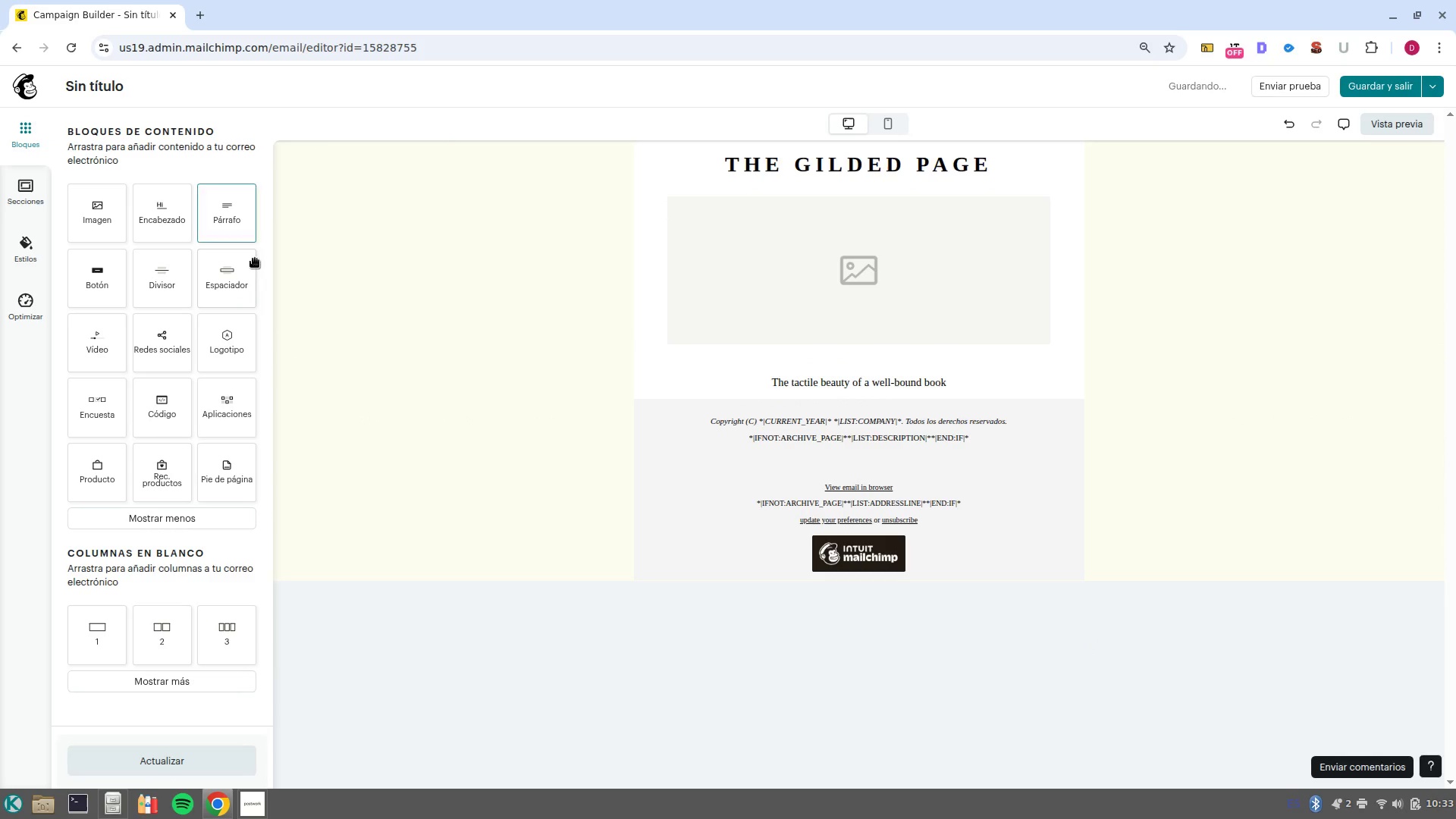 
left_click_drag(start_coordinate=[236, 280], to_coordinate=[850, 394])
 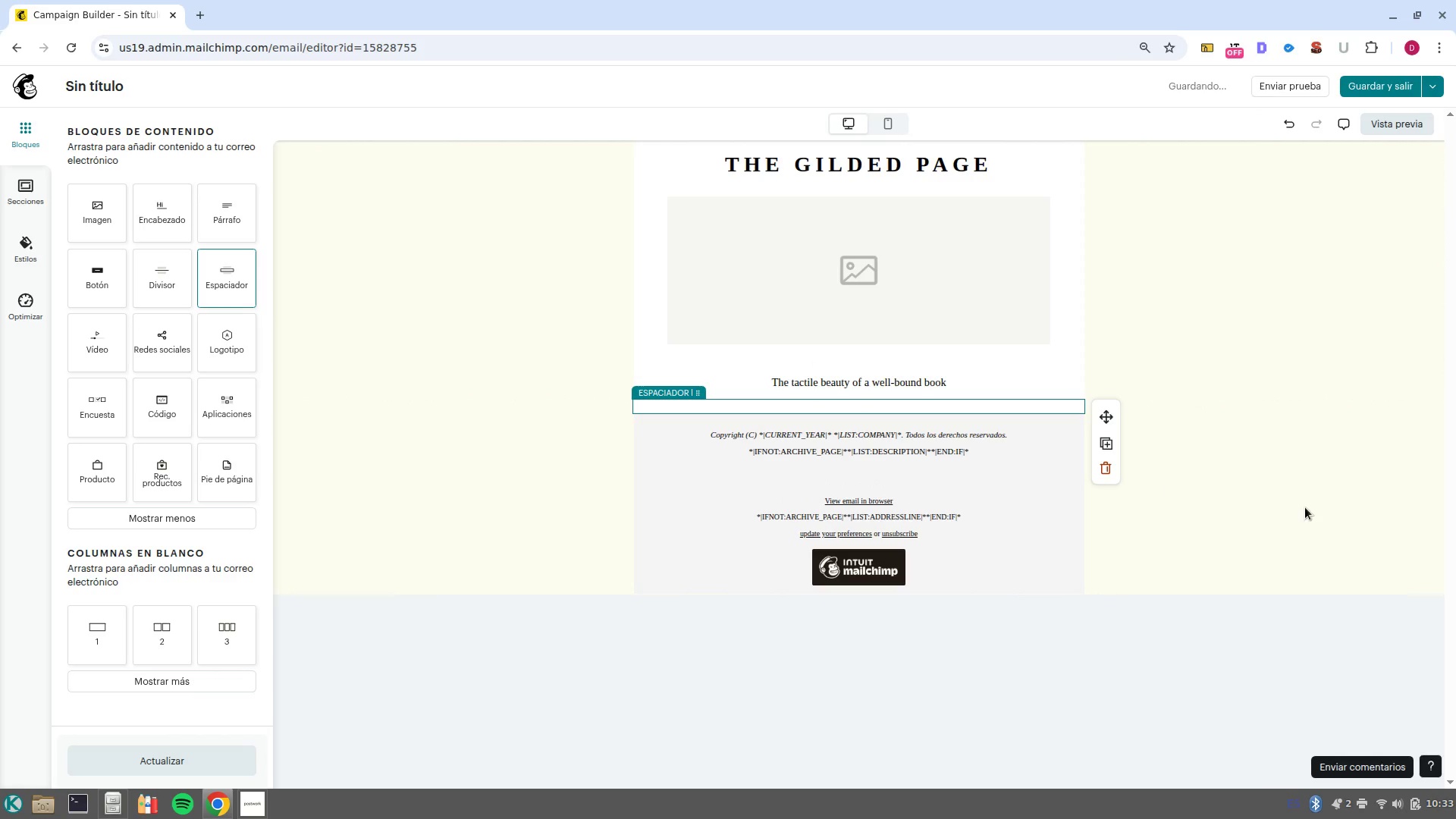 
left_click([1312, 497])
 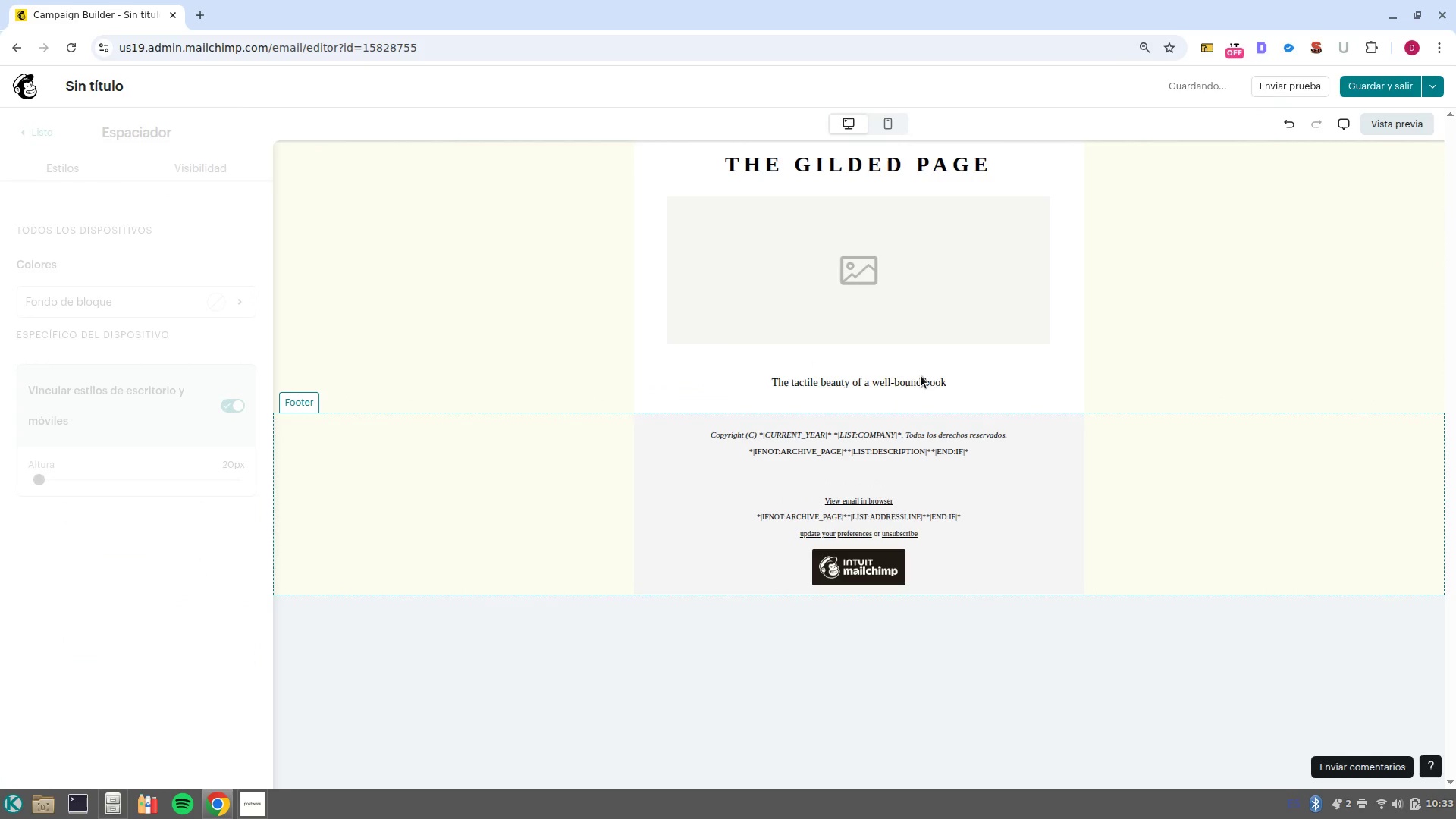 
left_click([957, 378])
 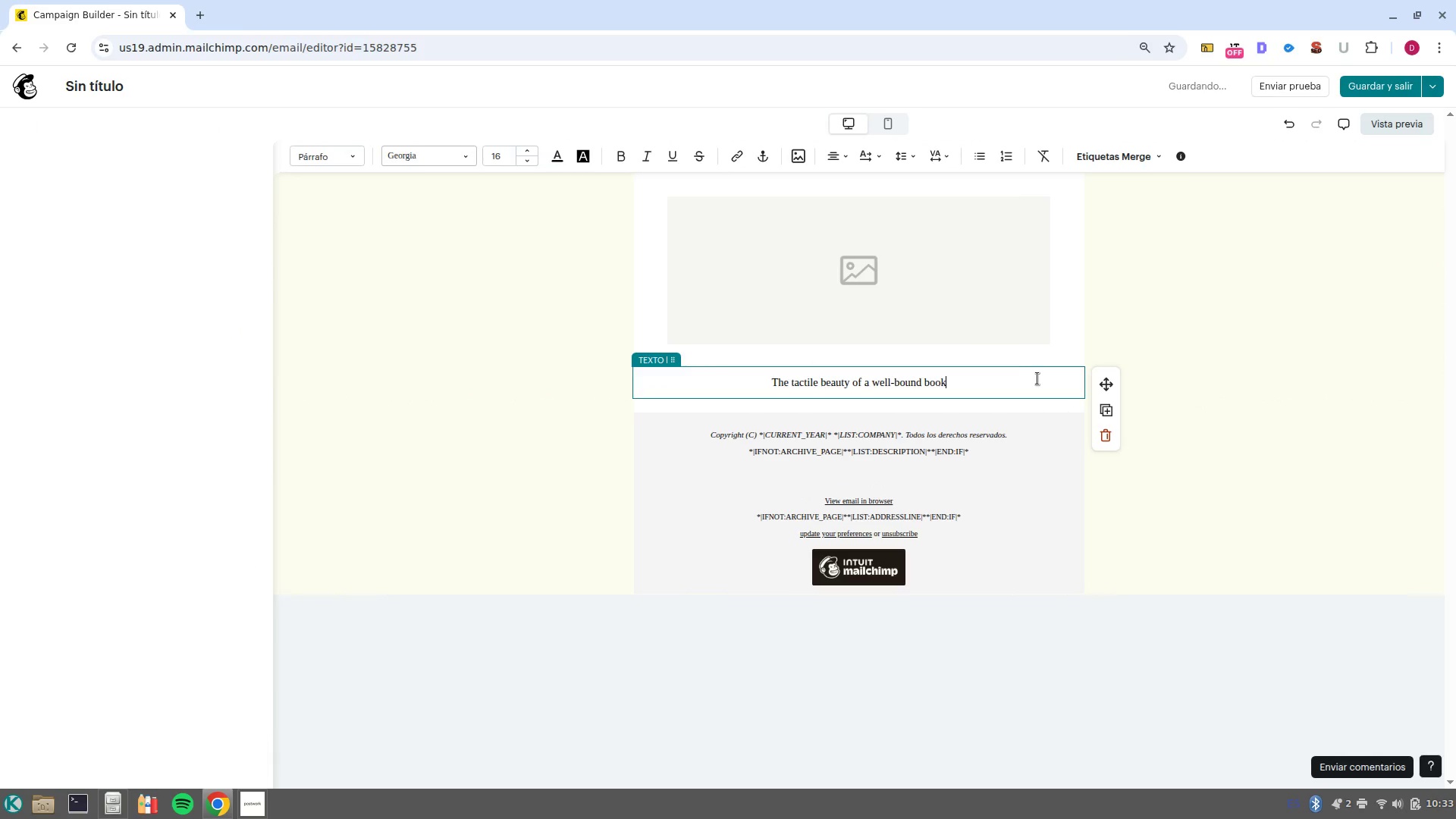 
left_click([1043, 379])
 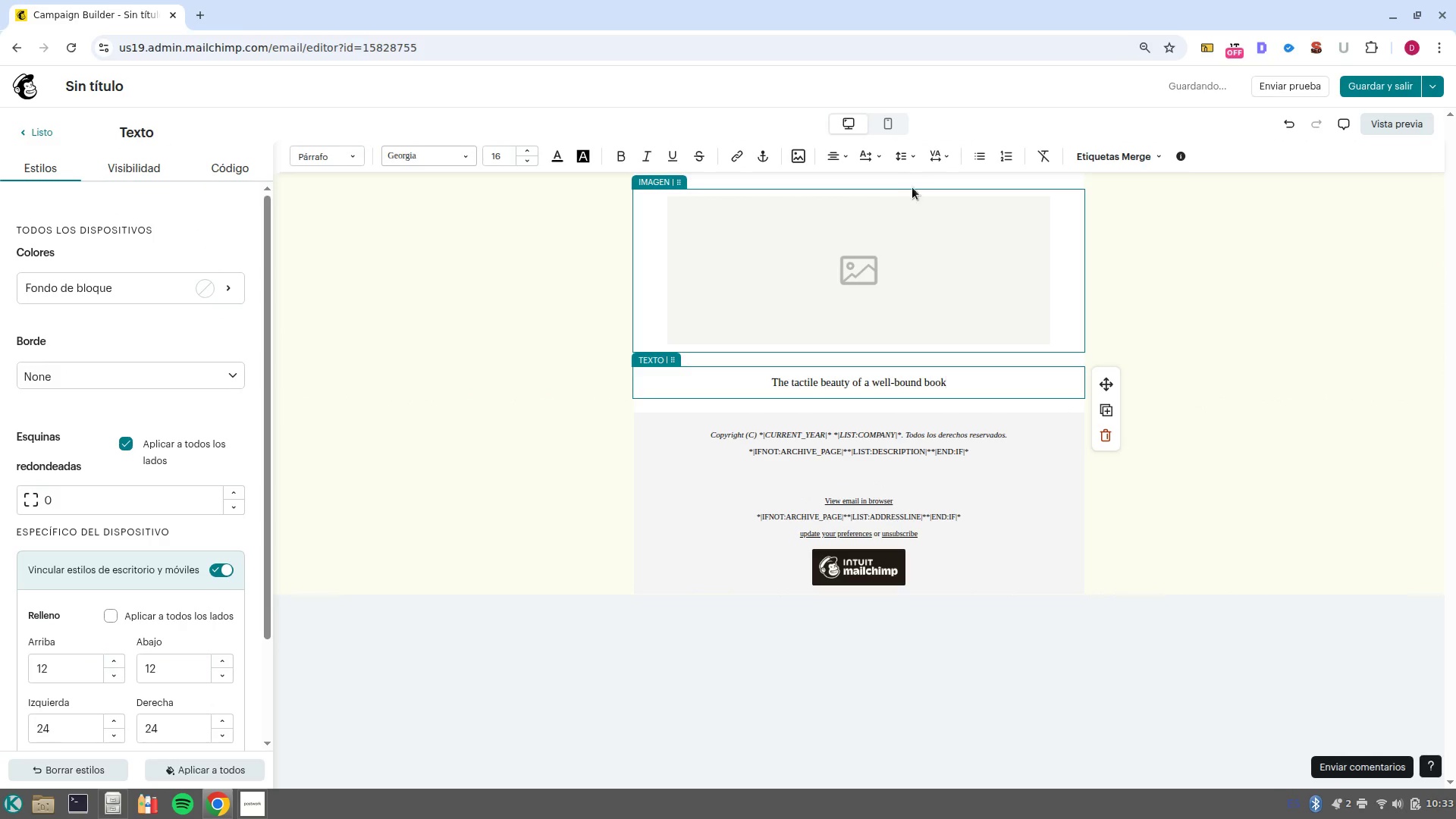 
left_click([905, 158])
 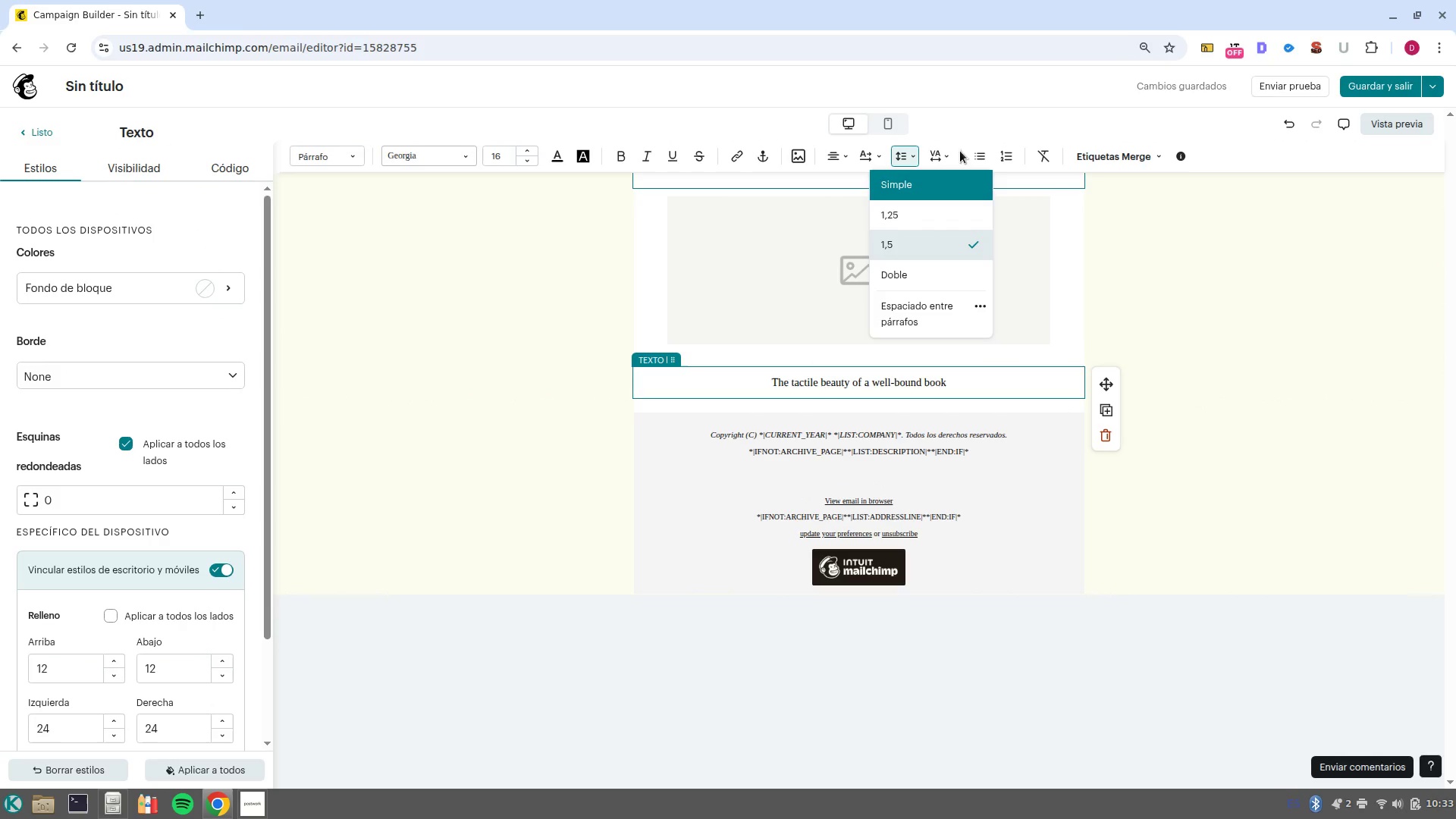 
wait(5.27)
 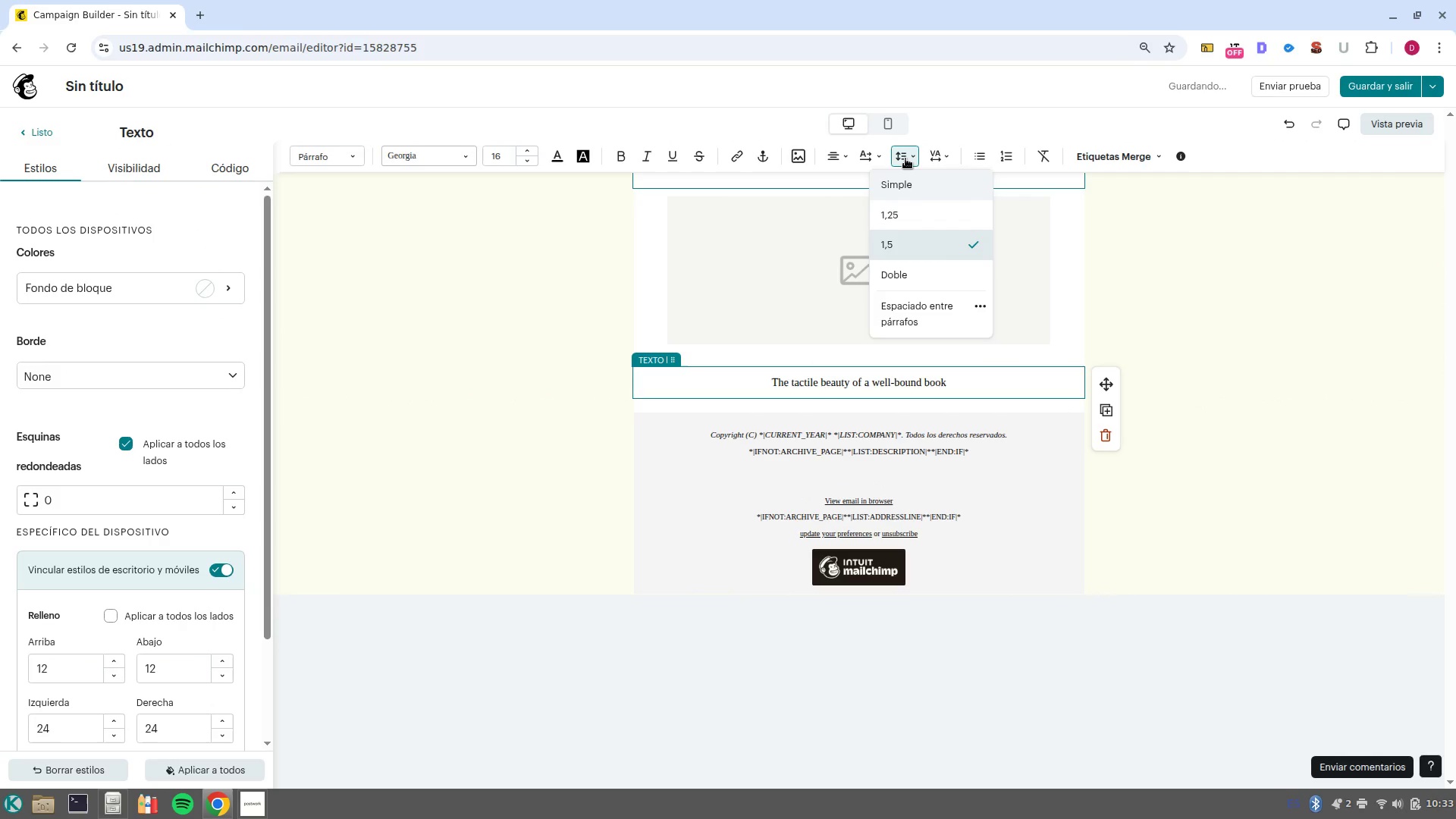 
left_click([967, 381])
 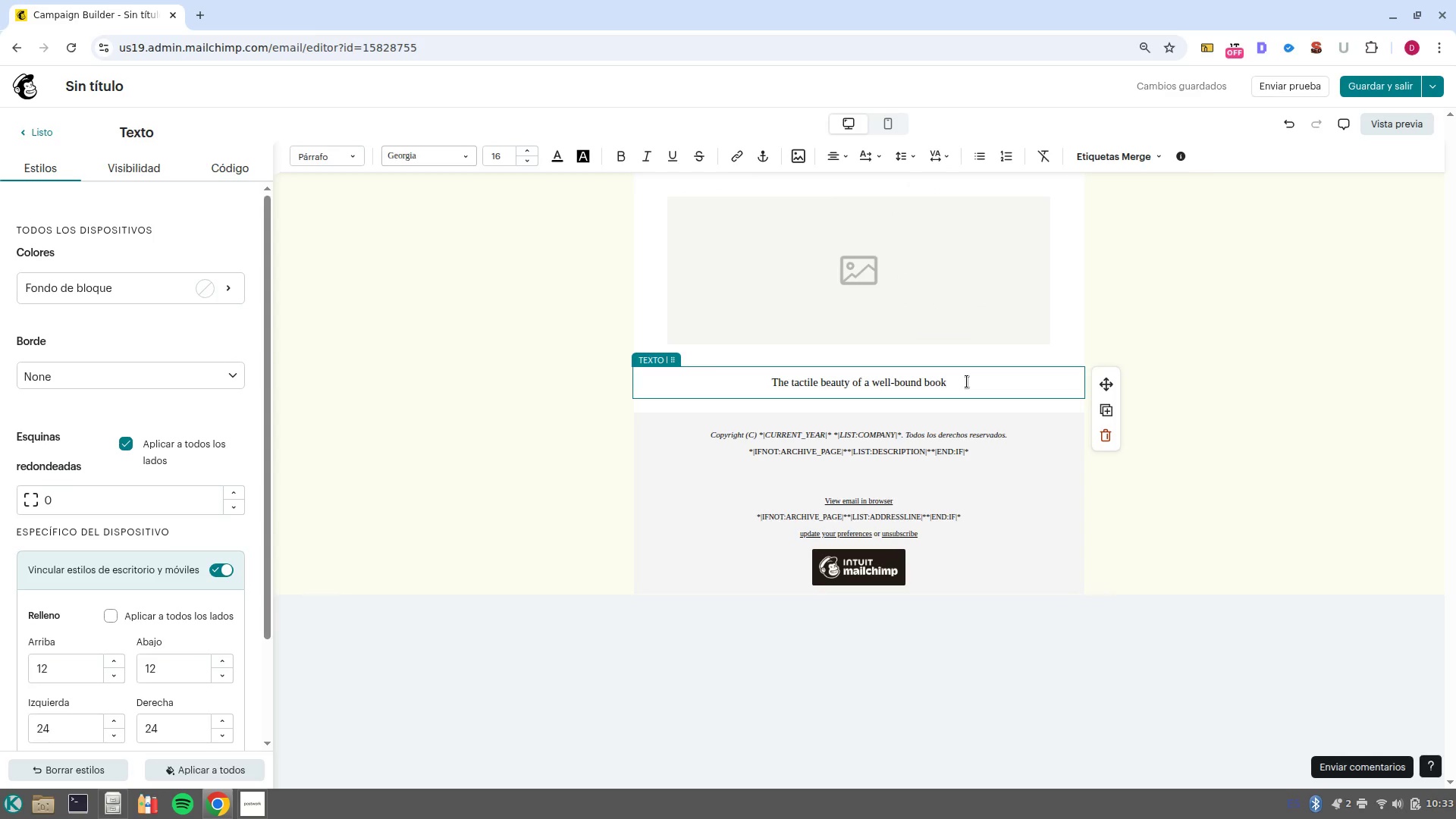 
hold_key(key=S, duration=0.86)
 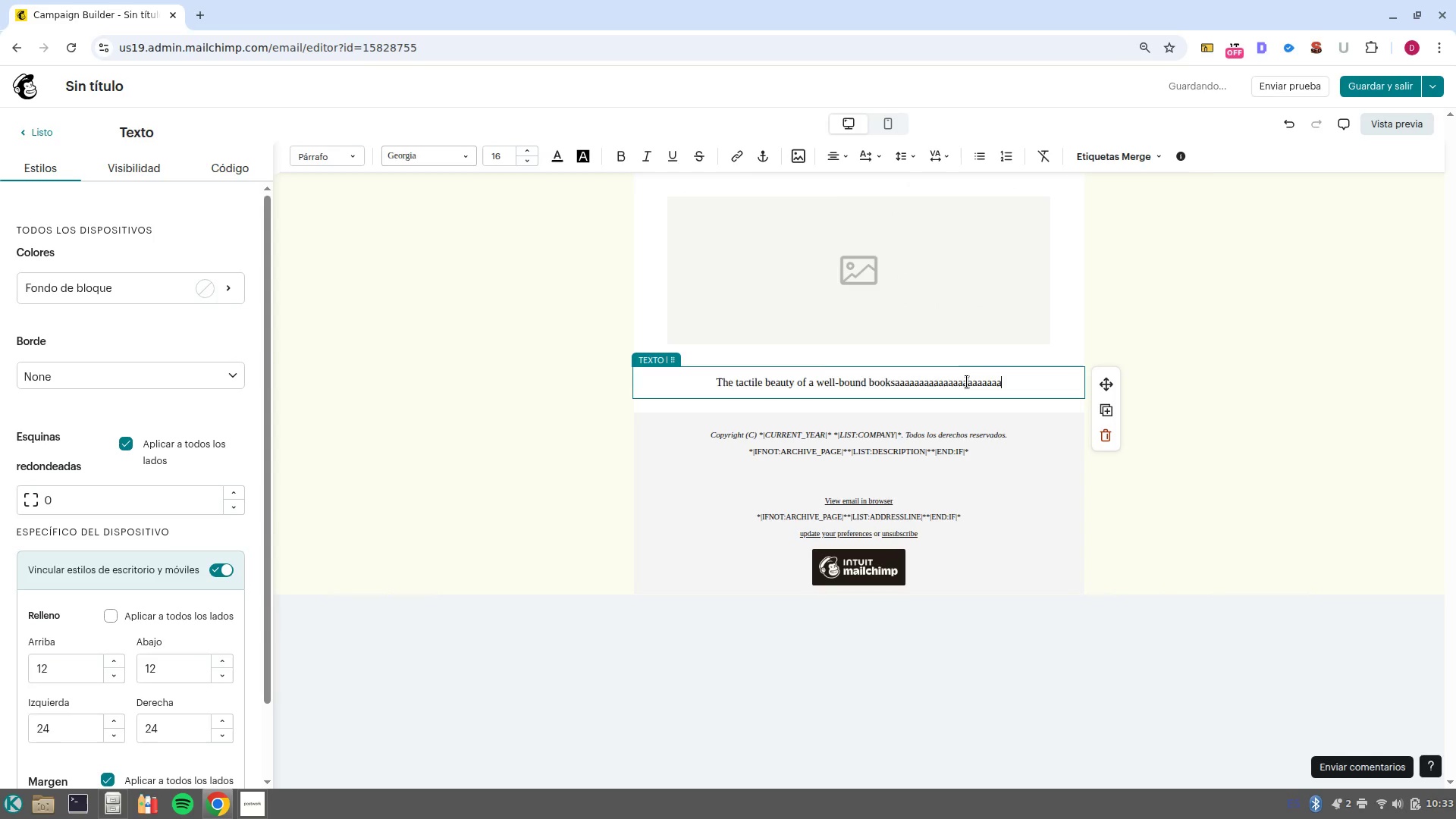 
hold_key(key=A, duration=1.18)
 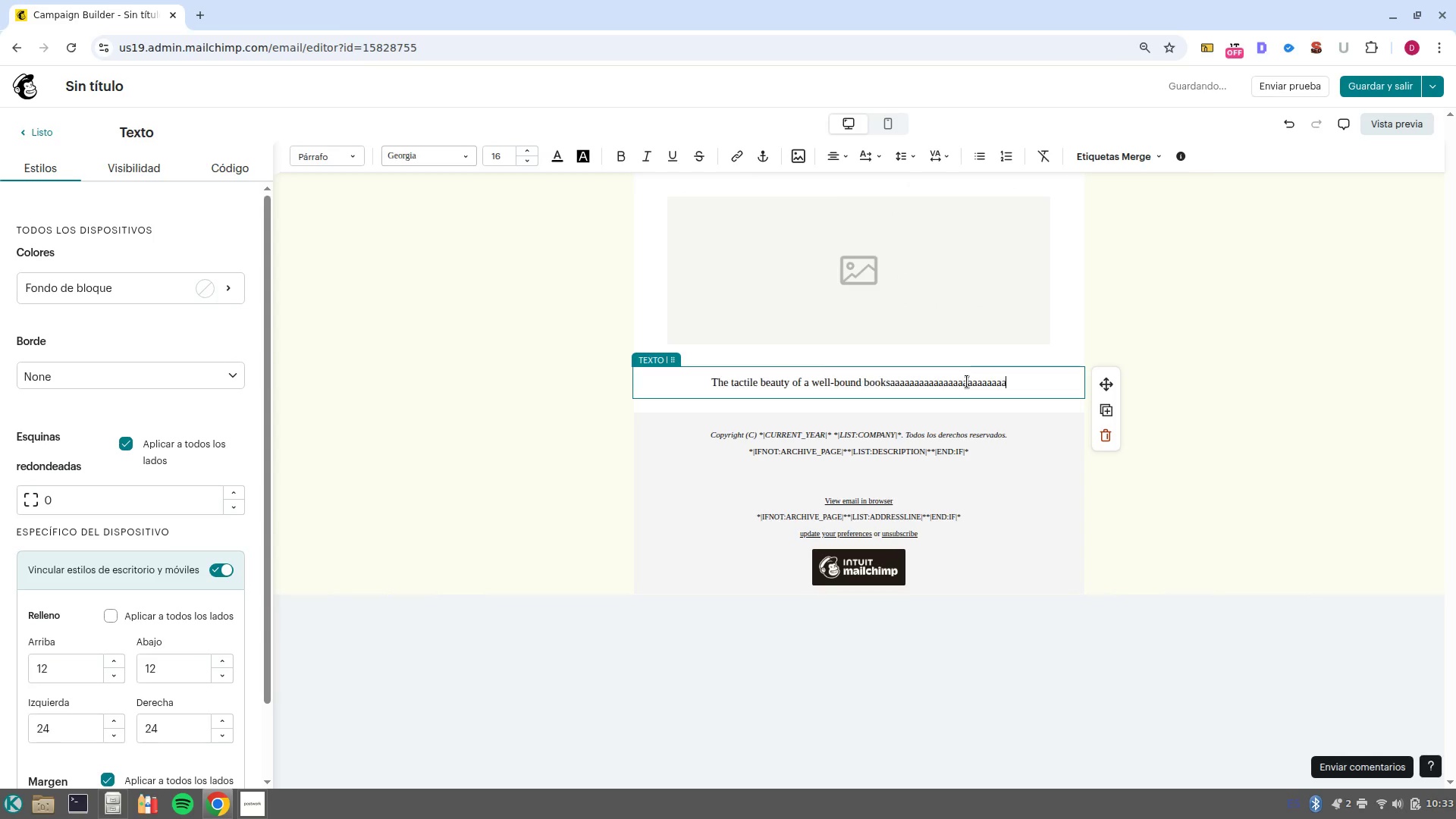 
type(aa)
 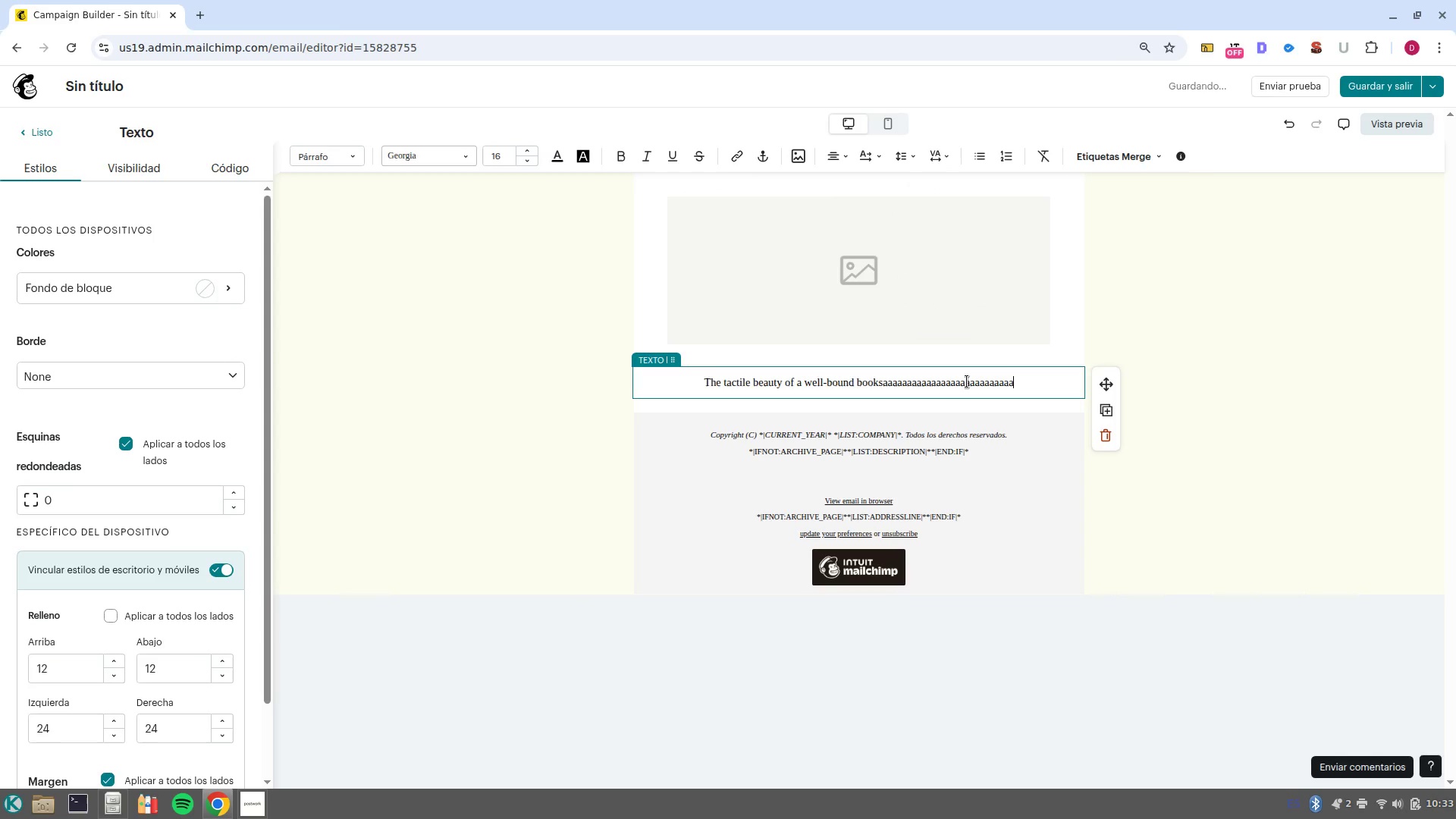 
hold_key(key=A, duration=1.31)
 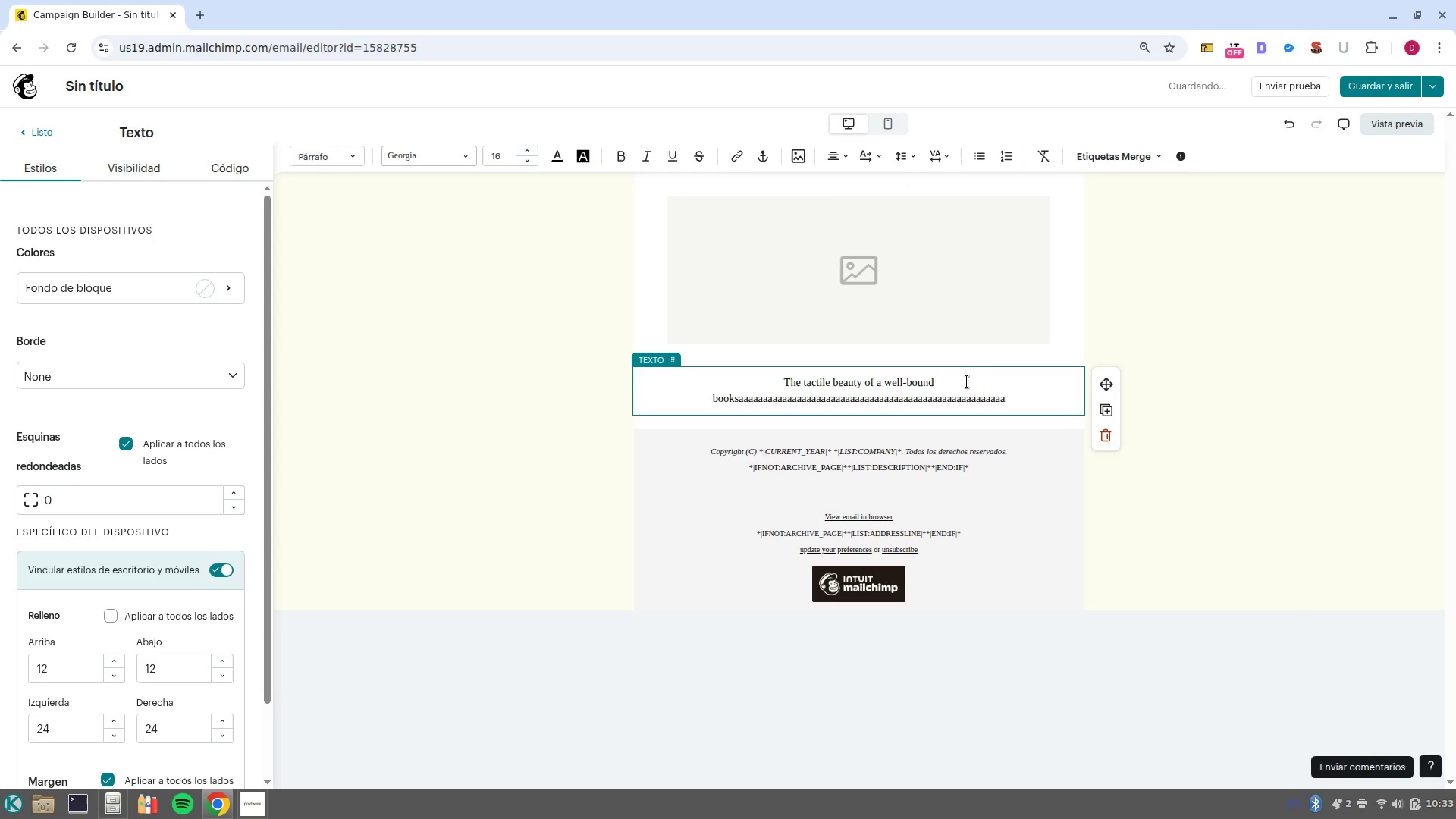 
hold_key(key=D, duration=0.82)
 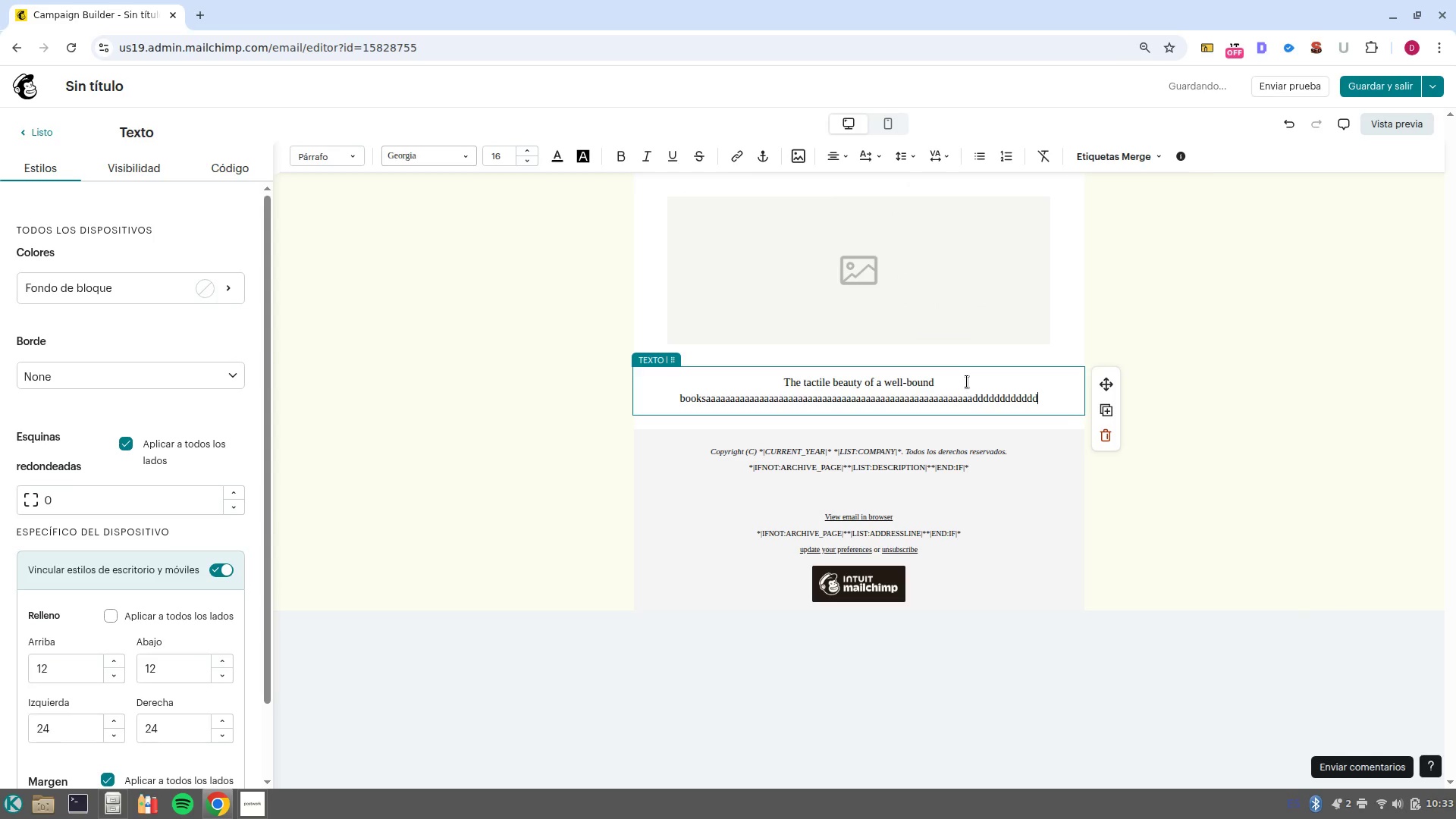 
type(ddddddds  sdad  a)
 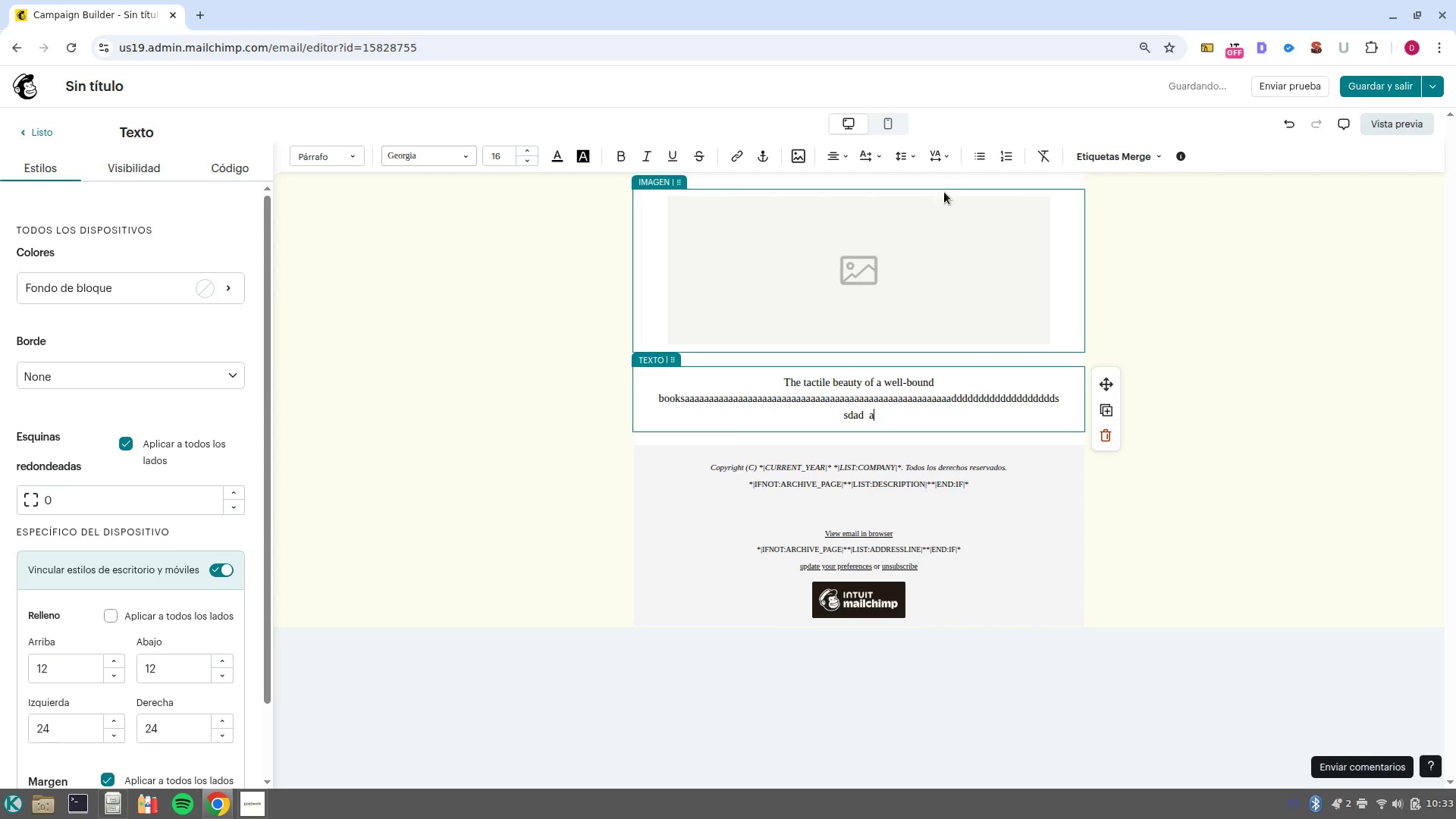 
left_click_drag(start_coordinate=[932, 413], to_coordinate=[657, 354])
 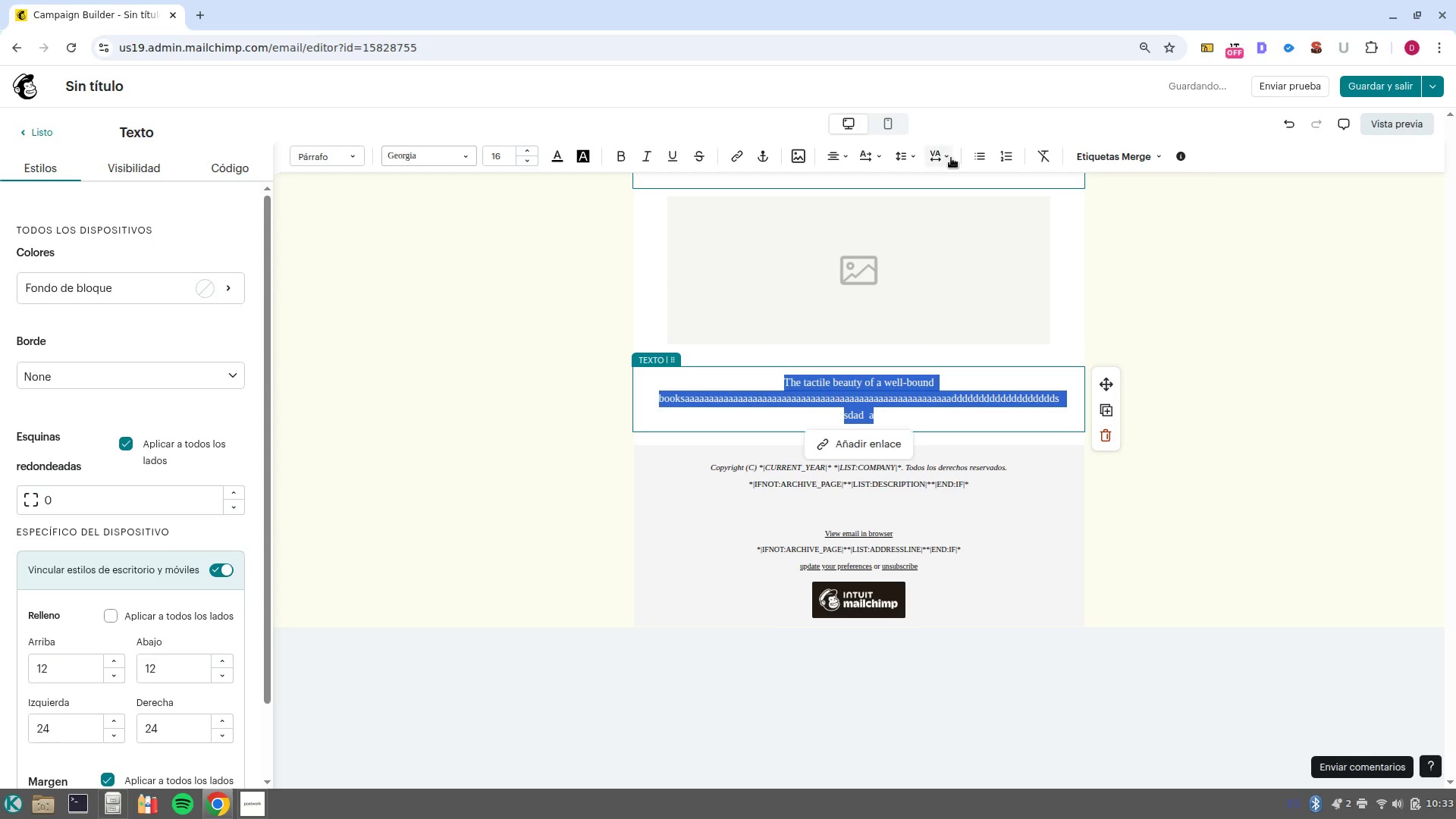 
left_click([951, 162])
 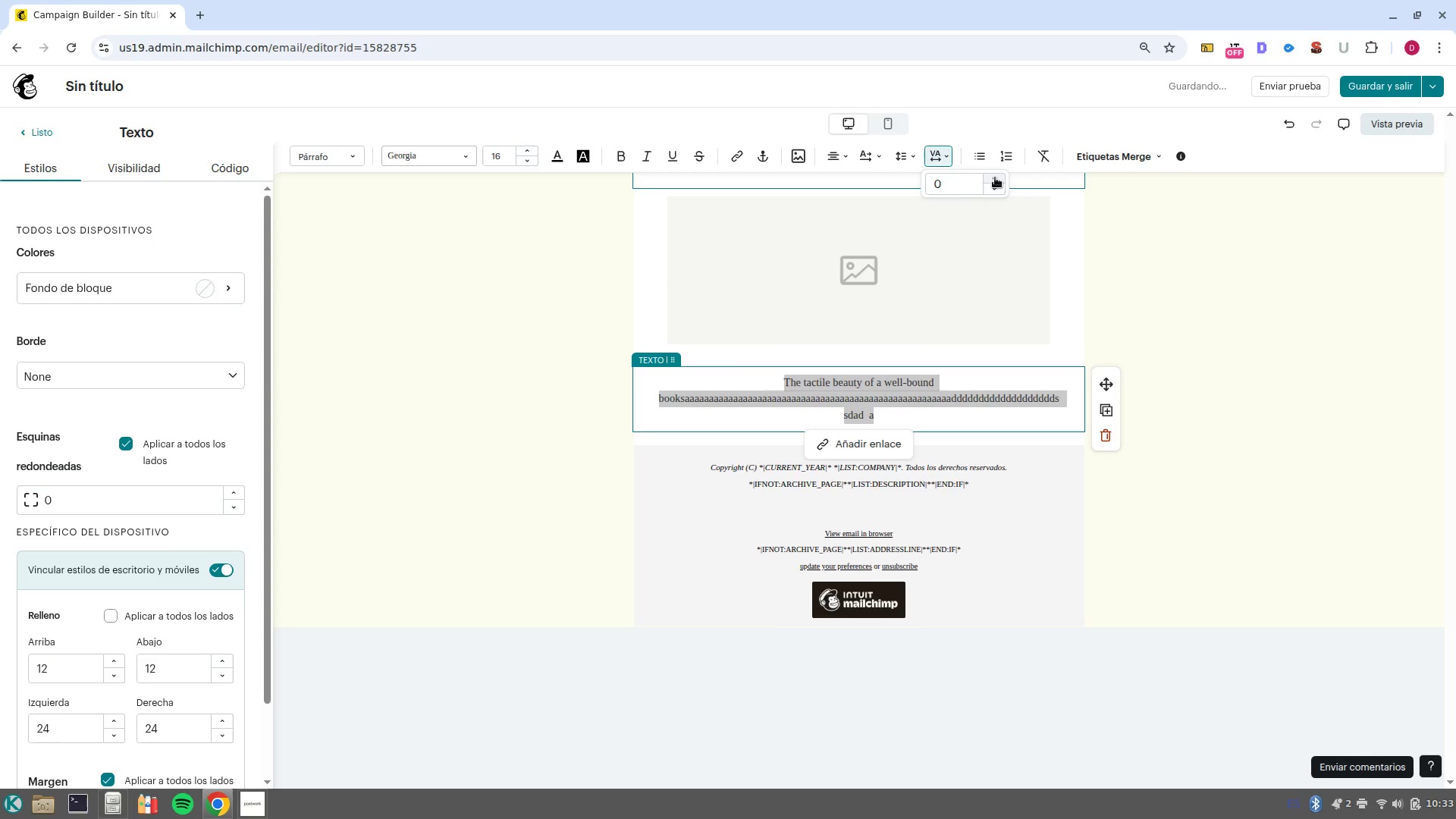 
left_click([996, 177])
 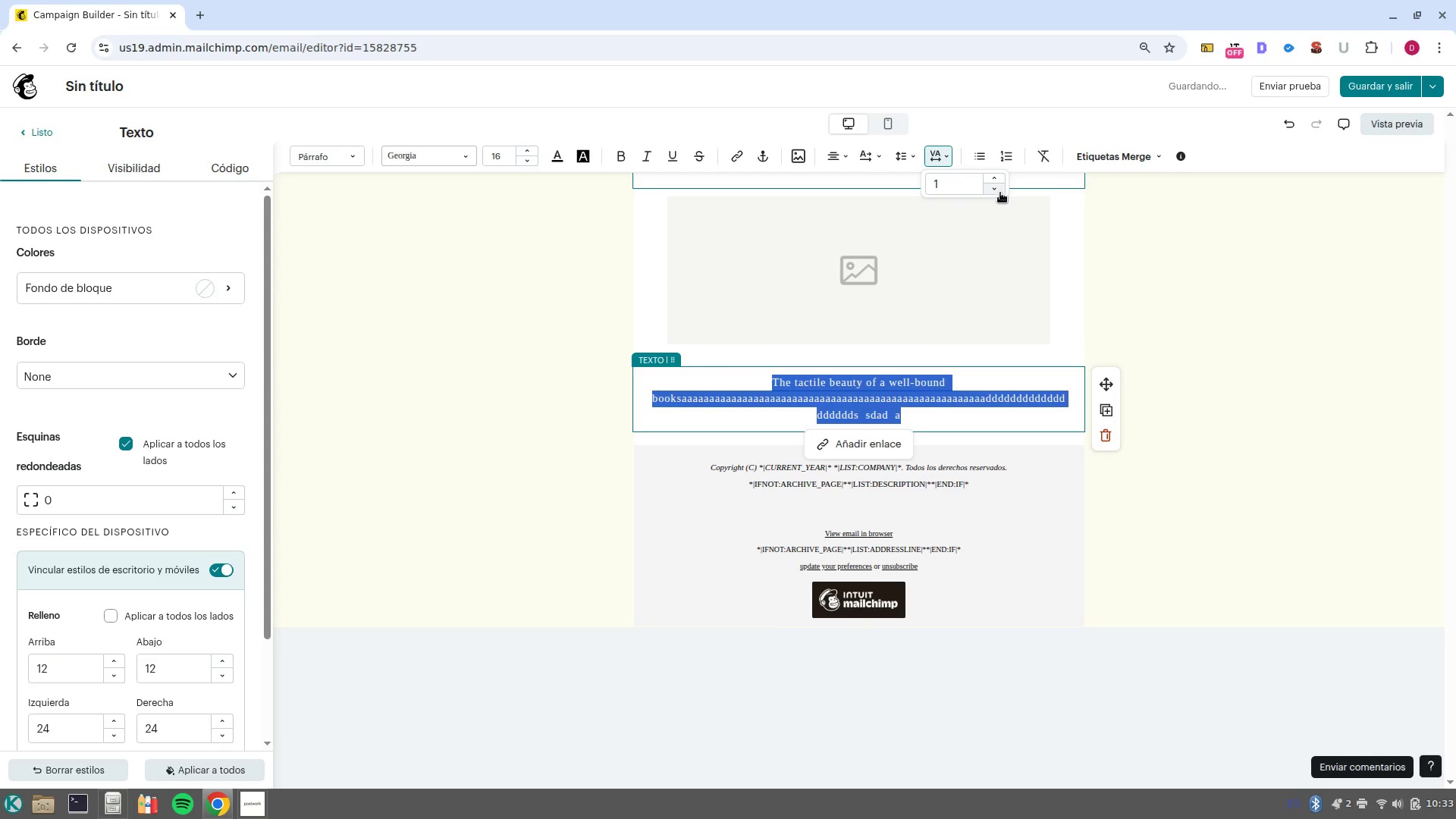 
left_click([996, 192])
 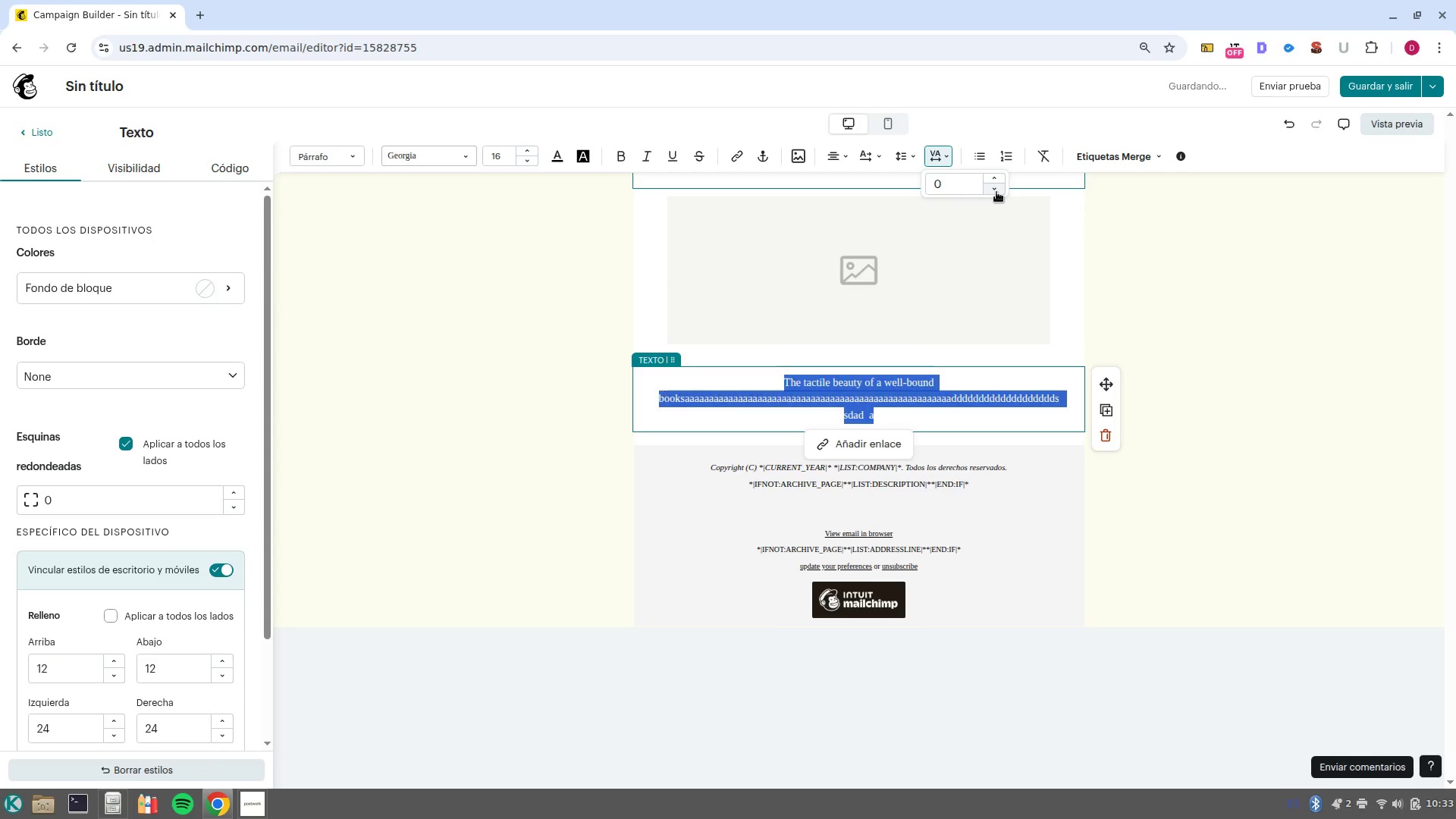 
left_click([996, 192])
 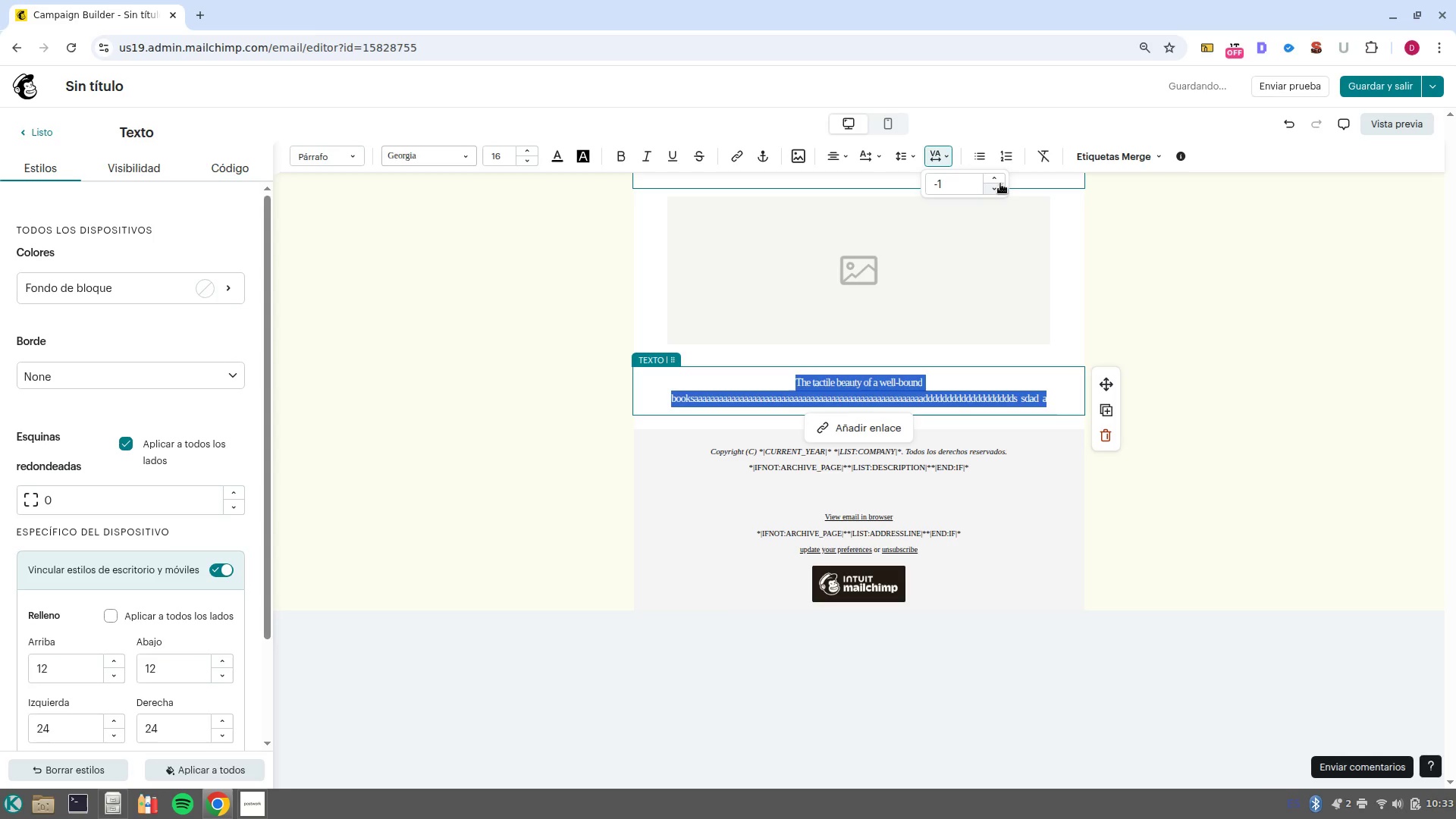 
left_click([990, 178])
 